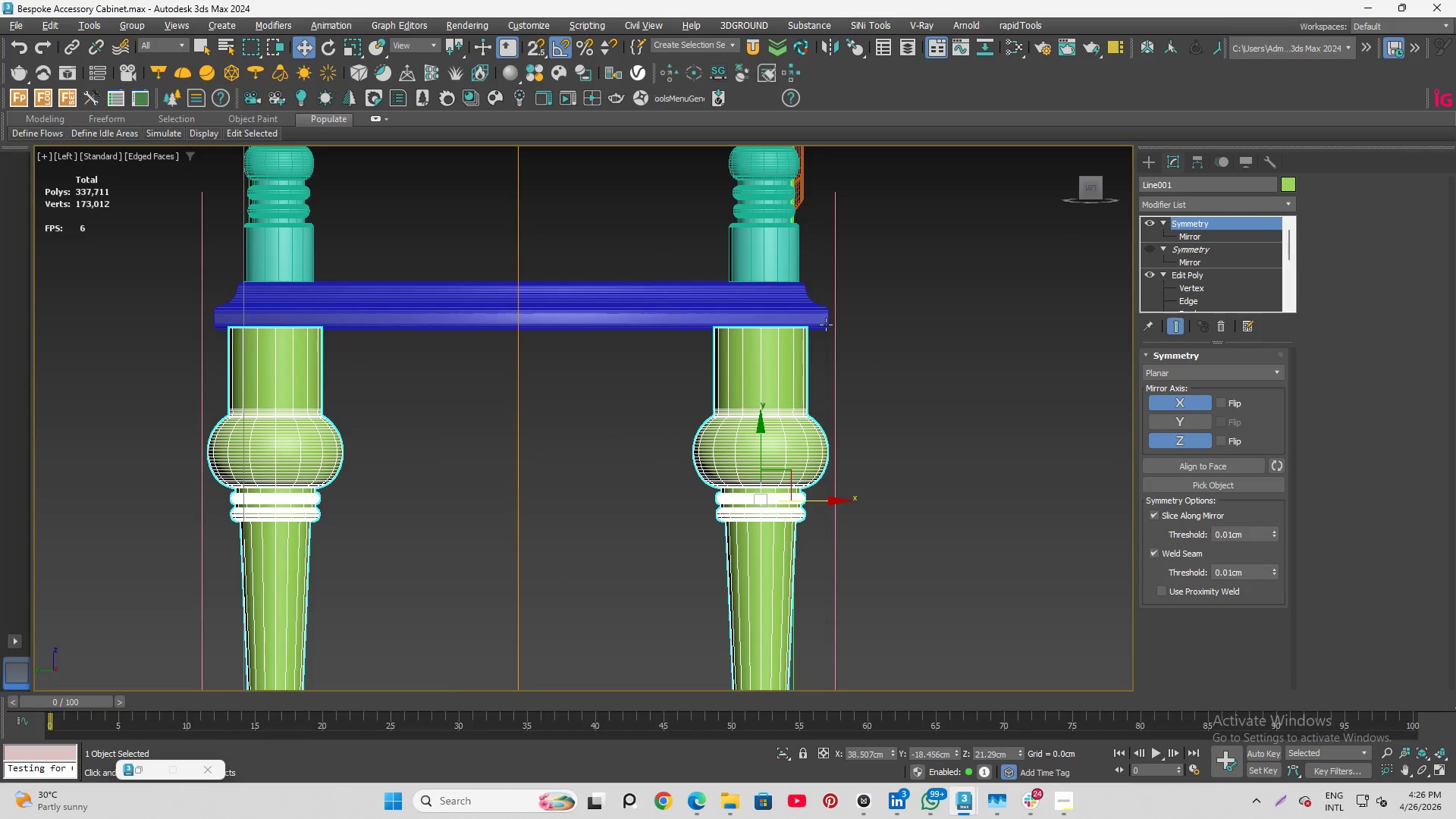 
scroll: coordinate [751, 506], scroll_direction: up, amount: 4.0
 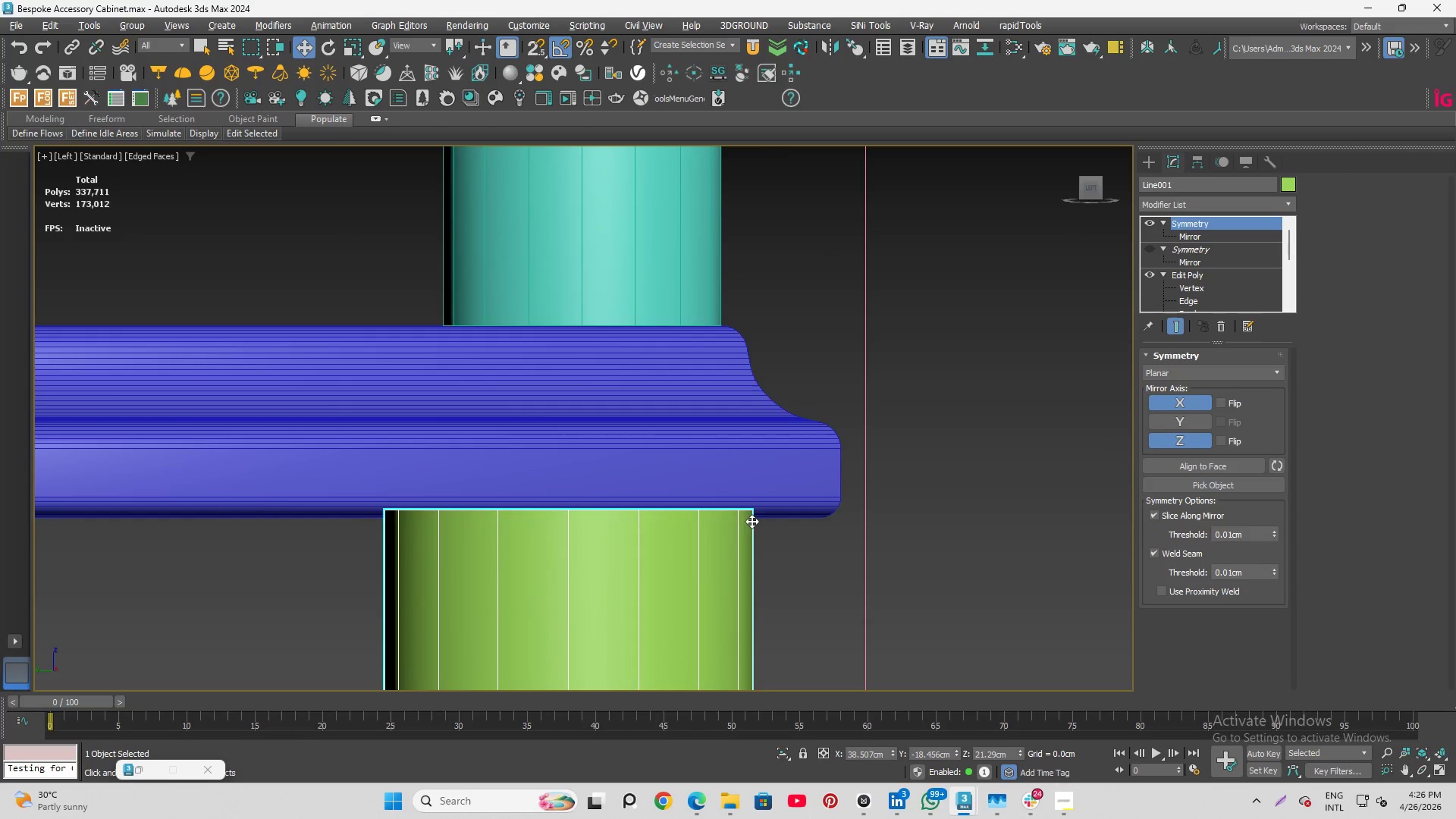 
scroll: coordinate [743, 486], scroll_direction: down, amount: 5.0
 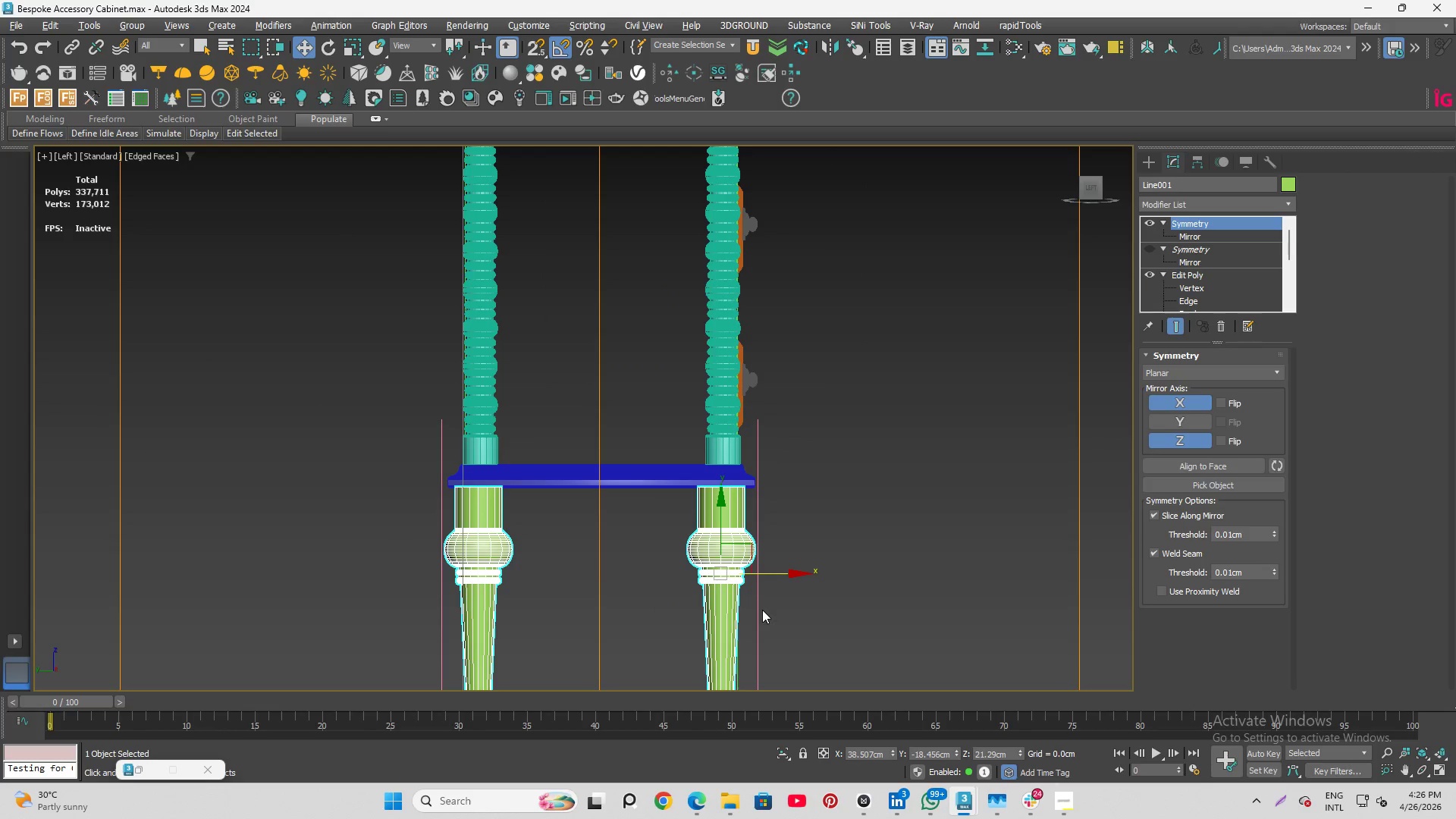 
scroll: coordinate [741, 582], scroll_direction: up, amount: 2.0
 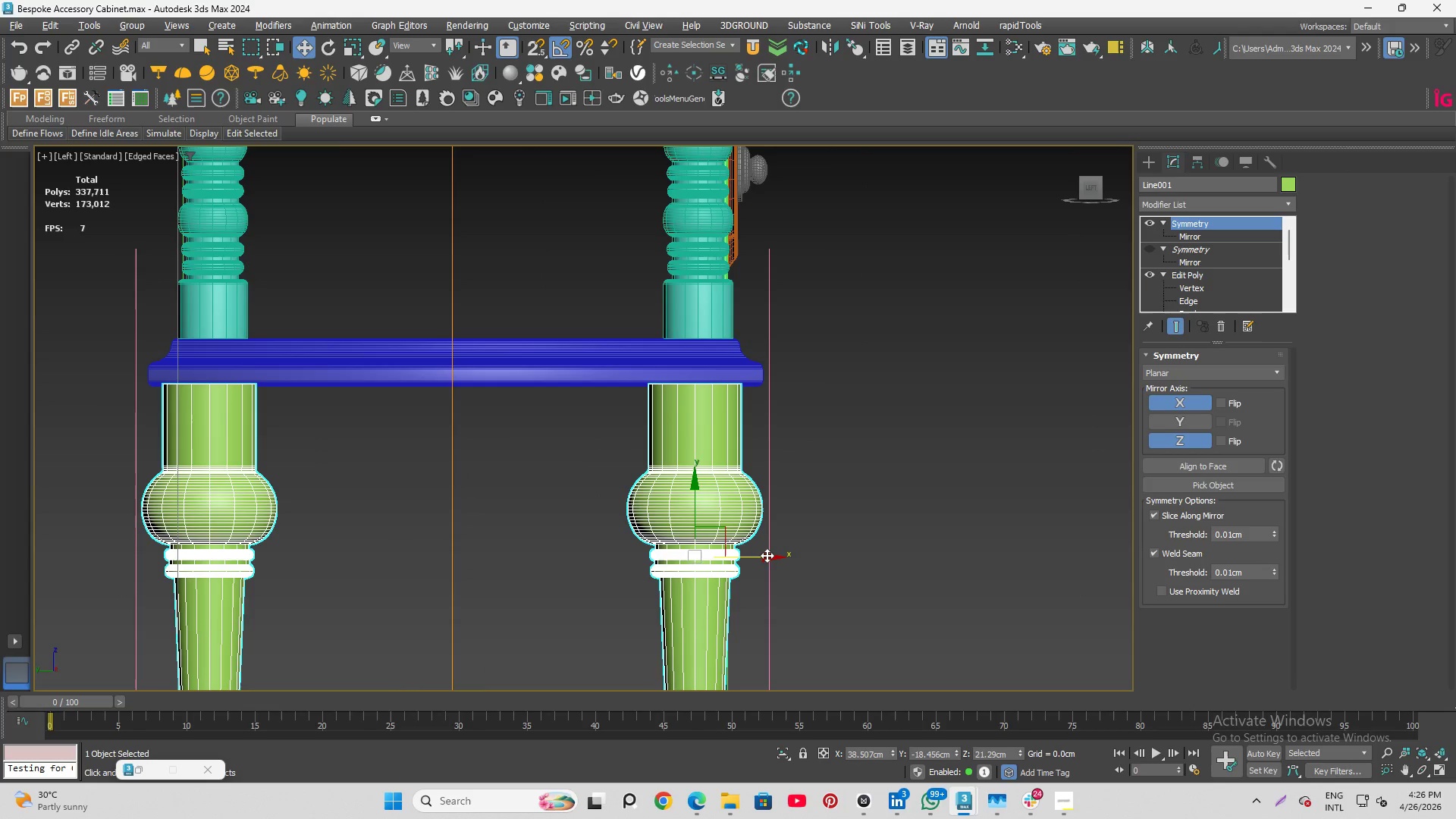 
left_click_drag(start_coordinate=[765, 557], to_coordinate=[698, 290])
 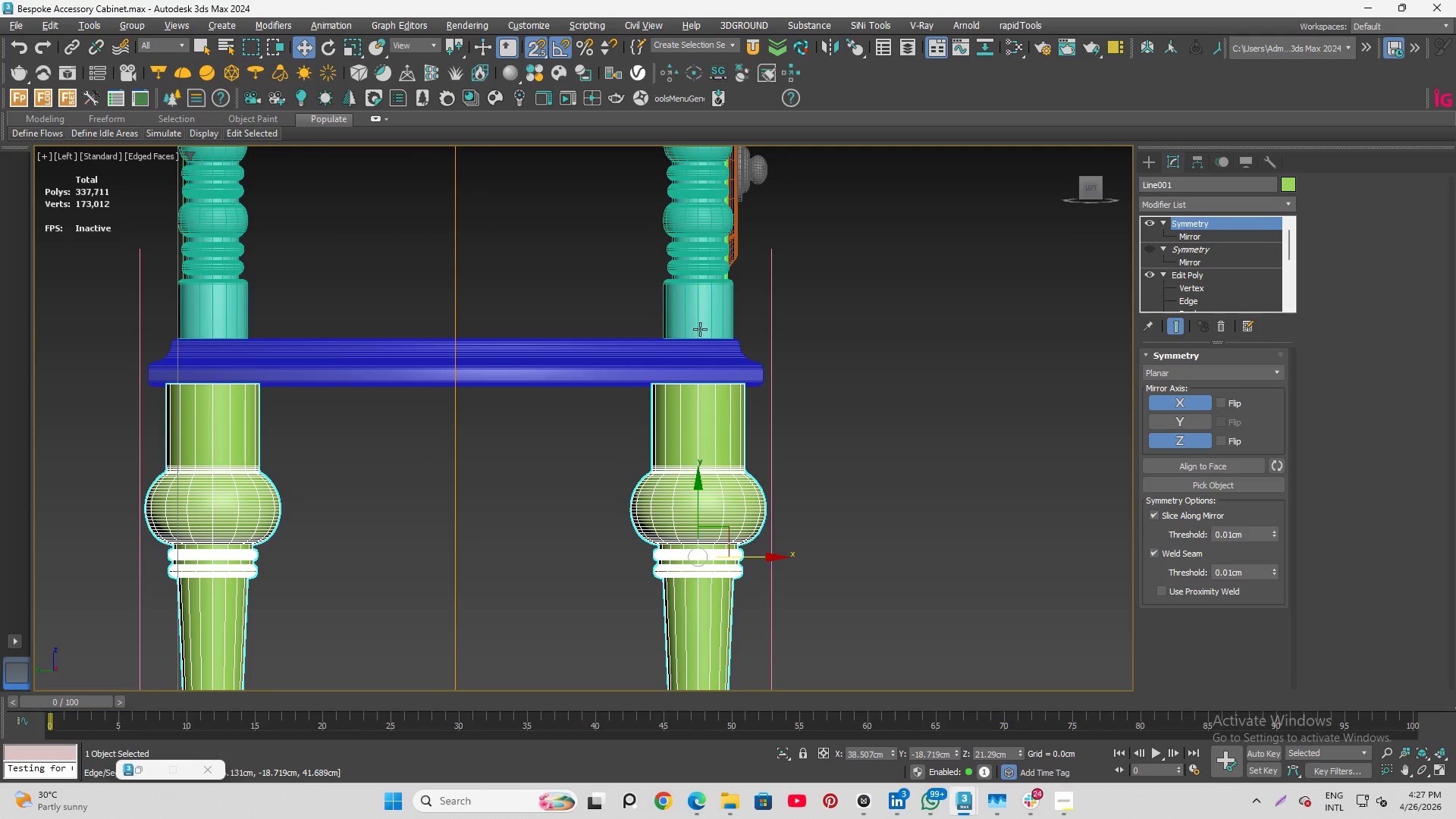 
key(S)
 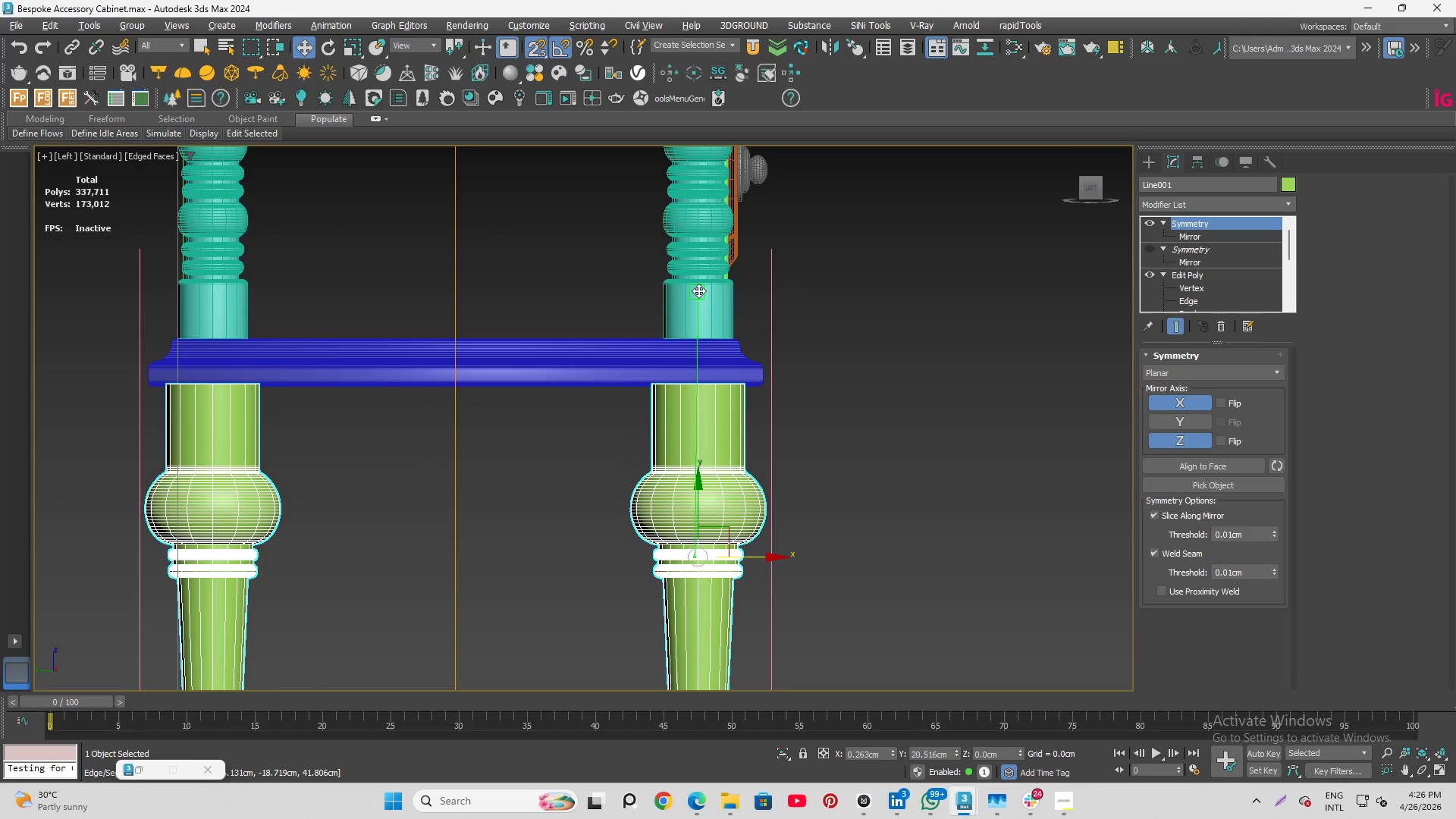 
scroll: coordinate [681, 334], scroll_direction: down, amount: 2.0
 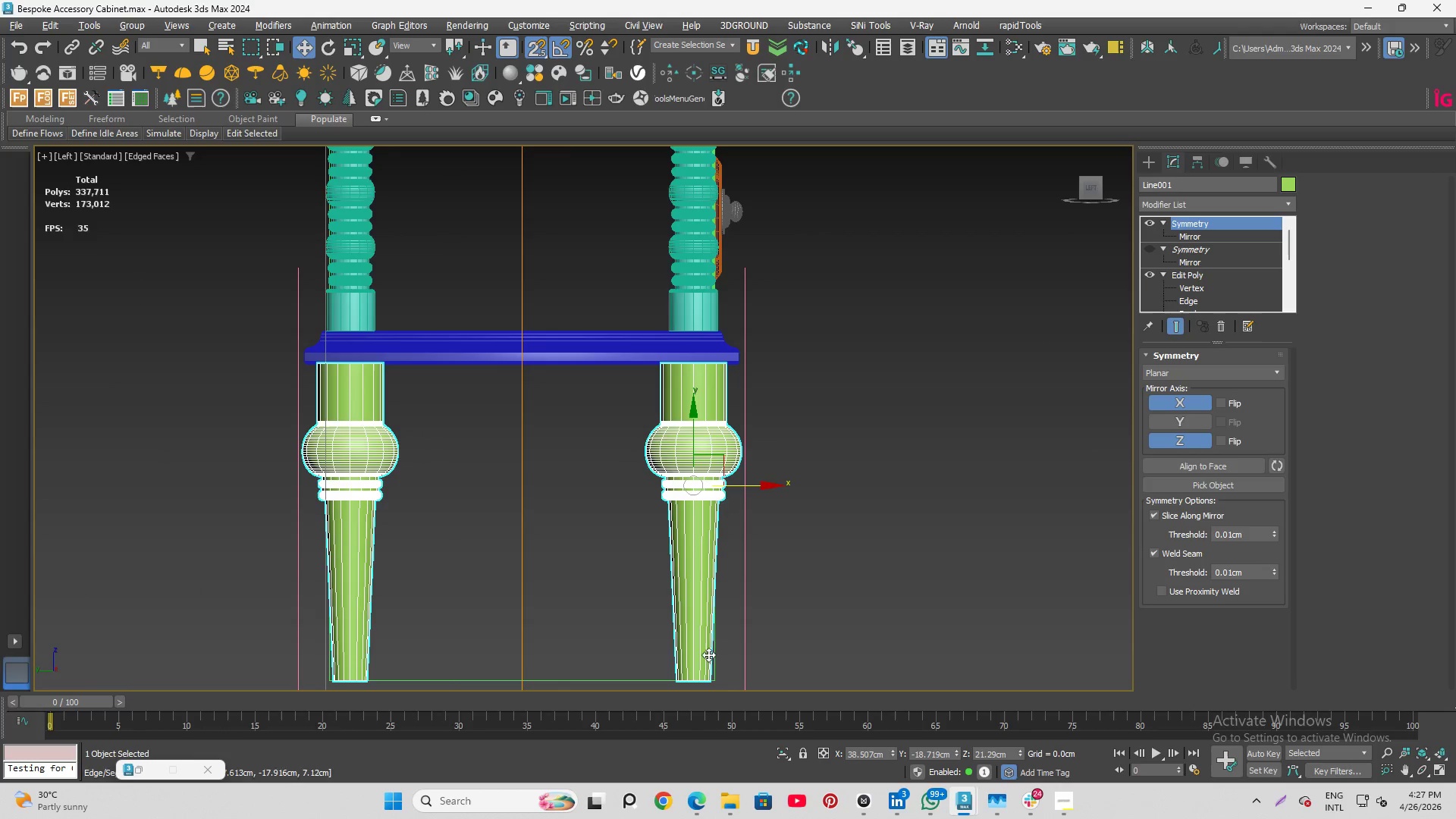 
scroll: coordinate [709, 683], scroll_direction: up, amount: 6.0
 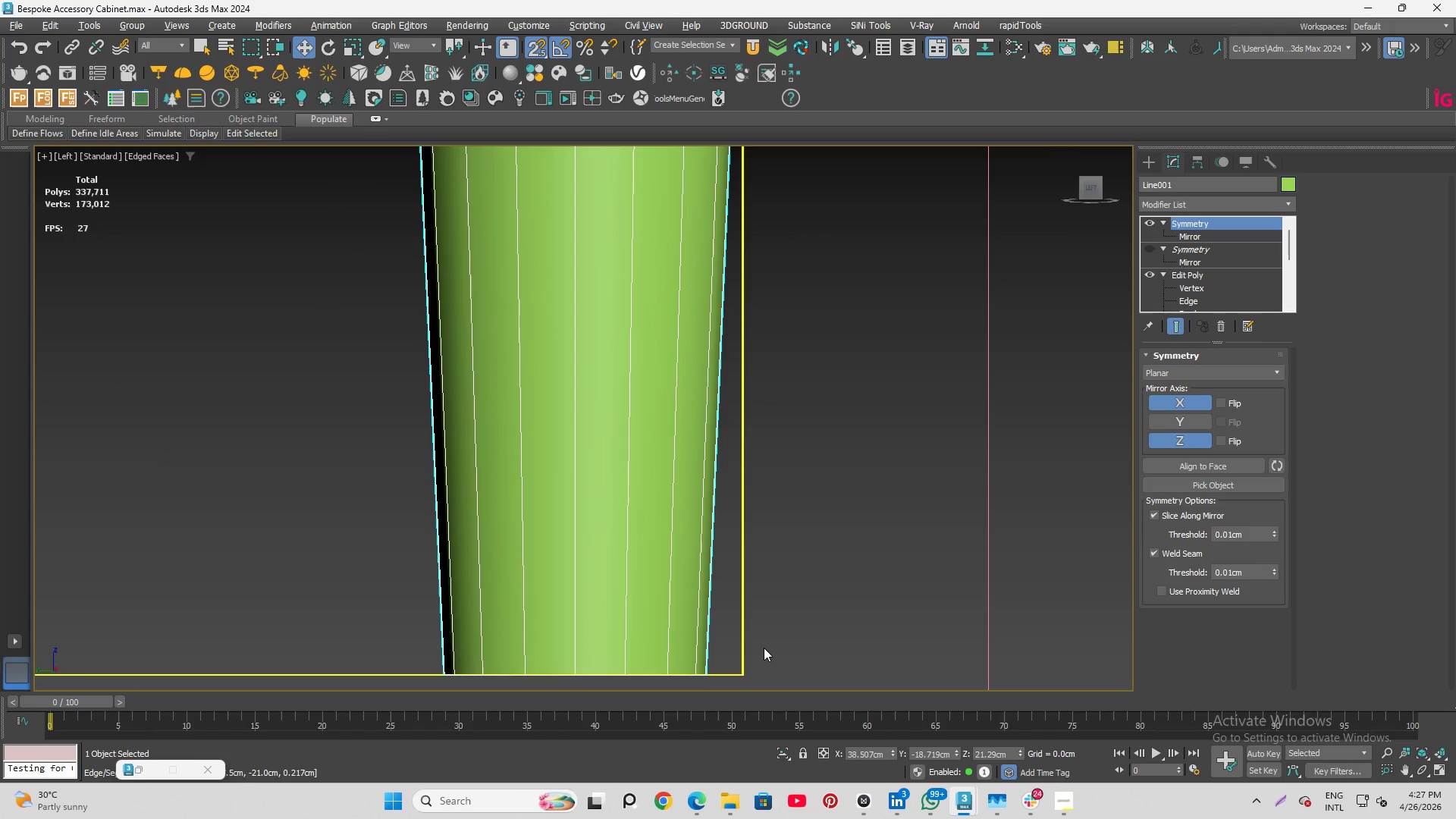 
scroll: coordinate [765, 645], scroll_direction: down, amount: 6.0
 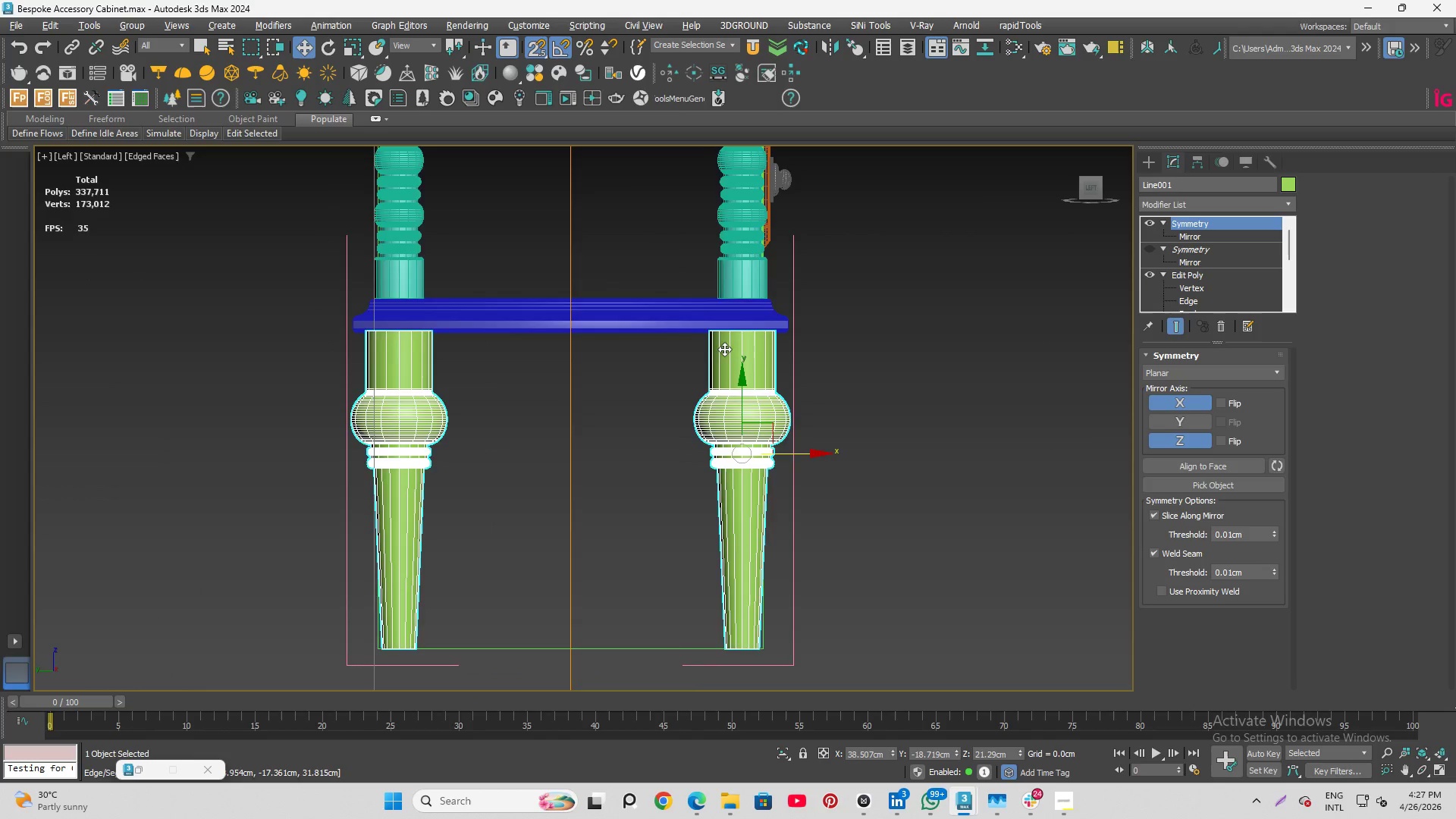 
scroll: coordinate [786, 288], scroll_direction: up, amount: 6.0
 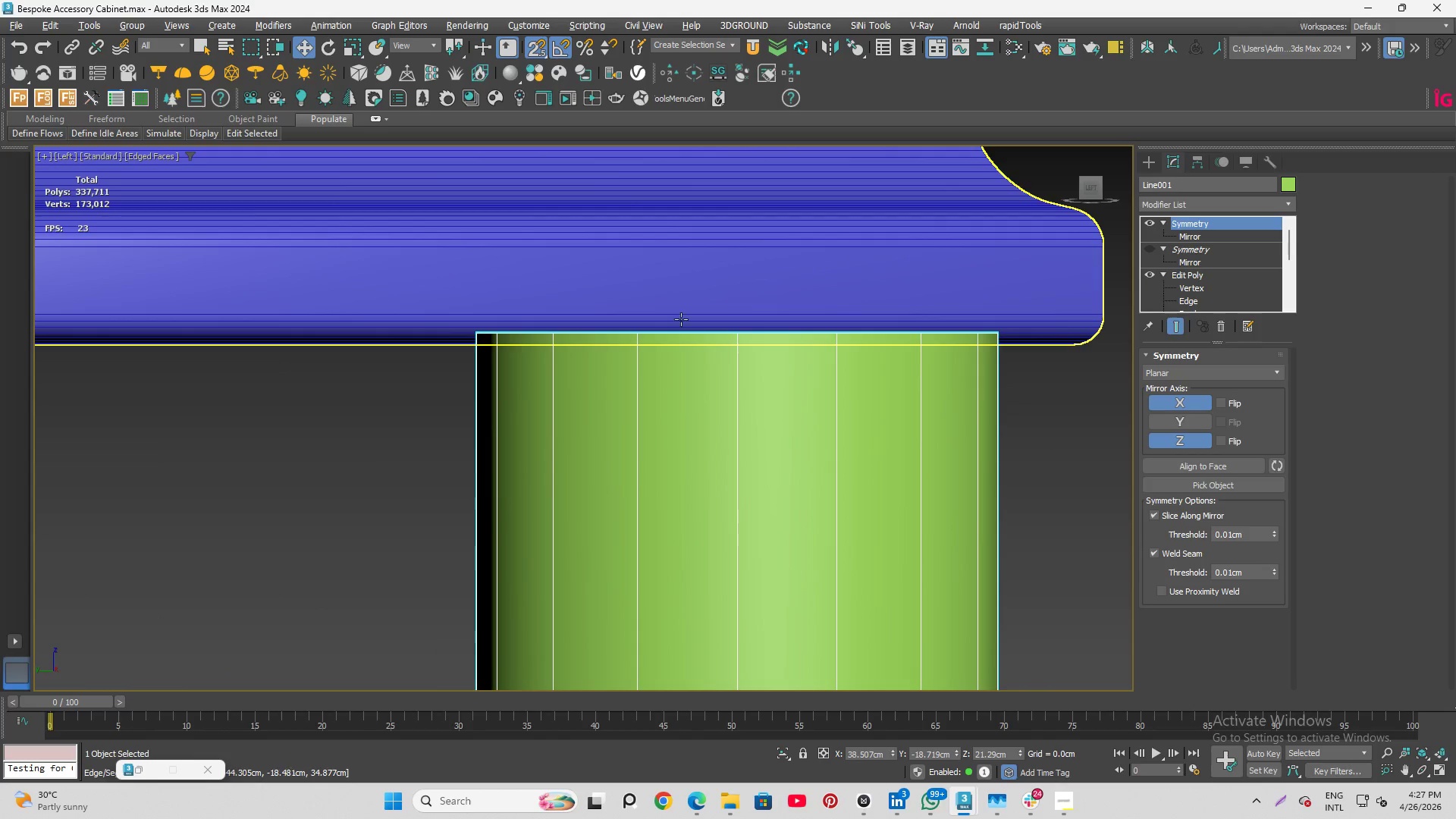 
scroll: coordinate [584, 385], scroll_direction: down, amount: 3.0
 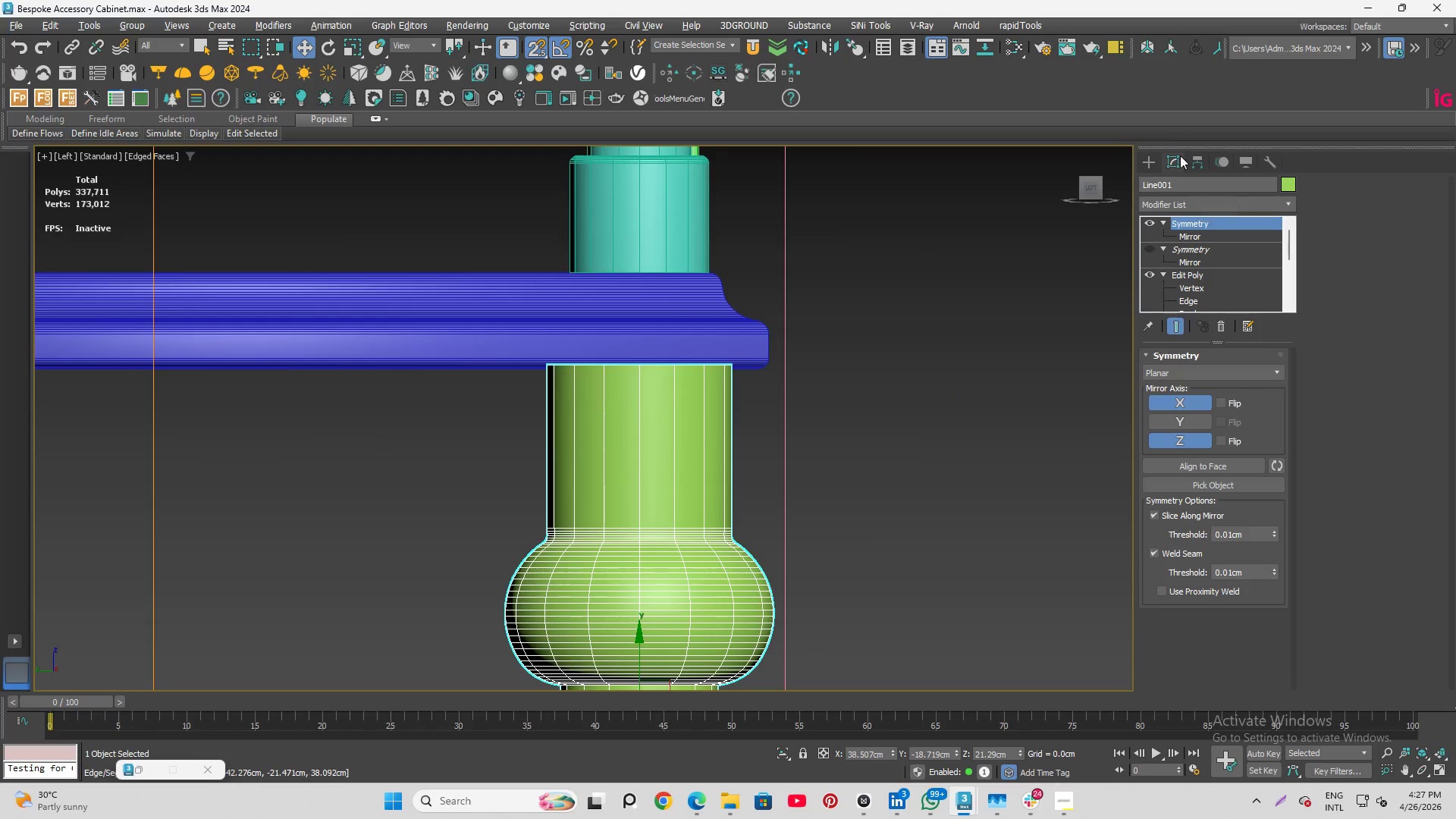 
left_click([1189, 286])
 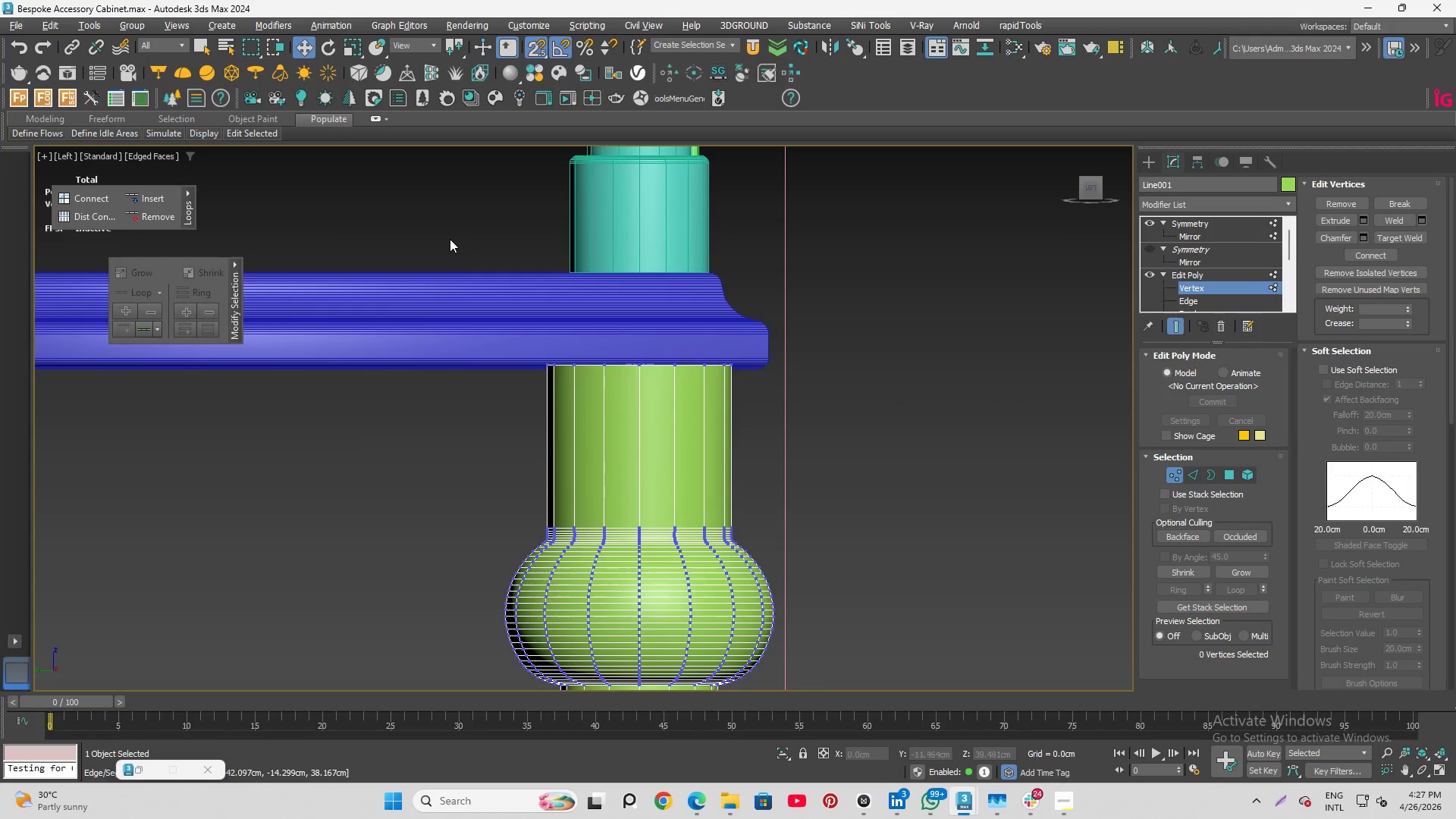 
left_click_drag(start_coordinate=[447, 227], to_coordinate=[812, 404])
 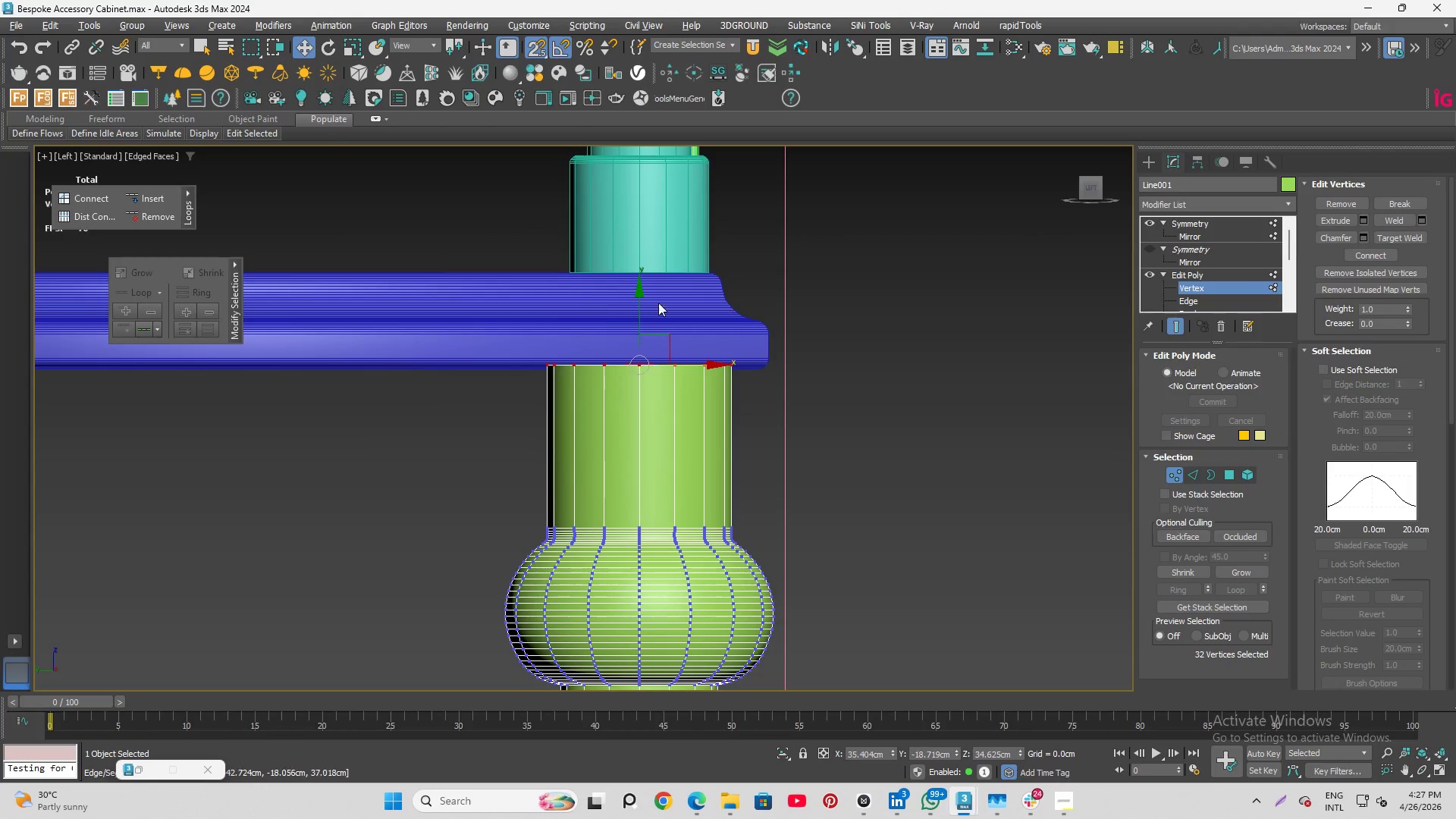 
scroll: coordinate [871, 333], scroll_direction: up, amount: 7.0
 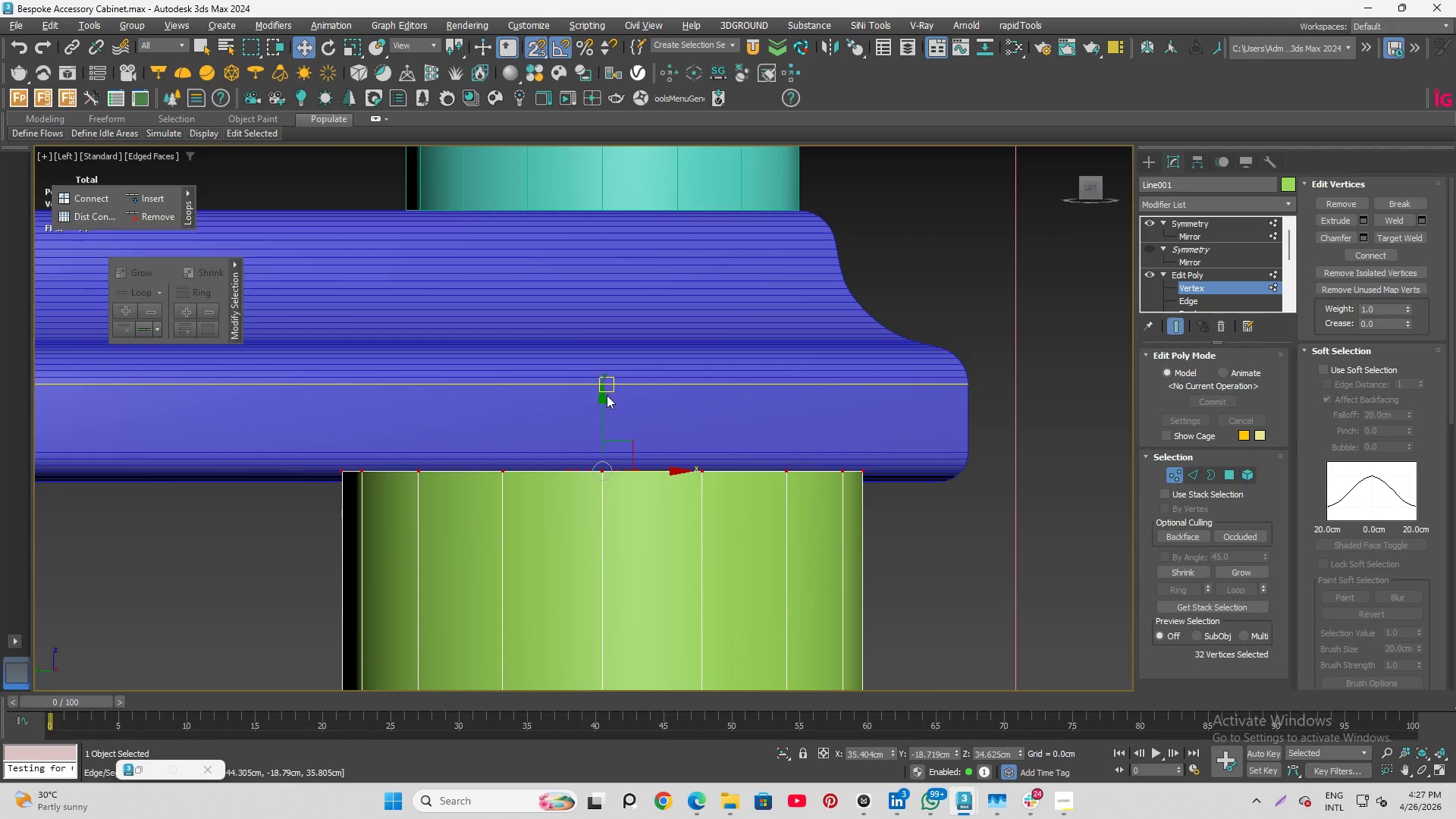 
left_click_drag(start_coordinate=[601, 402], to_coordinate=[870, 500])
 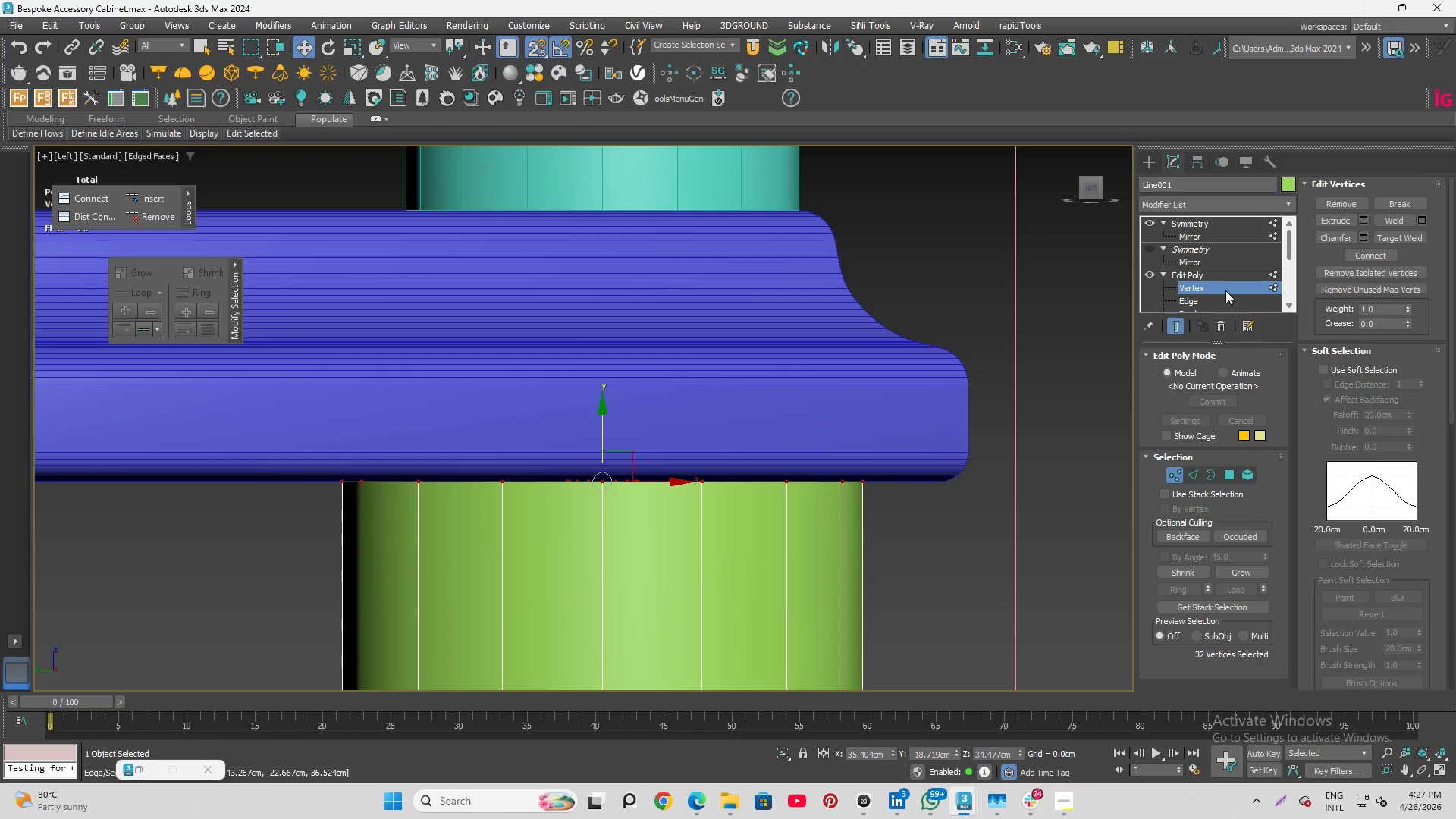 
left_click([1224, 284])
 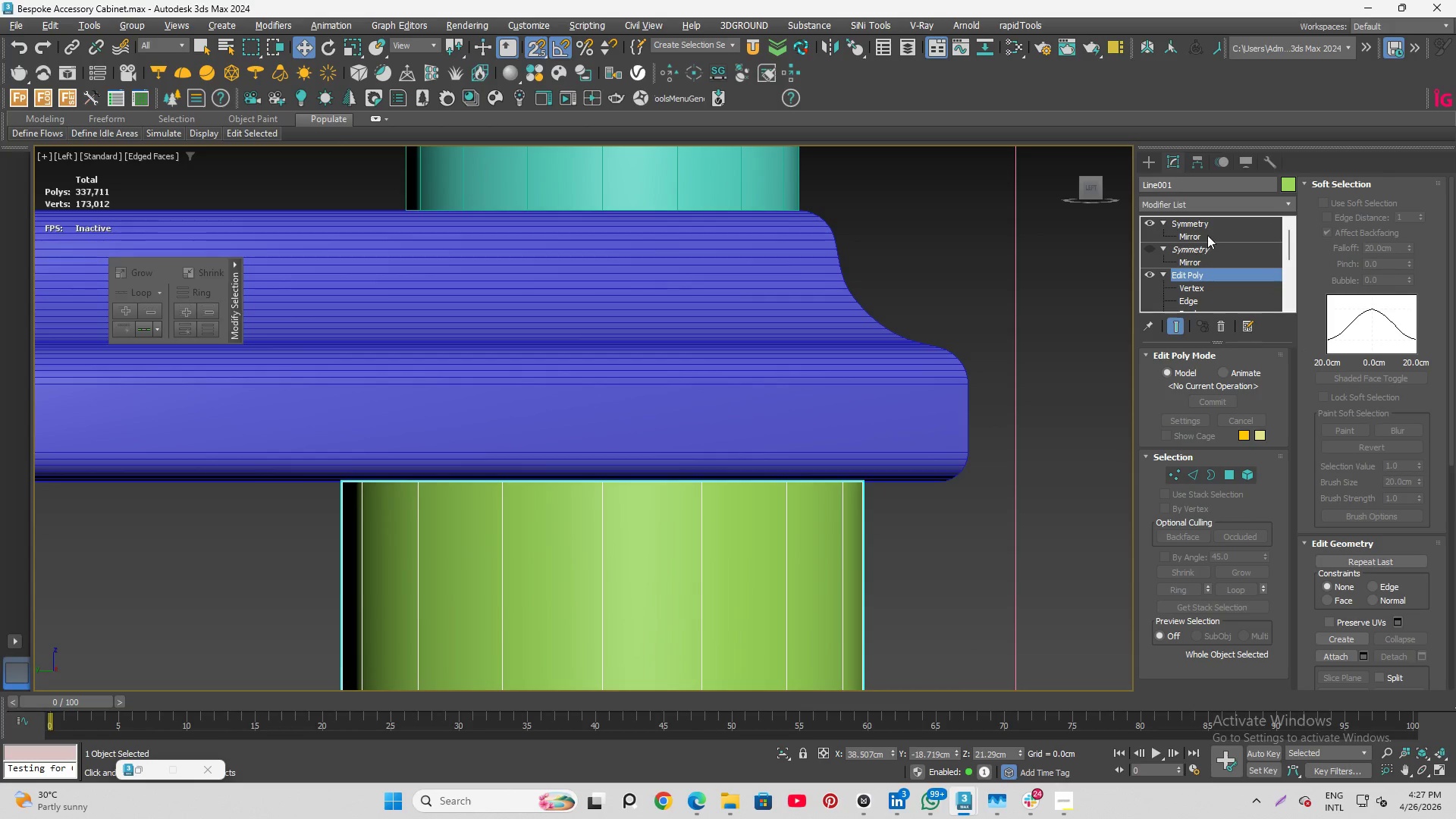 
left_click([1207, 223])
 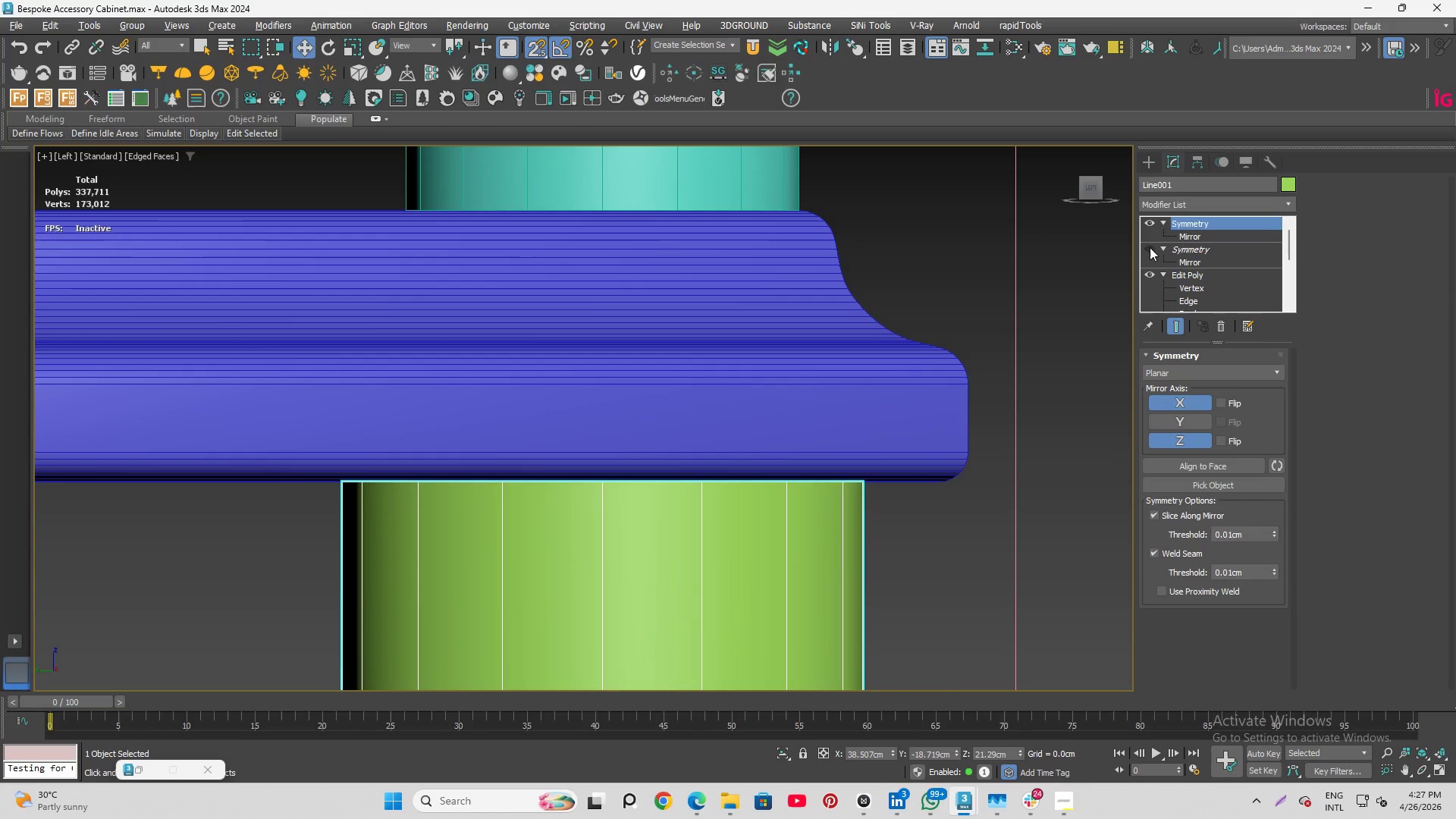 
left_click([1150, 247])
 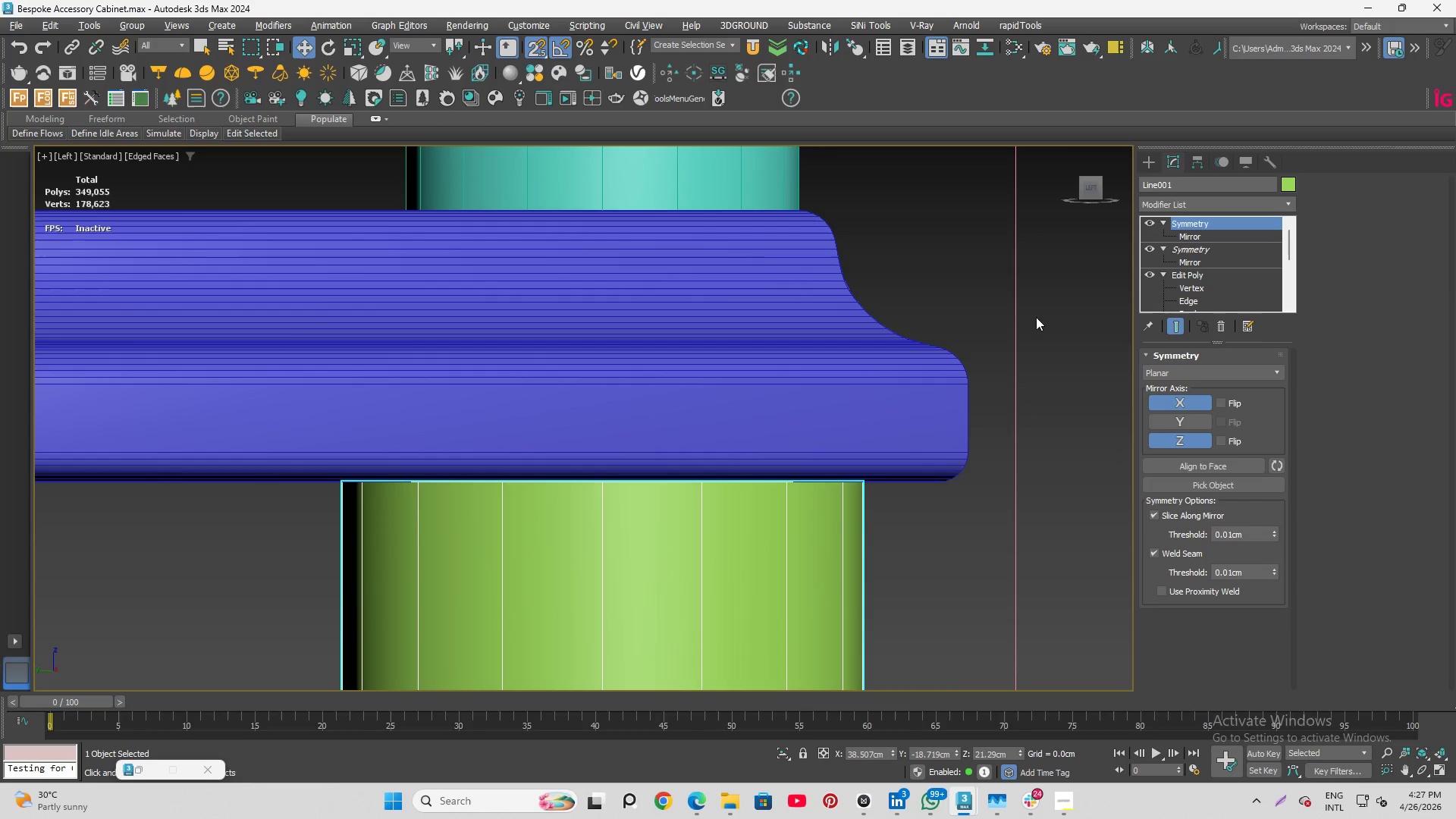 
scroll: coordinate [982, 399], scroll_direction: down, amount: 5.0
 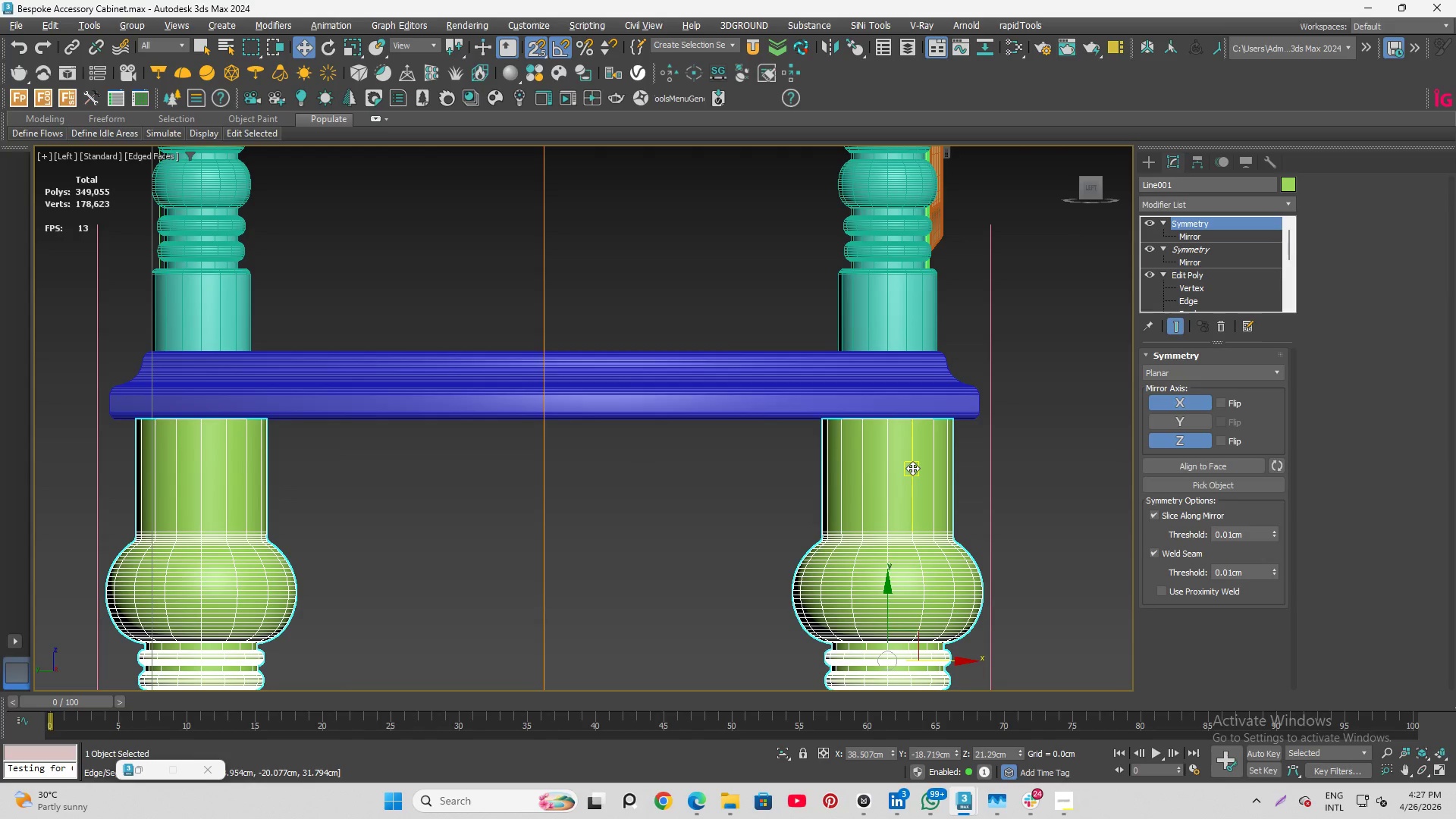 
key(Q)
 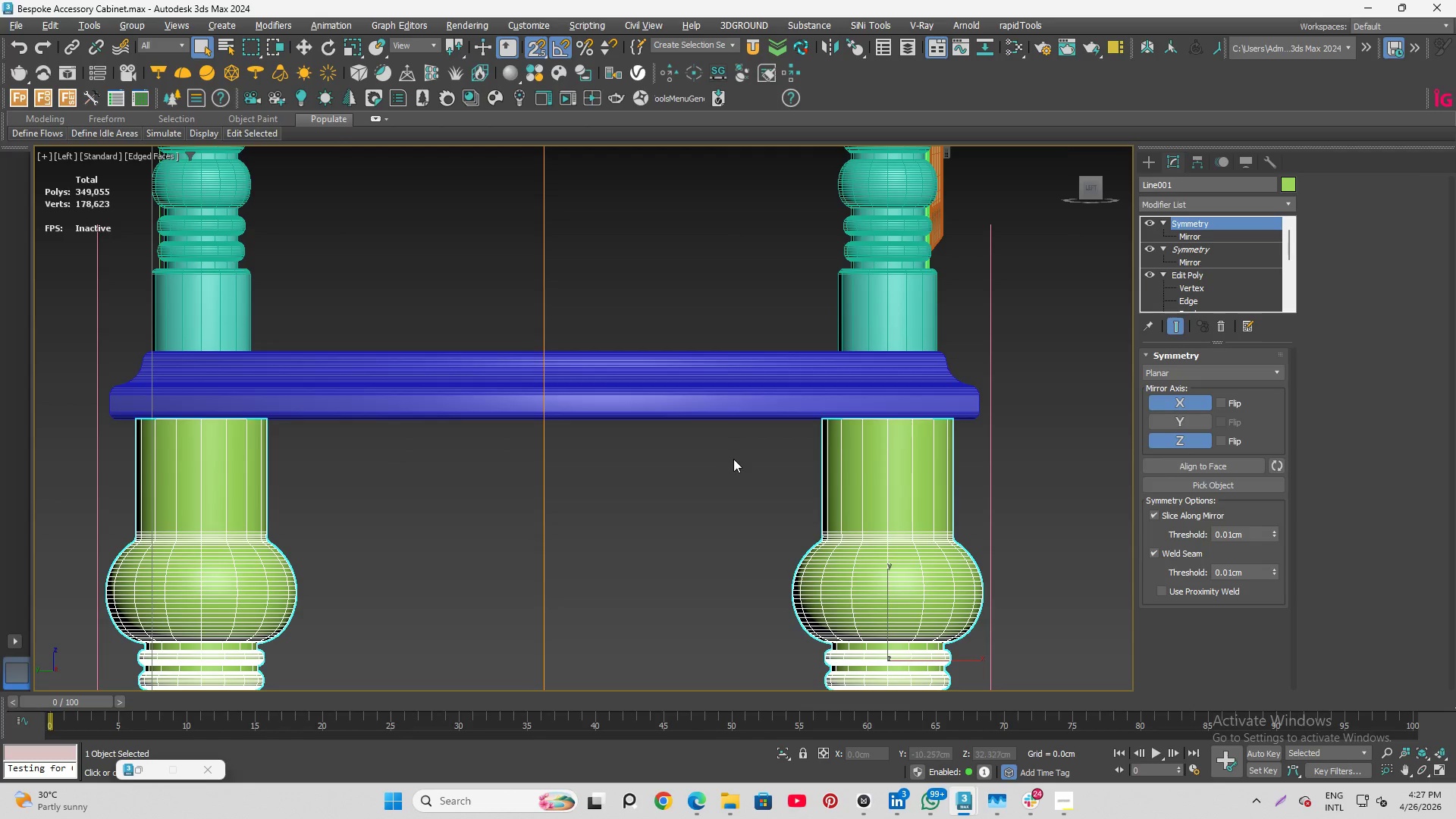 
hold_key(key=AltLeft, duration=2.53)
 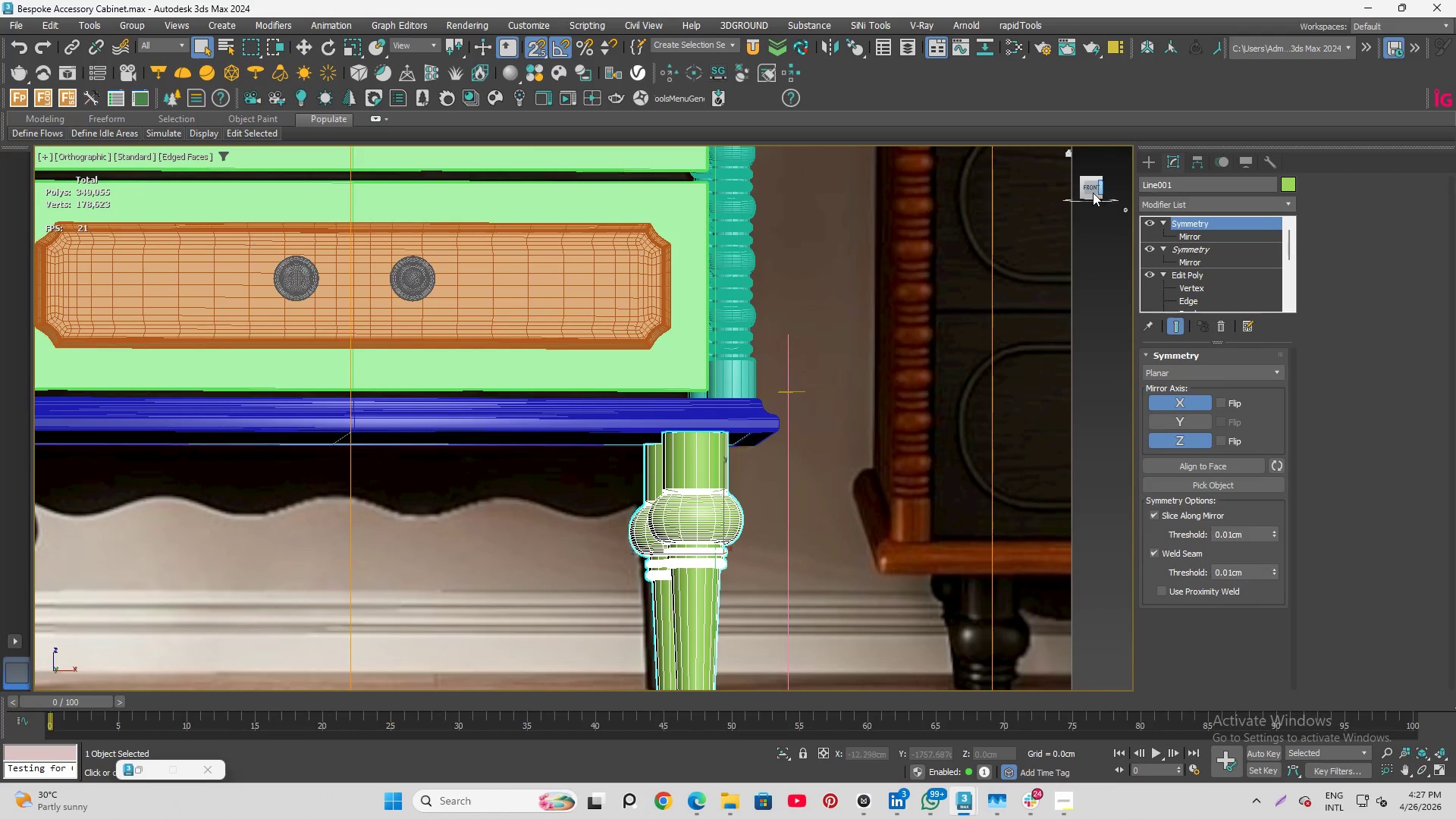 
scroll: coordinate [759, 453], scroll_direction: down, amount: 2.0
 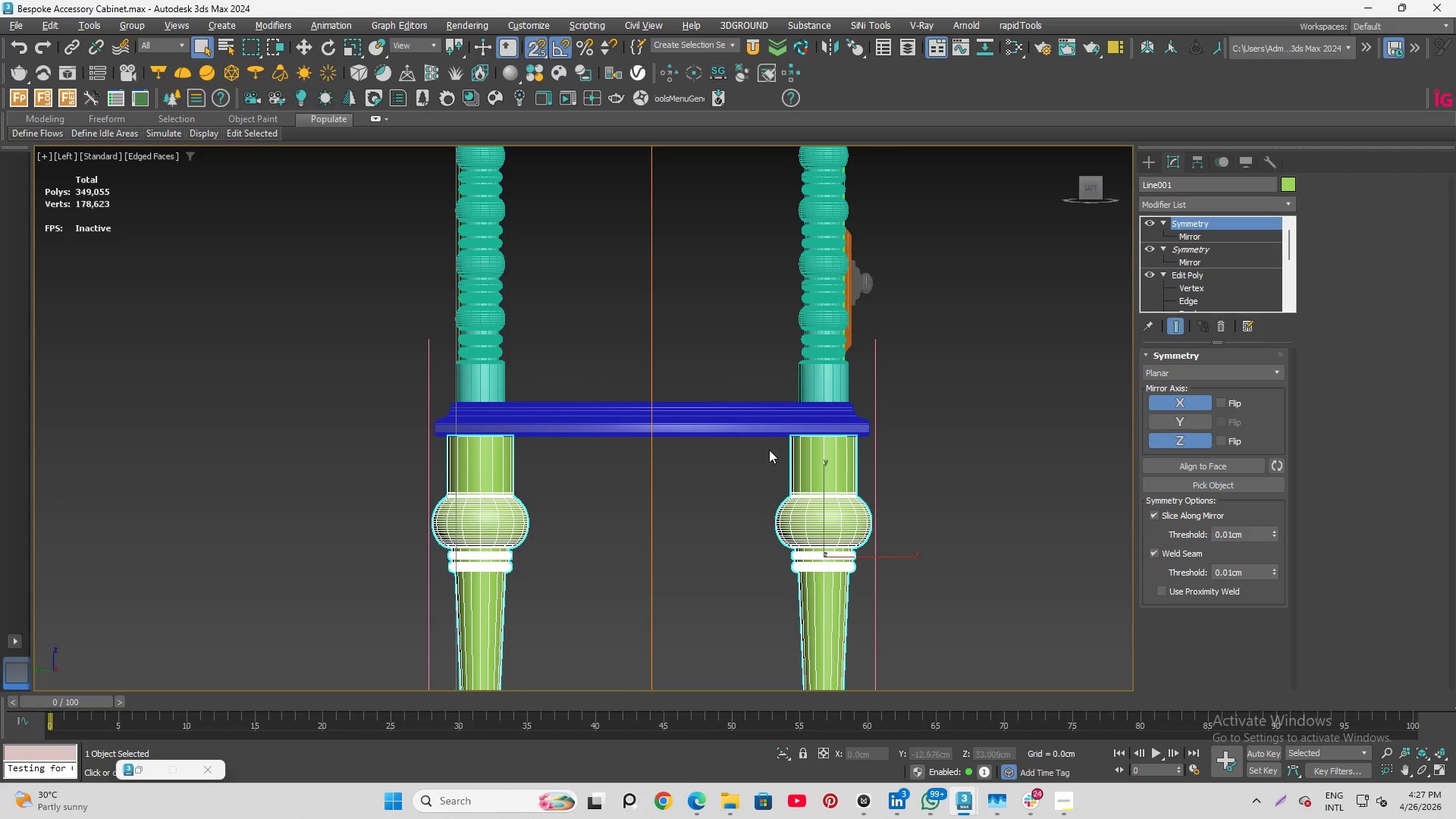 
left_click([1097, 189])
 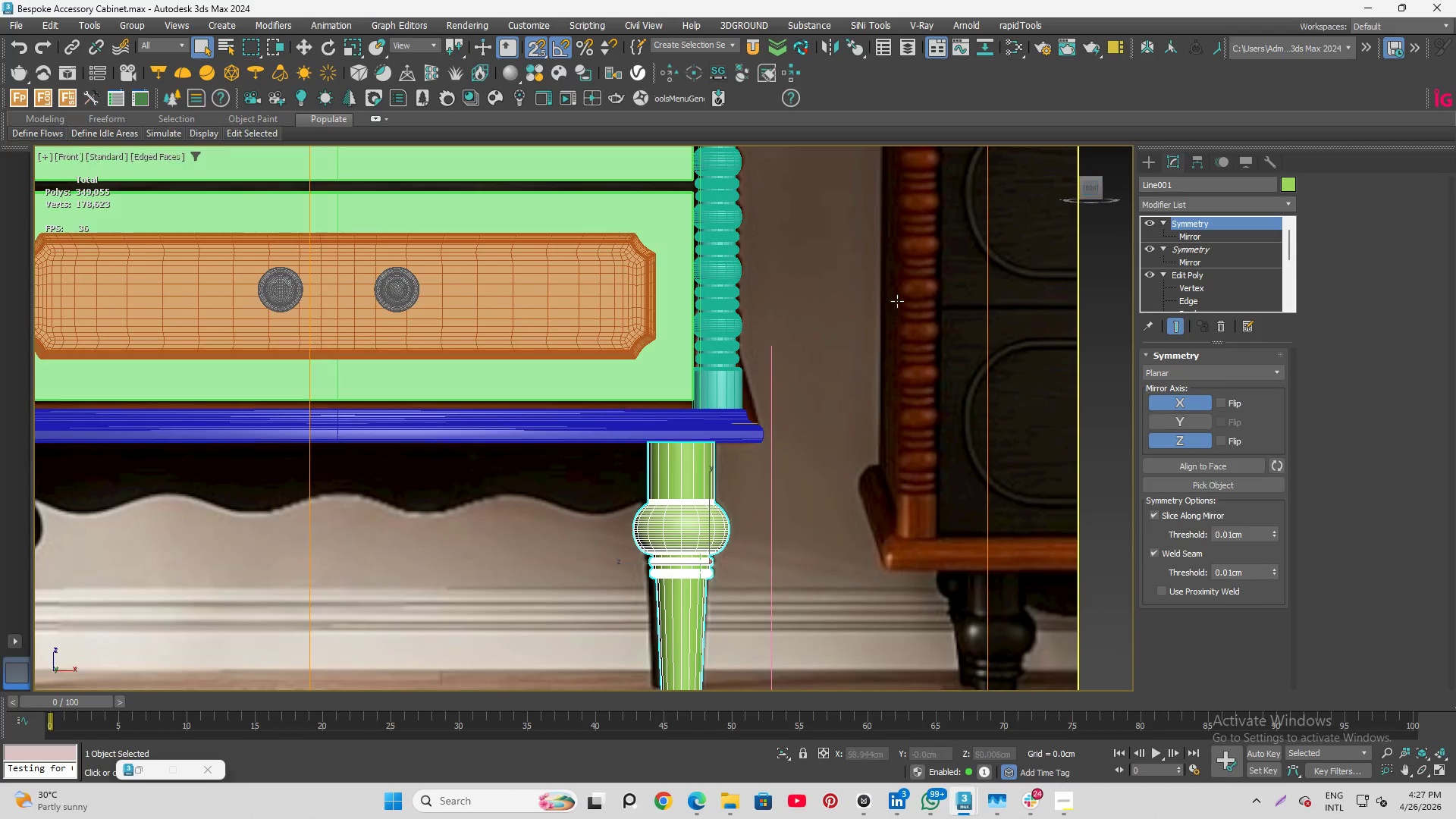 
scroll: coordinate [908, 305], scroll_direction: down, amount: 3.0
 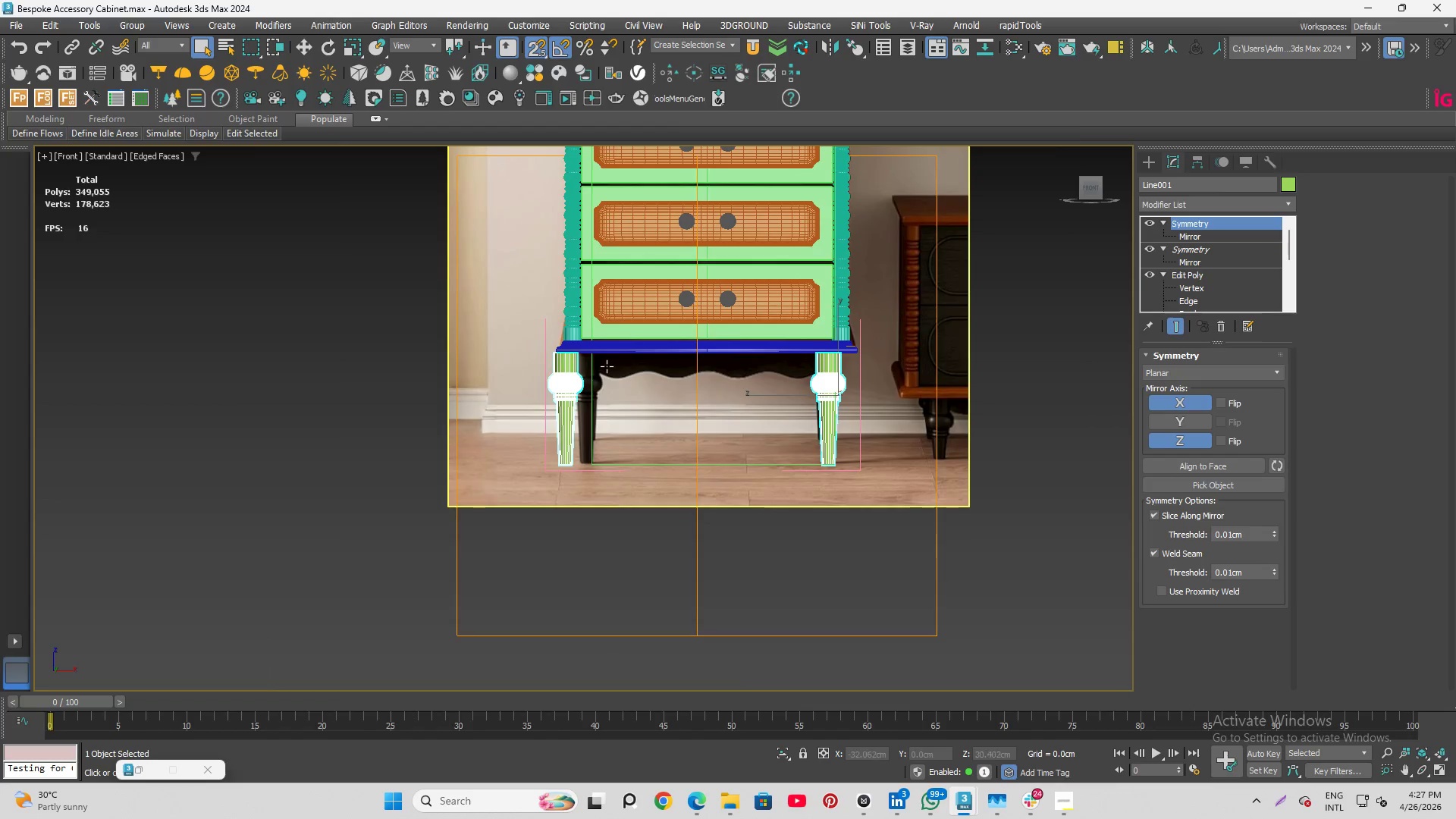 
scroll: coordinate [588, 375], scroll_direction: up, amount: 3.0
 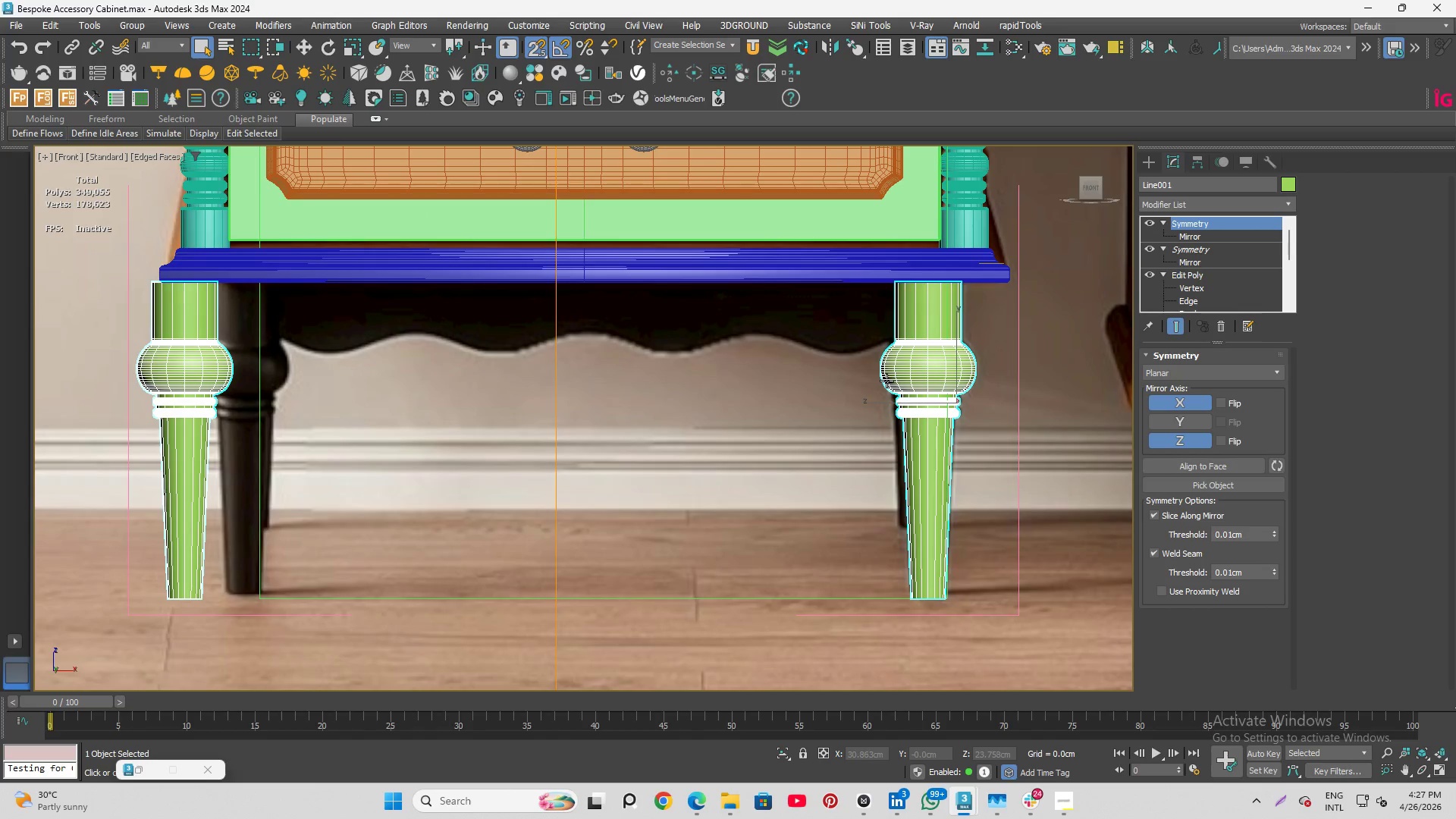 
key(W)
 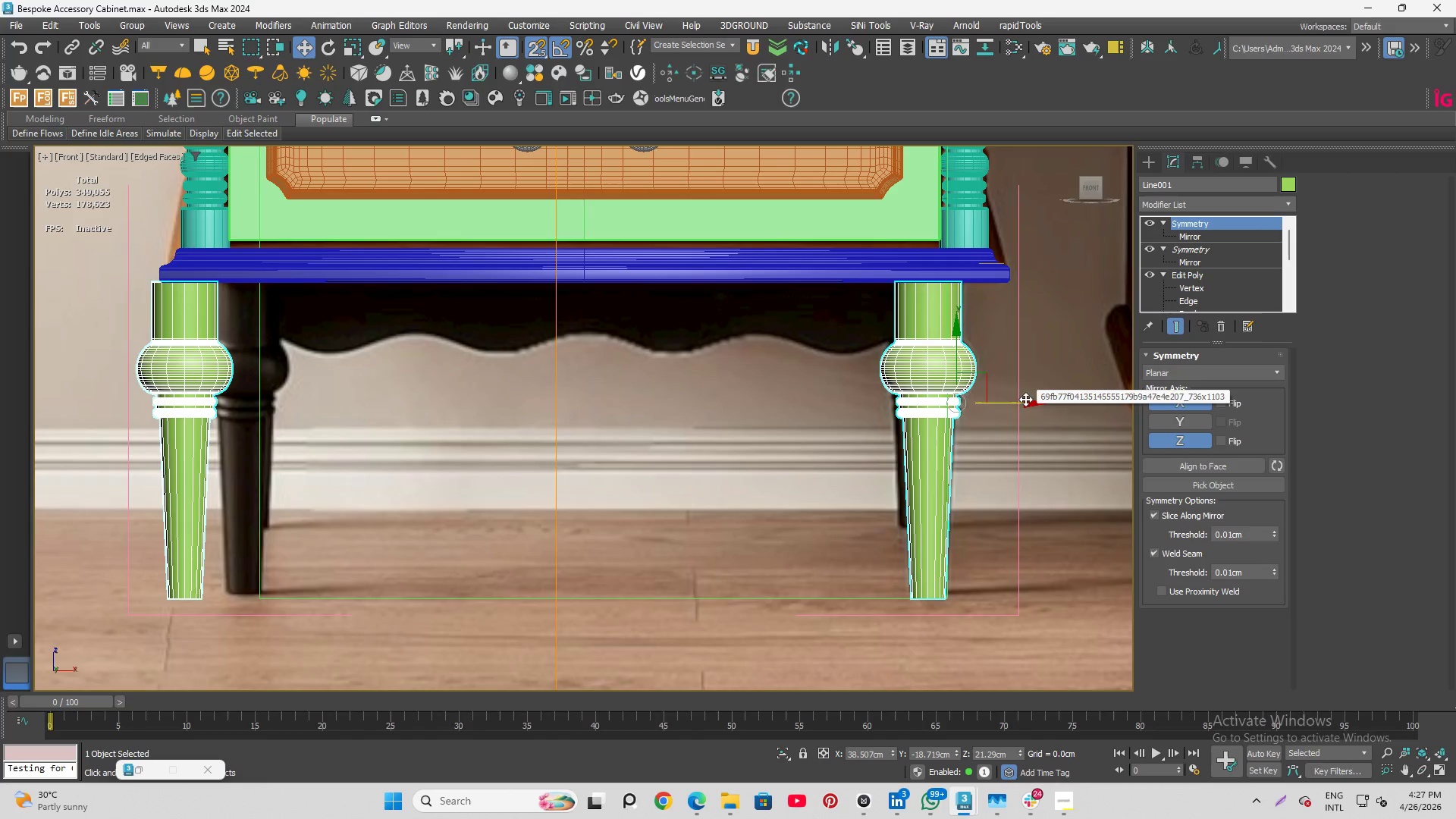 
left_click_drag(start_coordinate=[999, 405], to_coordinate=[985, 256])
 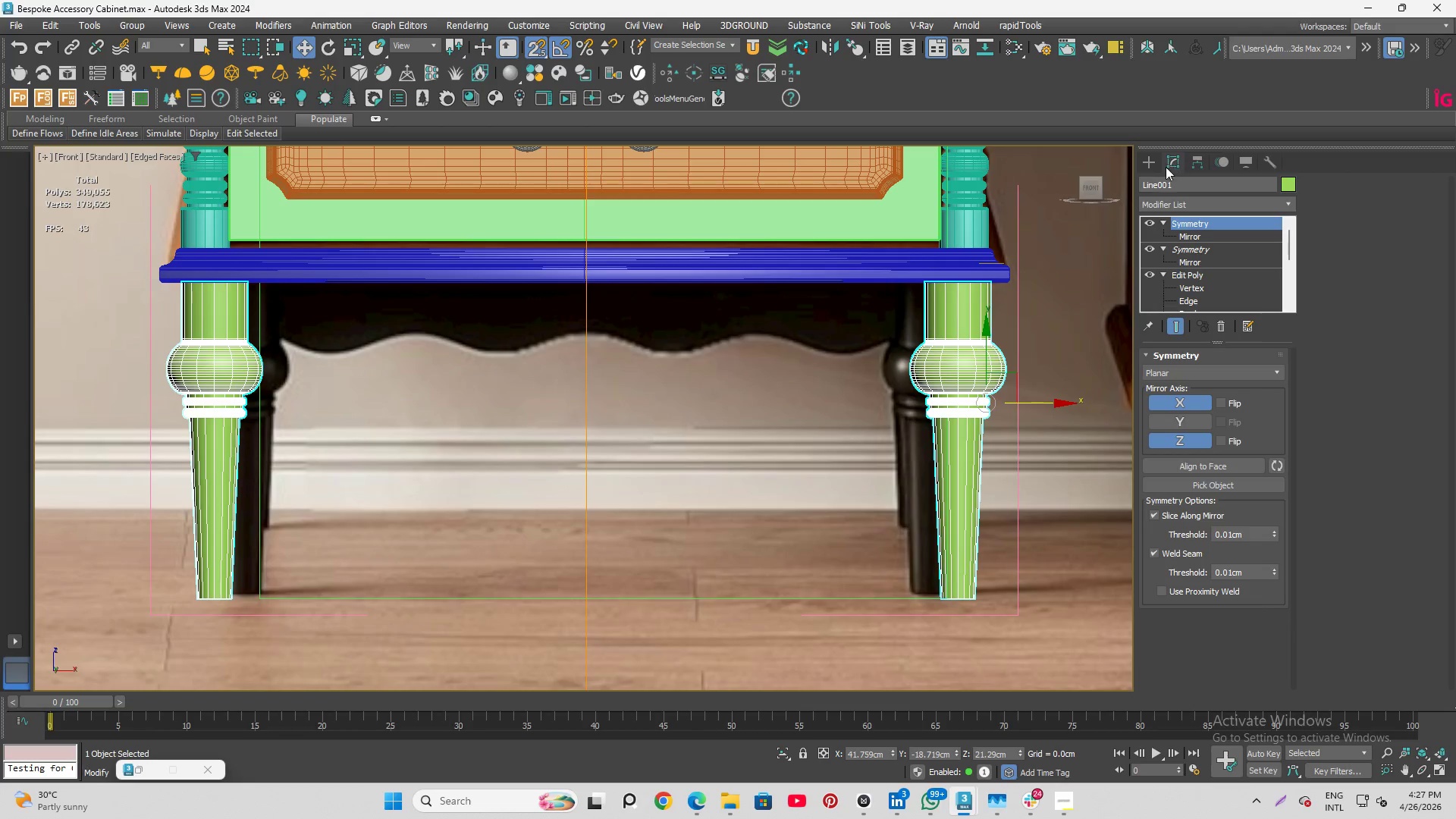 
scroll: coordinate [1019, 381], scroll_direction: up, amount: 2.0
 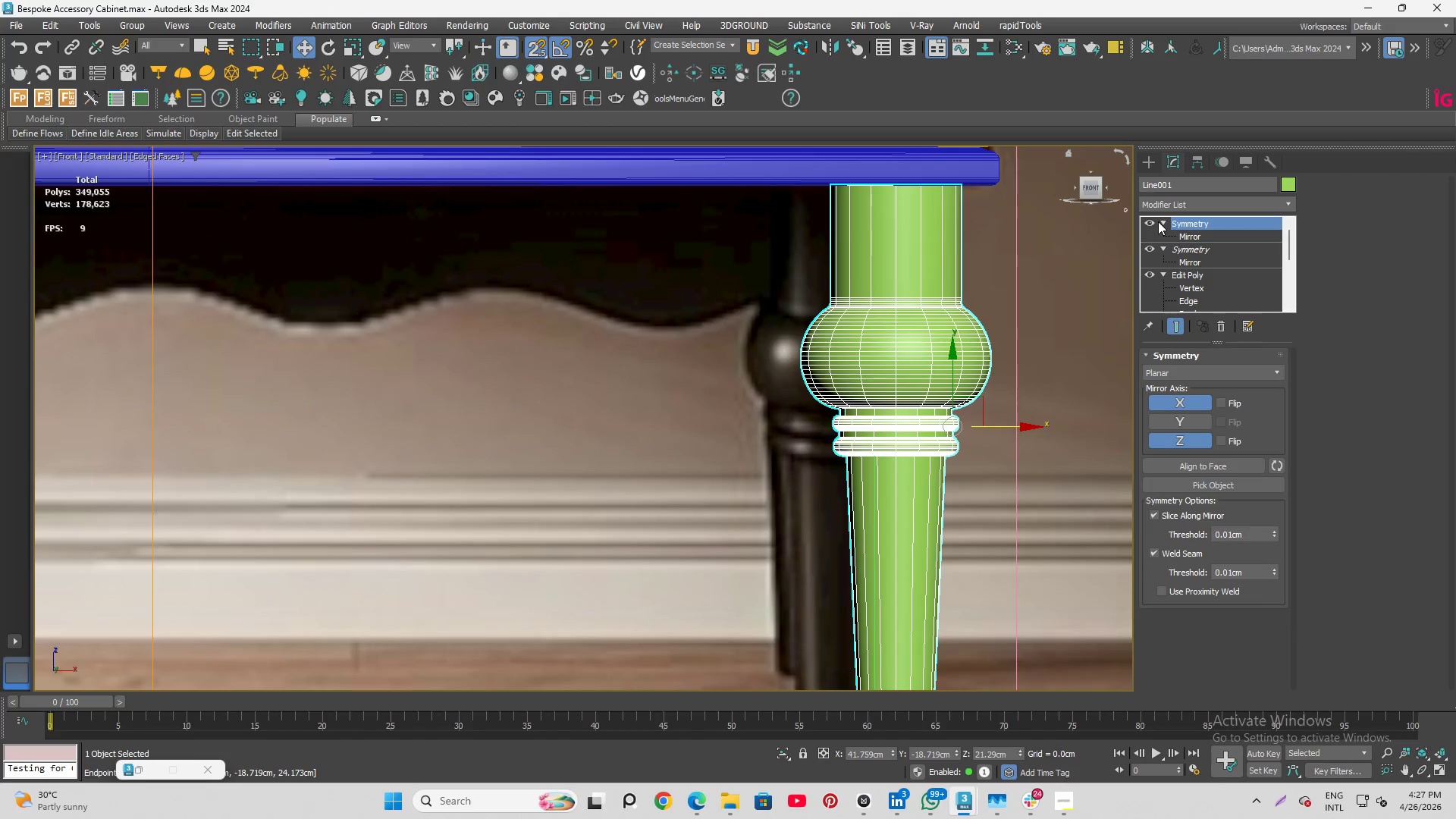 
left_click([1153, 221])
 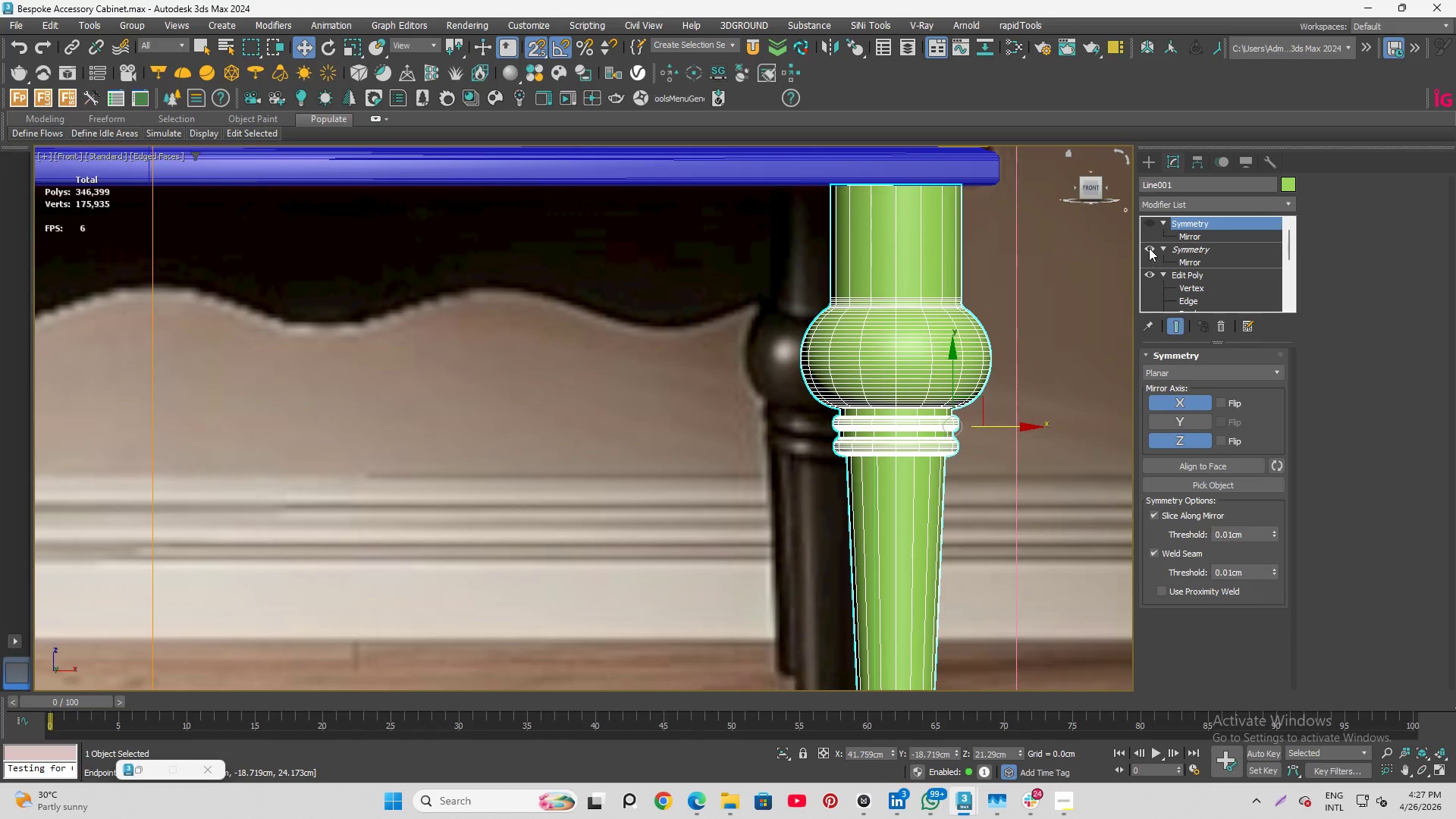 
left_click([1149, 246])
 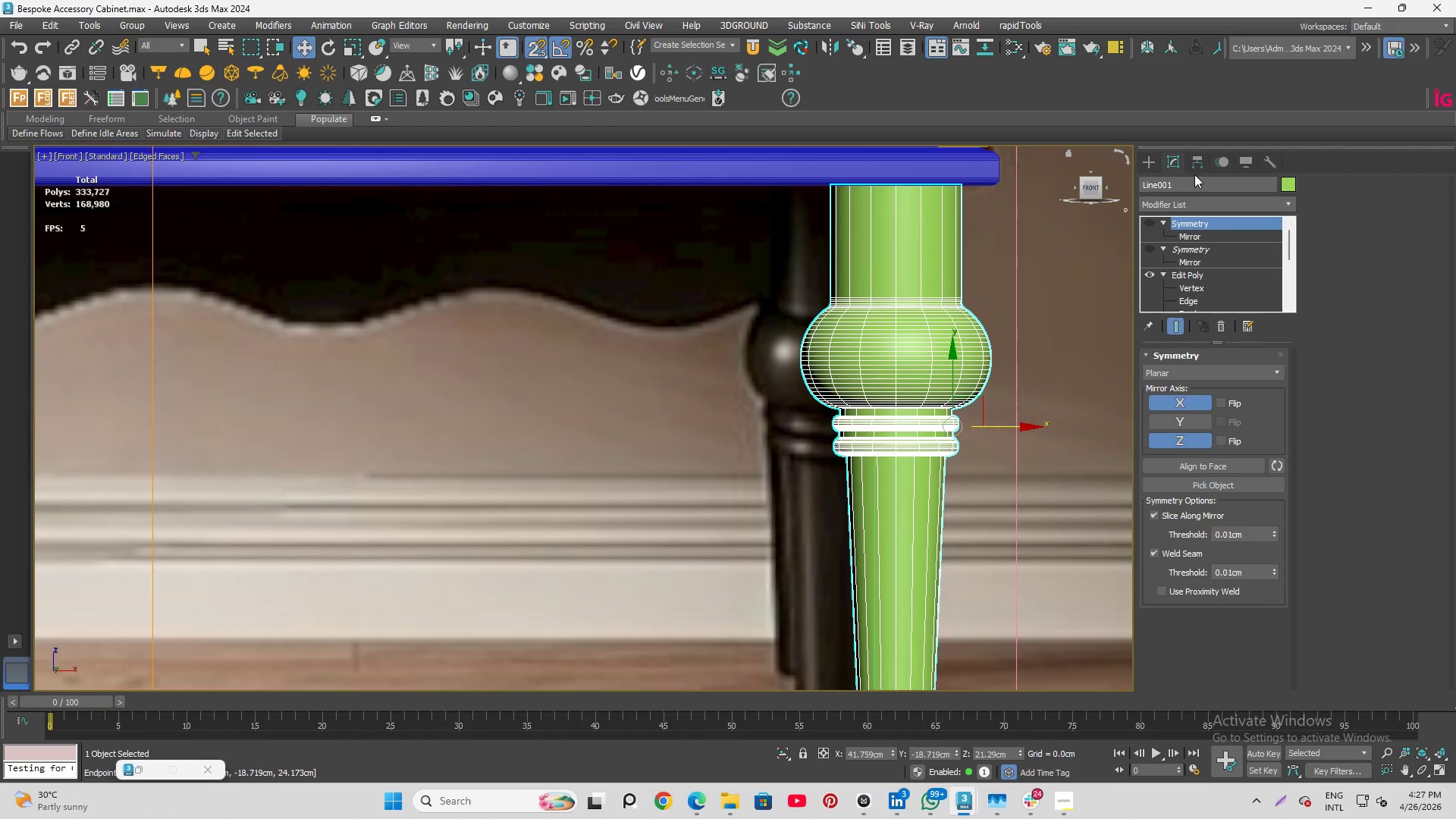 
left_click([1195, 170])
 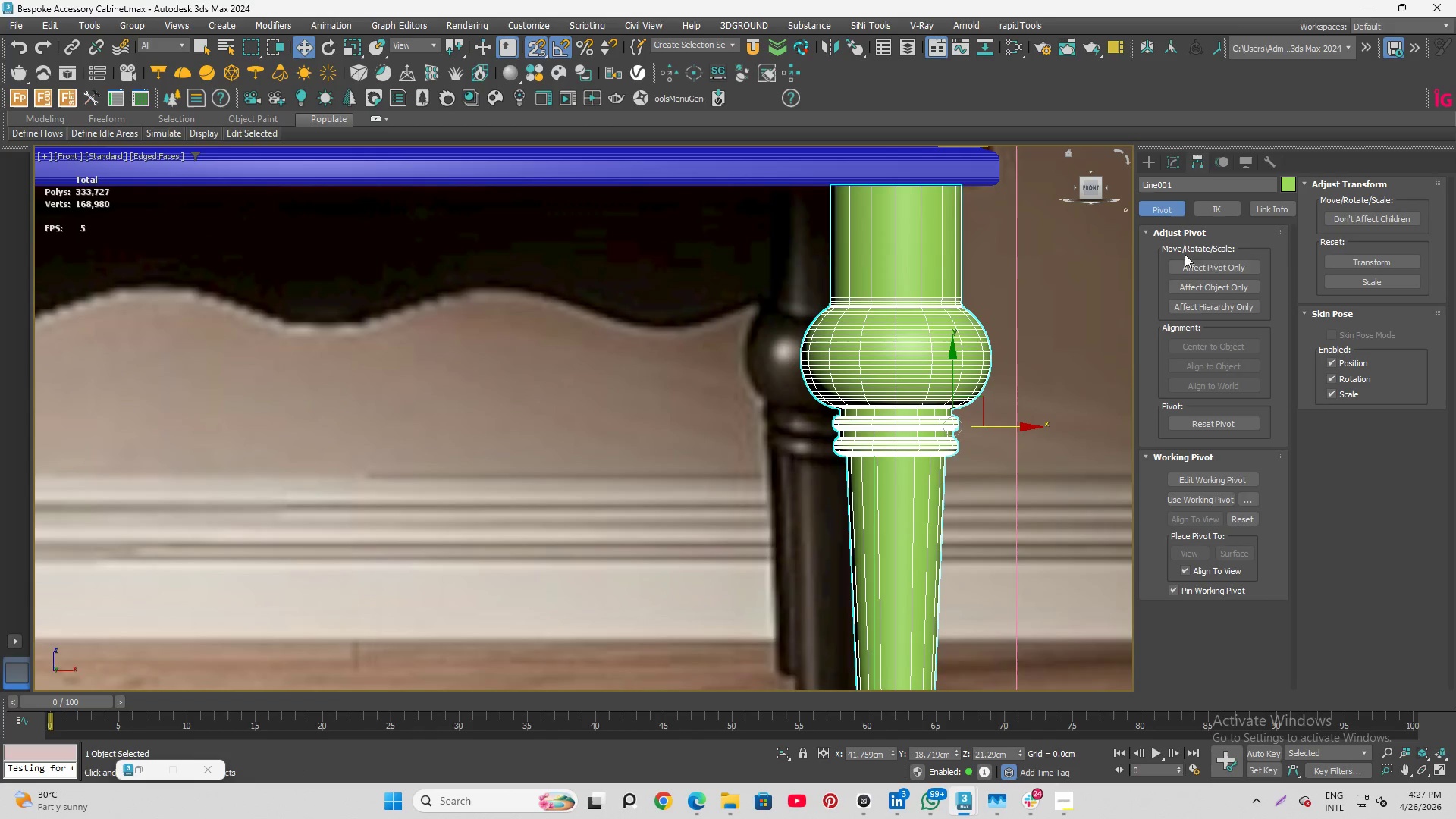 
left_click([1188, 265])
 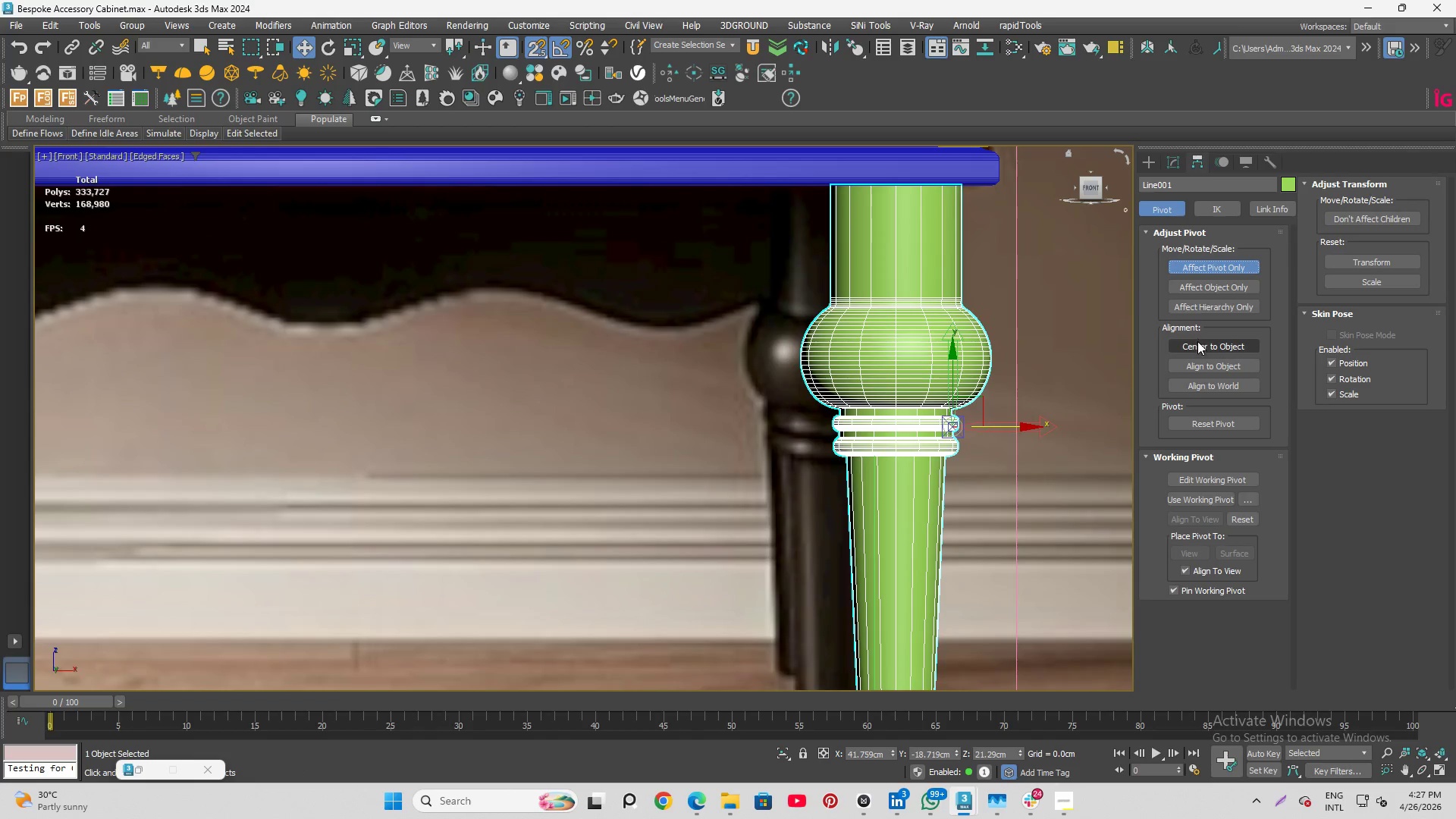 
left_click([1197, 344])
 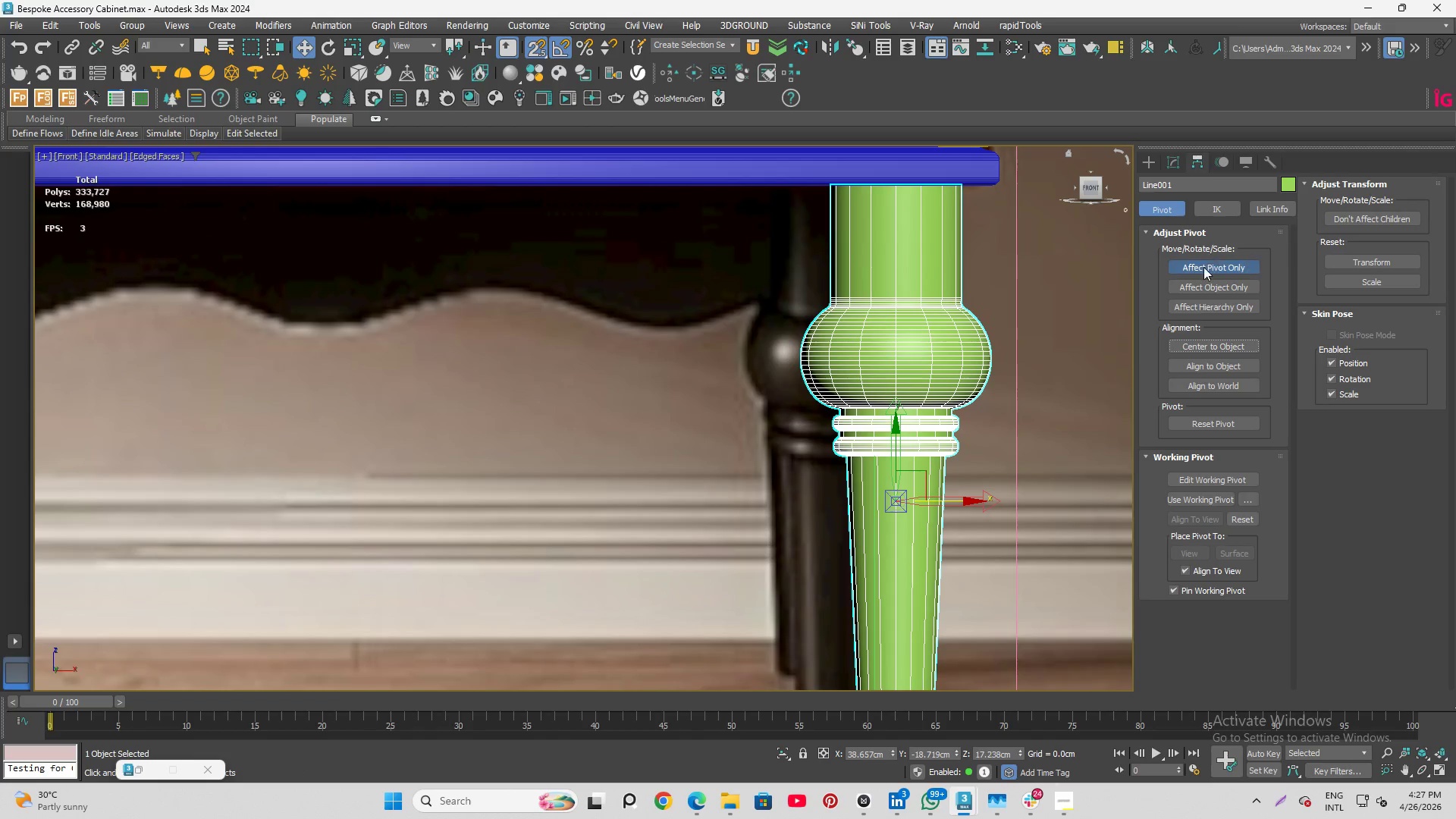 
left_click([1203, 268])
 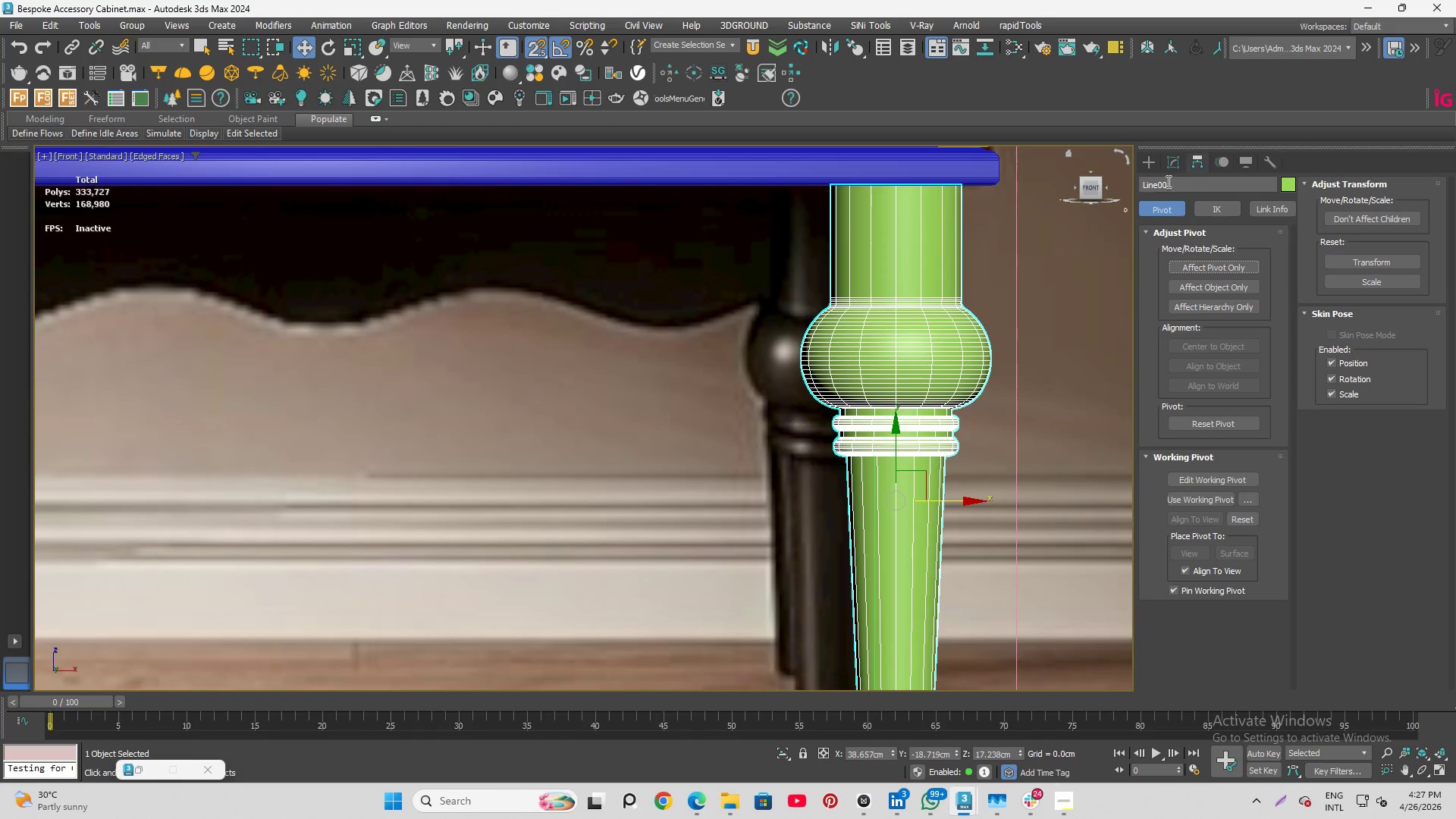 
scroll: coordinate [915, 344], scroll_direction: down, amount: 2.0
 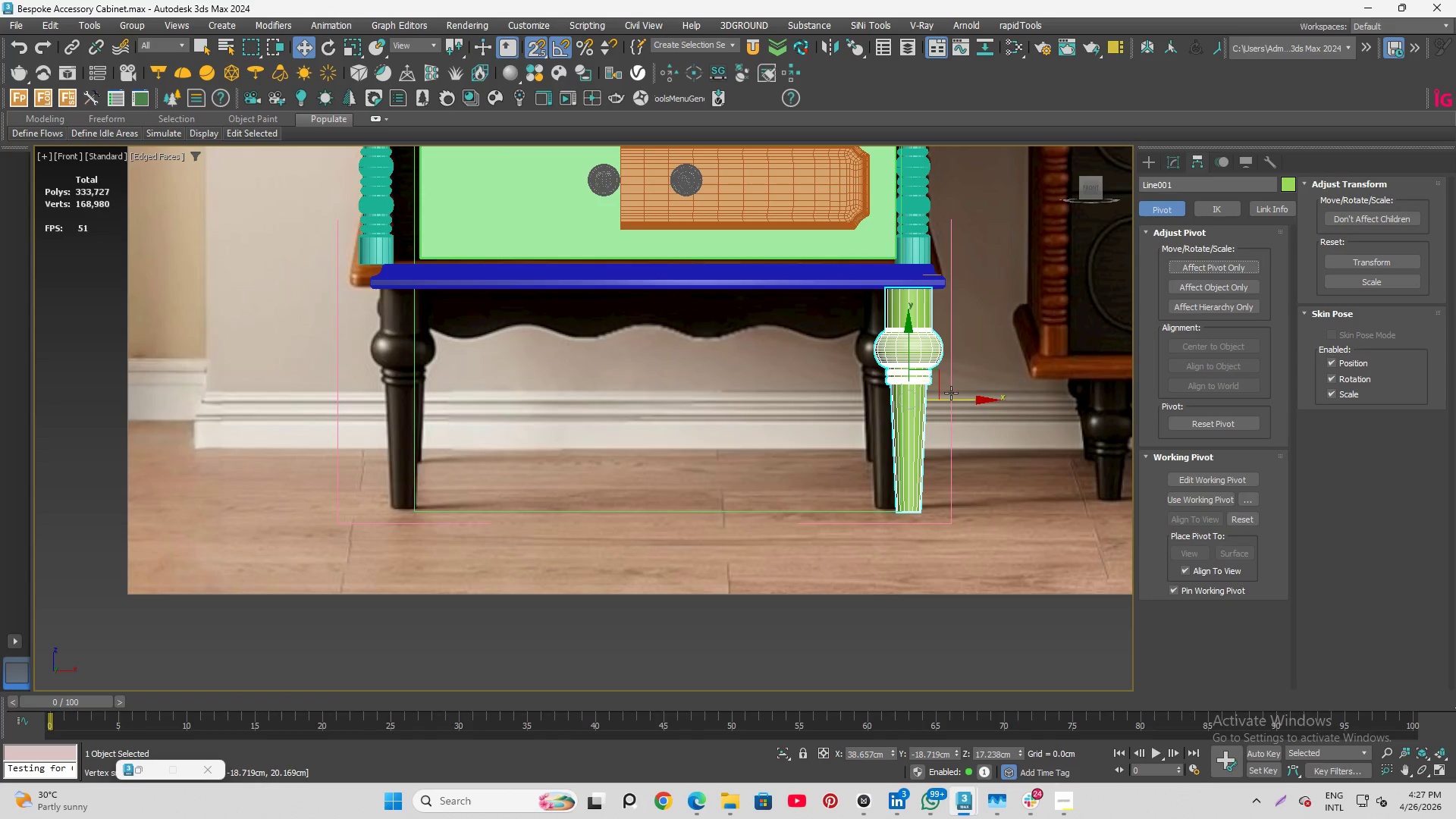 
scroll: coordinate [904, 436], scroll_direction: up, amount: 1.0
 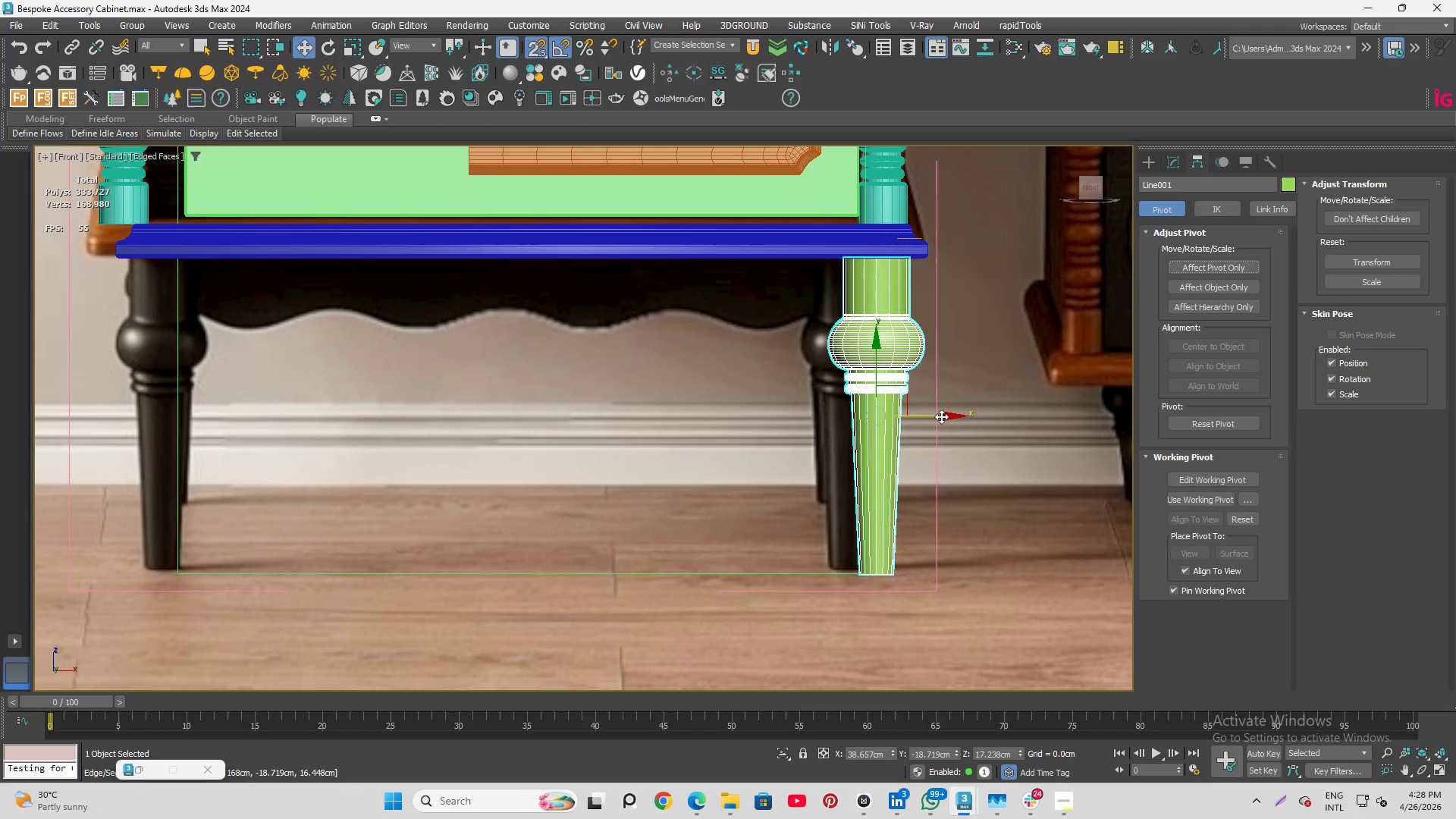 
left_click_drag(start_coordinate=[940, 417], to_coordinate=[885, 199])
 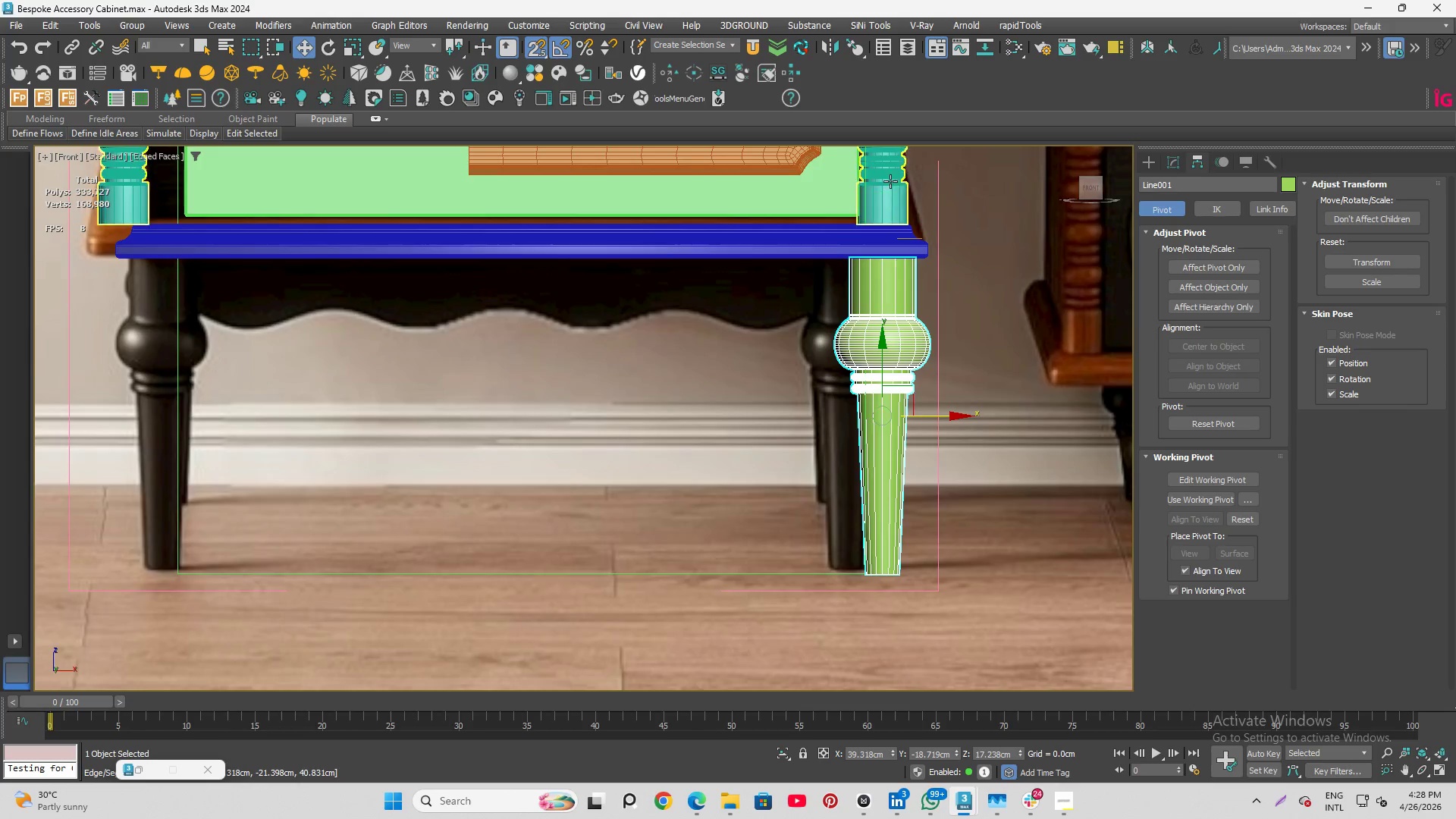 
scroll: coordinate [890, 186], scroll_direction: up, amount: 6.0
 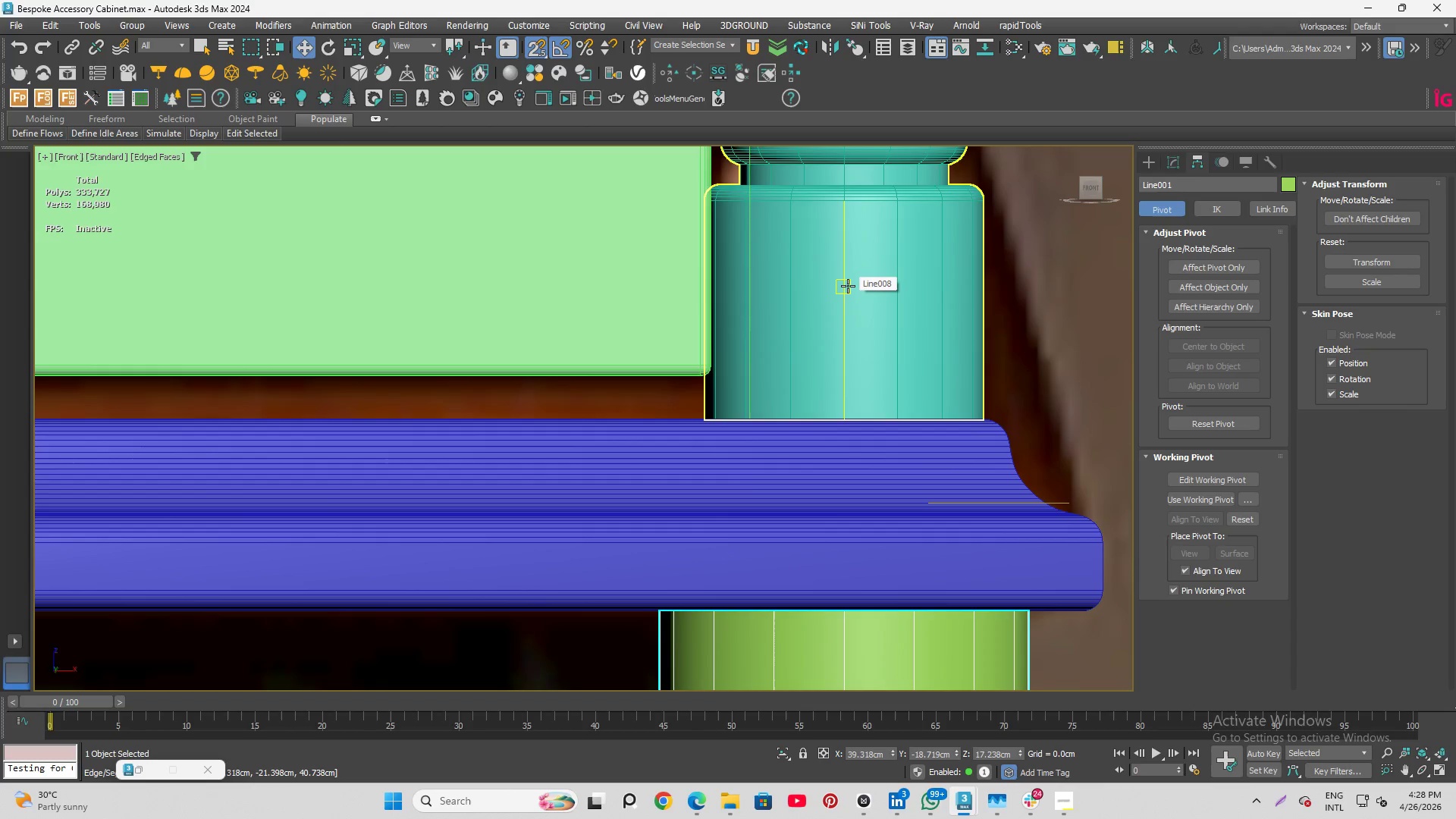 
wait(5.91)
 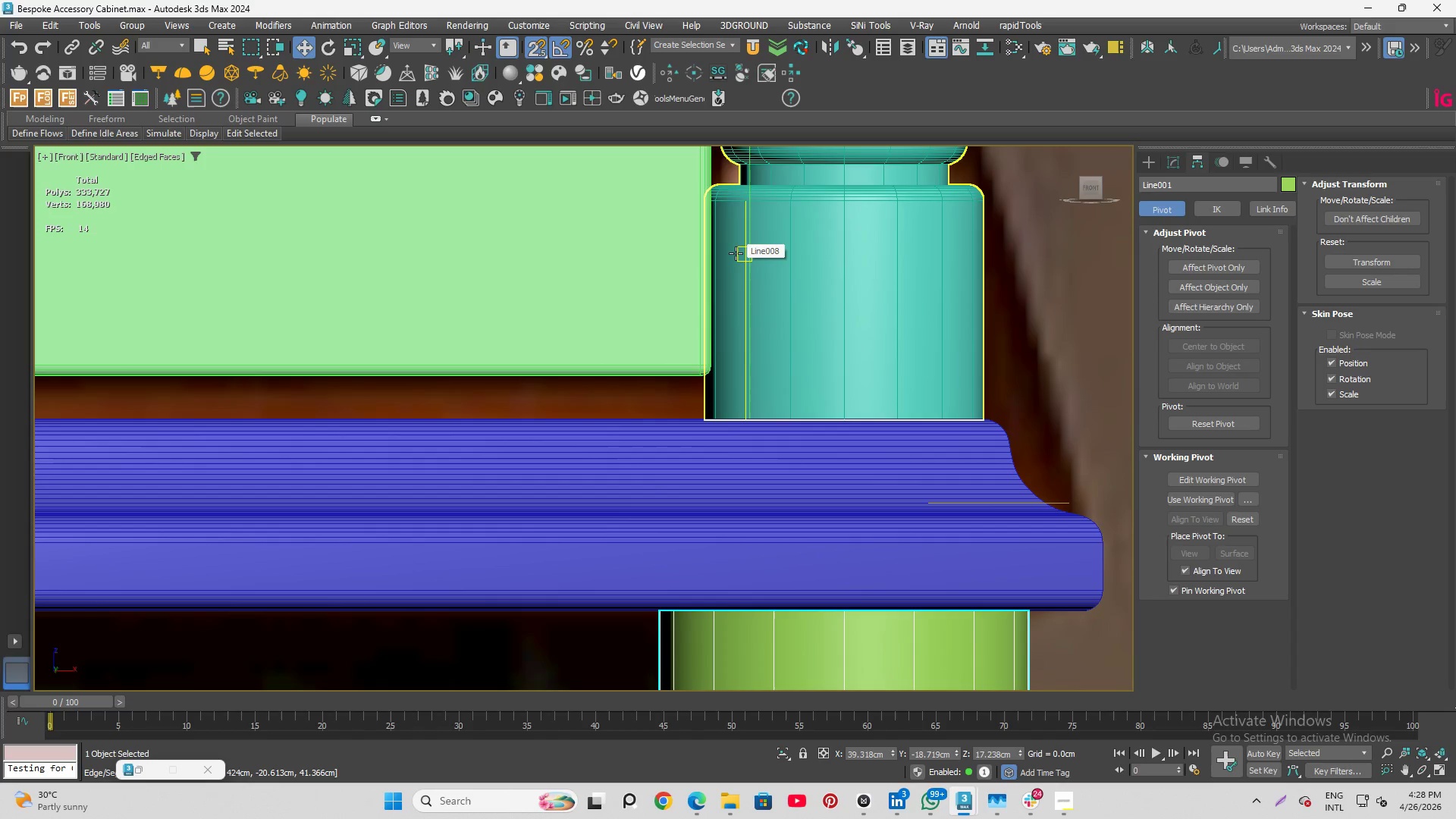 
scroll: coordinate [748, 574], scroll_direction: down, amount: 5.0
 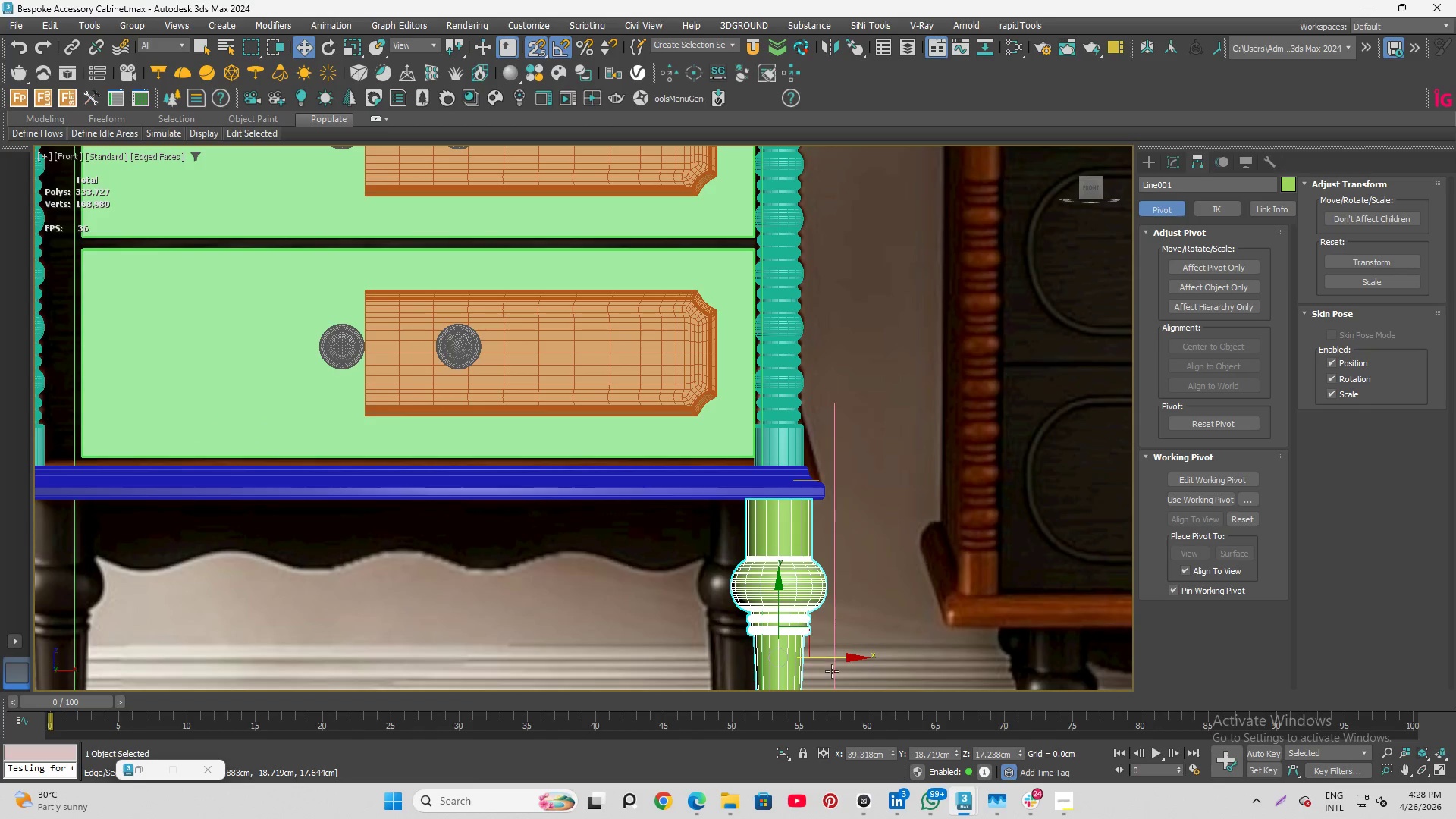 
scroll: coordinate [833, 672], scroll_direction: up, amount: 2.0
 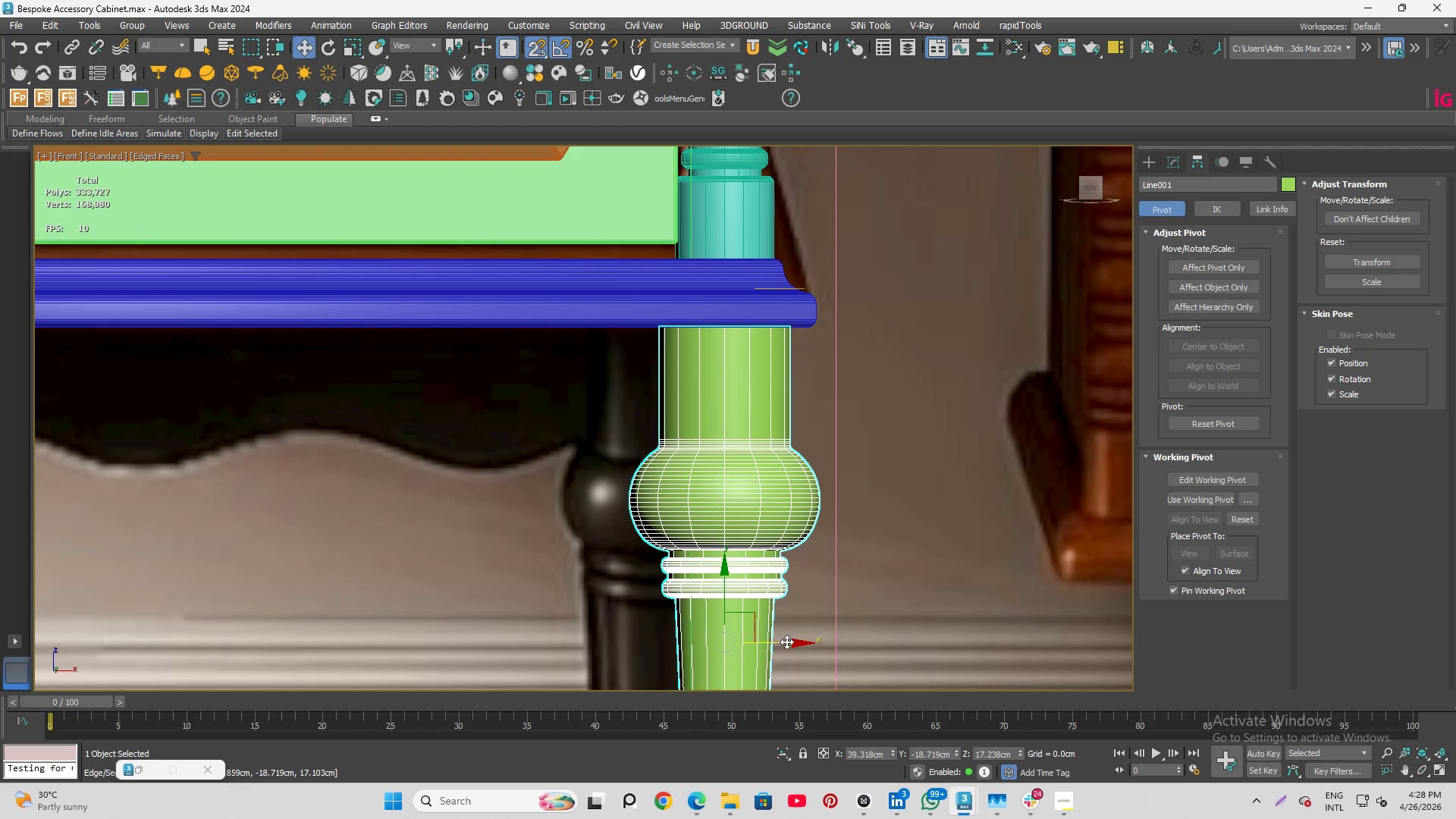 
left_click_drag(start_coordinate=[790, 642], to_coordinate=[723, 202])
 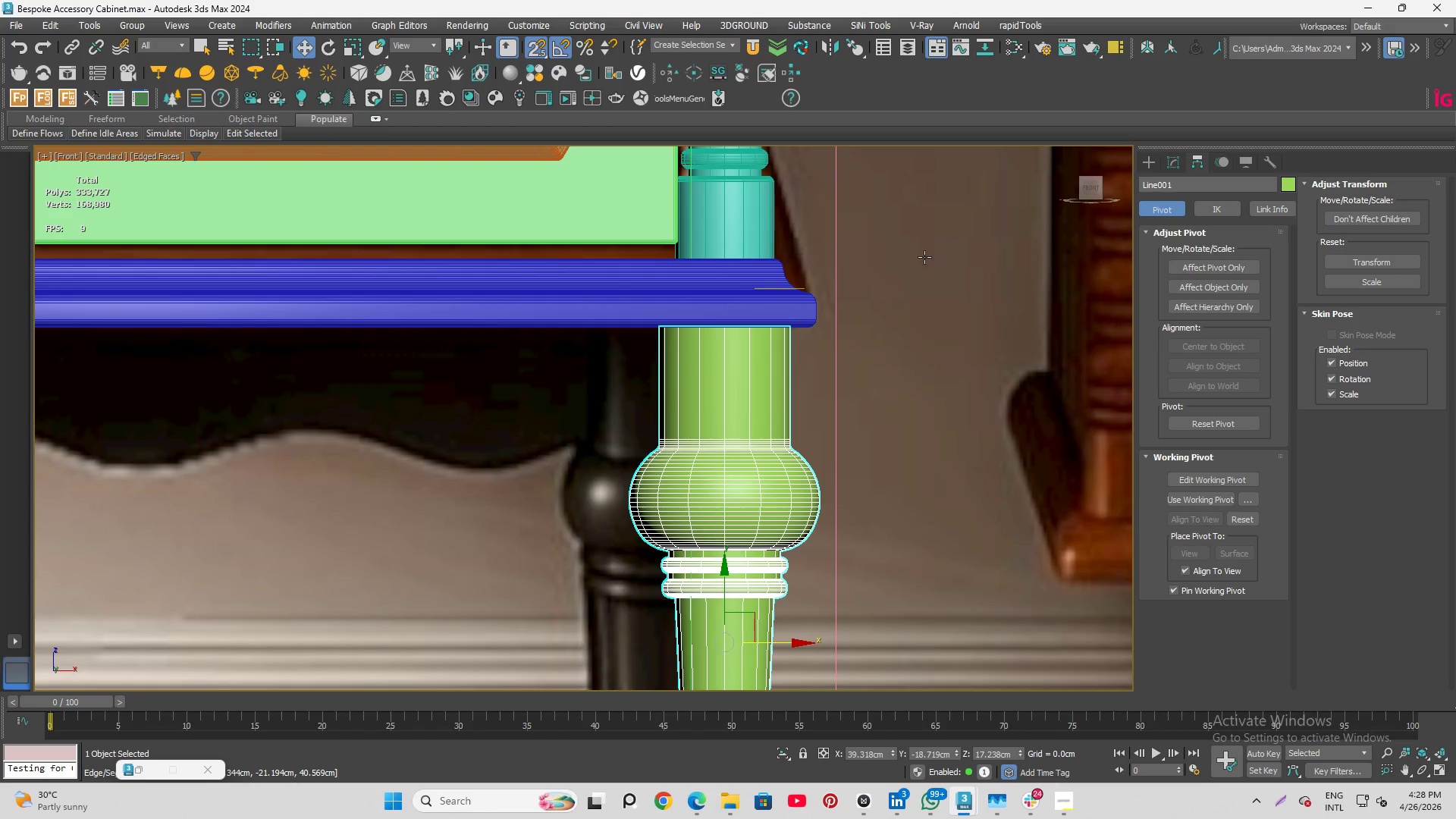 
scroll: coordinate [908, 281], scroll_direction: down, amount: 3.0
 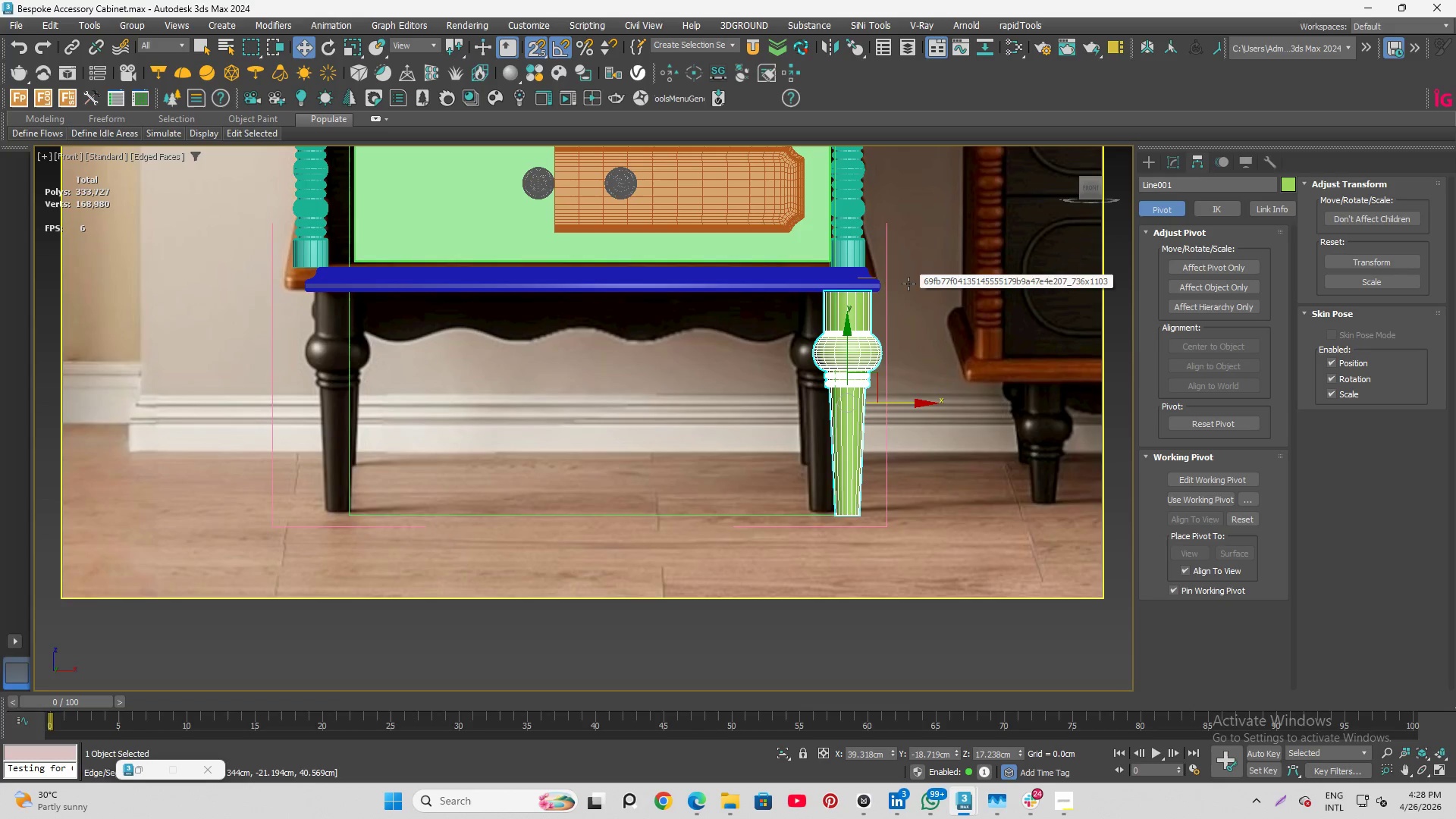 
scroll: coordinate [936, 322], scroll_direction: up, amount: 6.0
 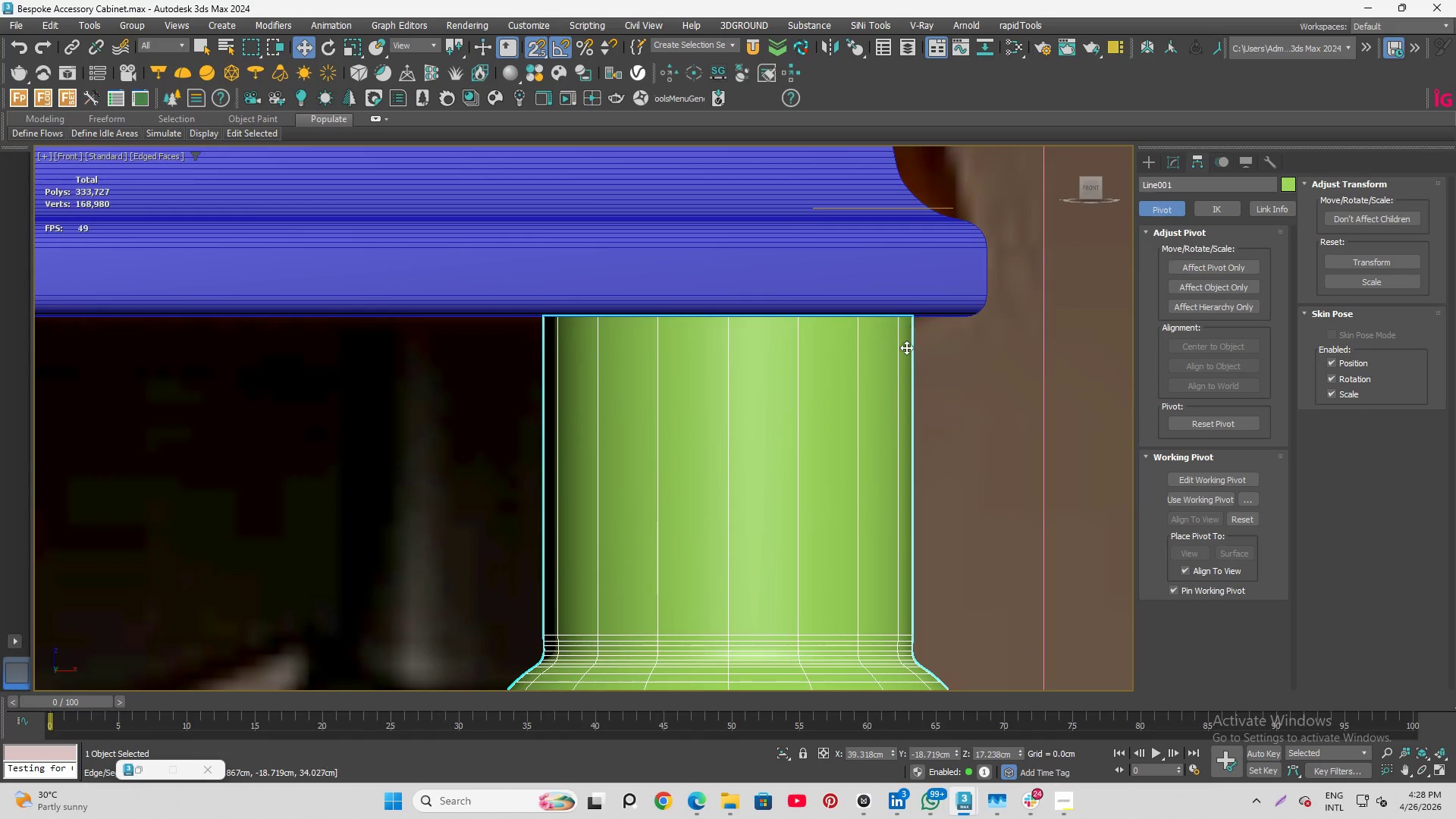 
scroll: coordinate [908, 360], scroll_direction: down, amount: 1.0
 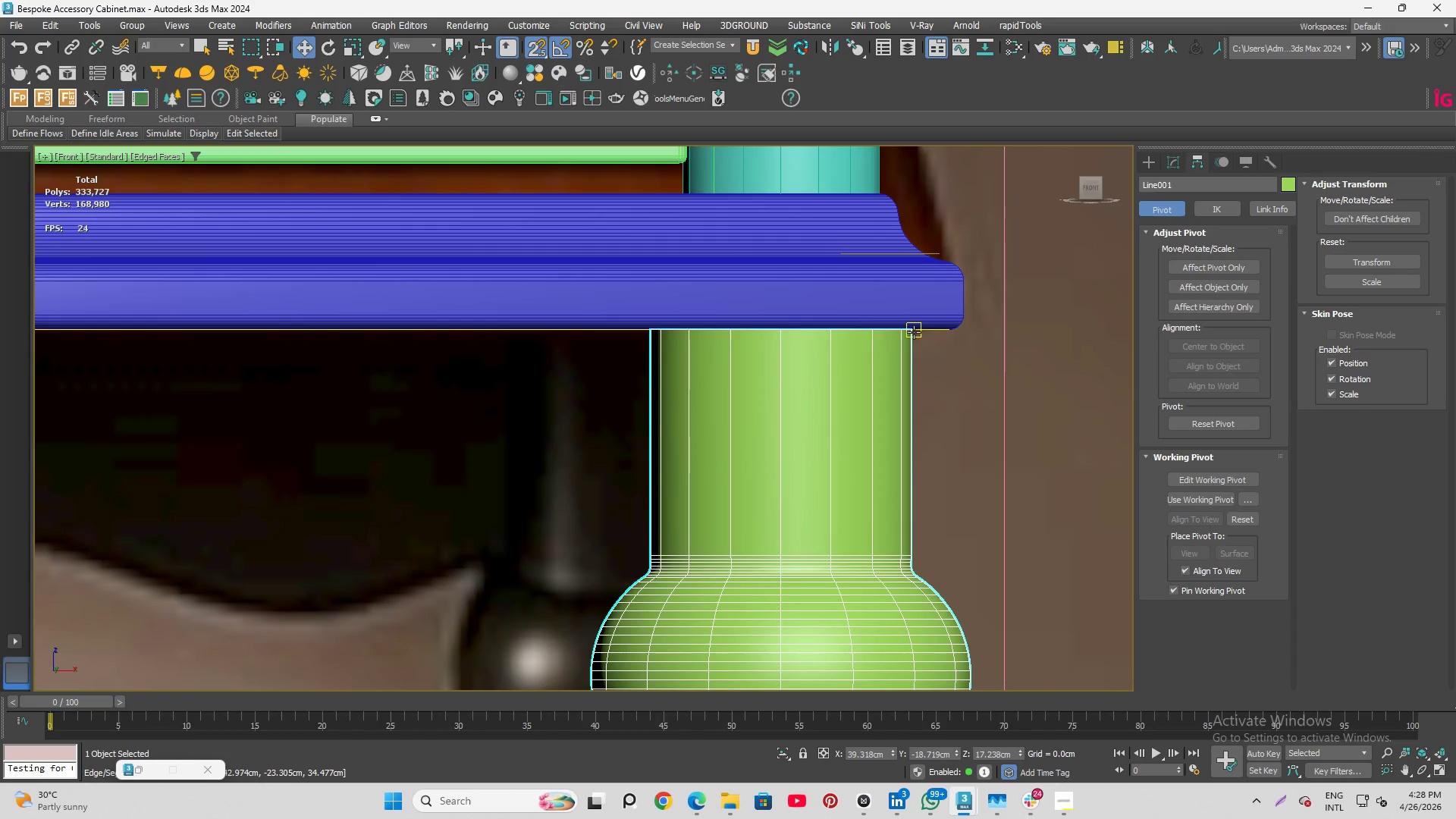 
left_click_drag(start_coordinate=[911, 331], to_coordinate=[884, 156])
 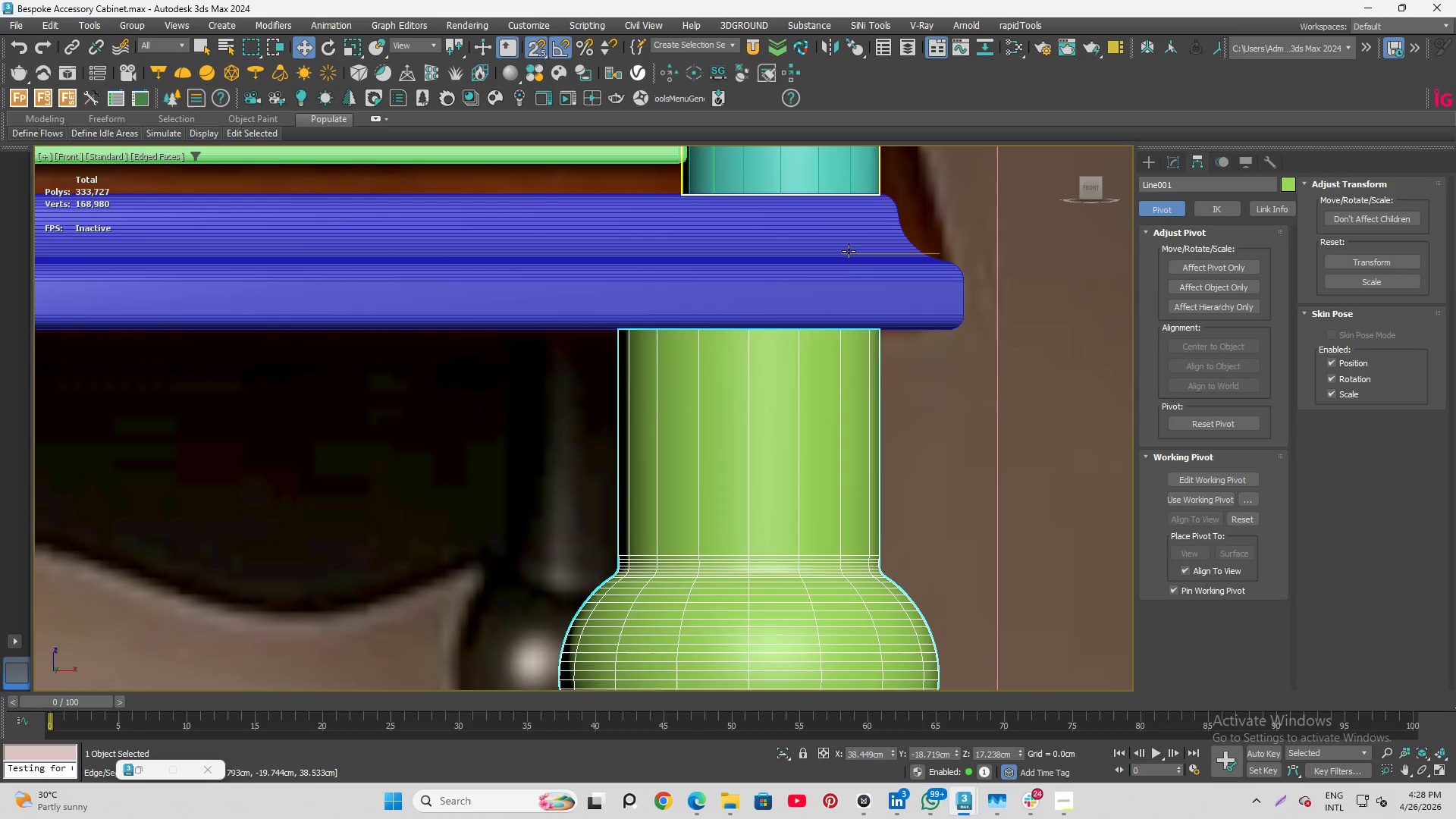 
scroll: coordinate [485, 352], scroll_direction: down, amount: 7.0
 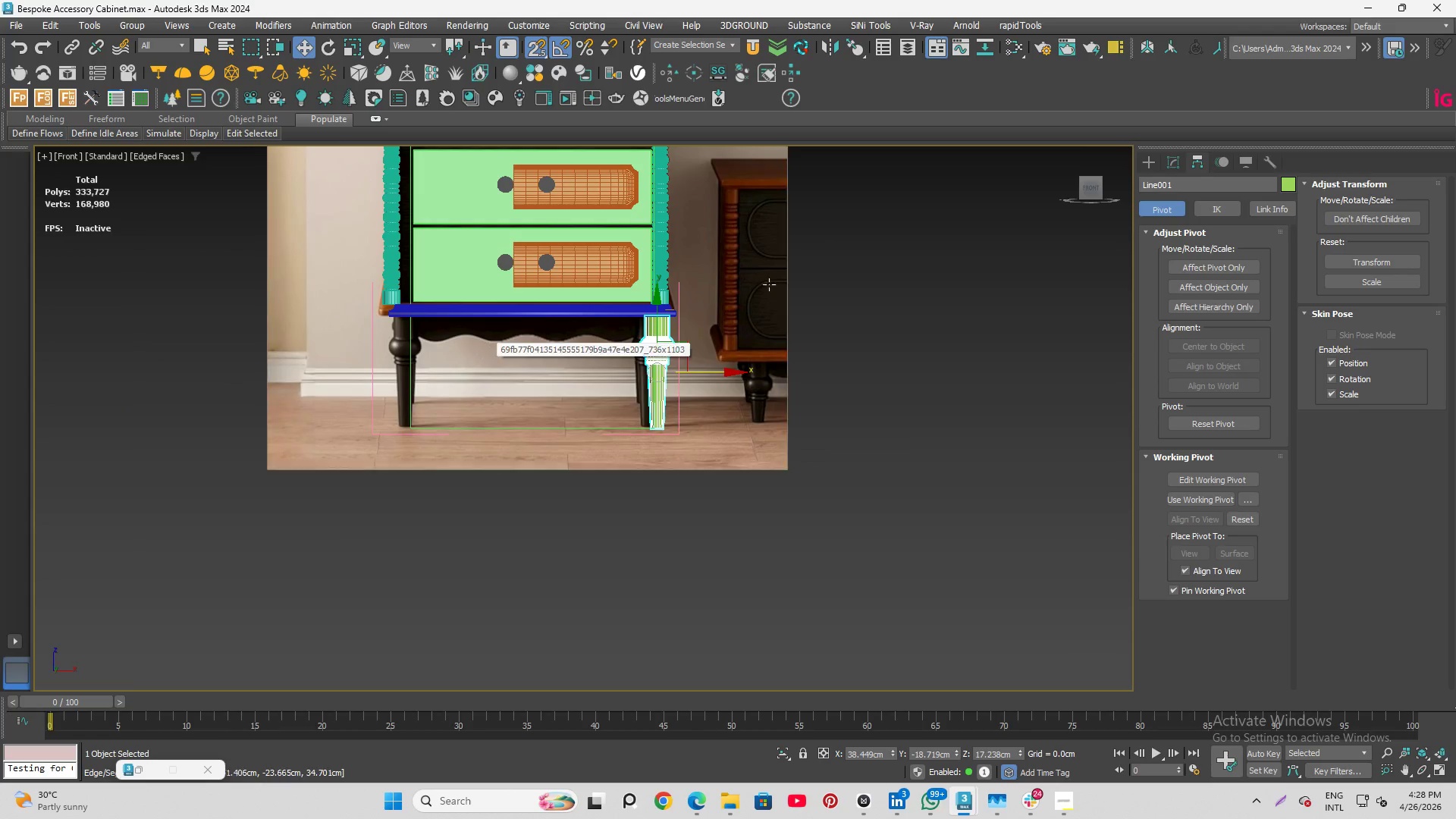 
scroll: coordinate [567, 257], scroll_direction: up, amount: 6.0
 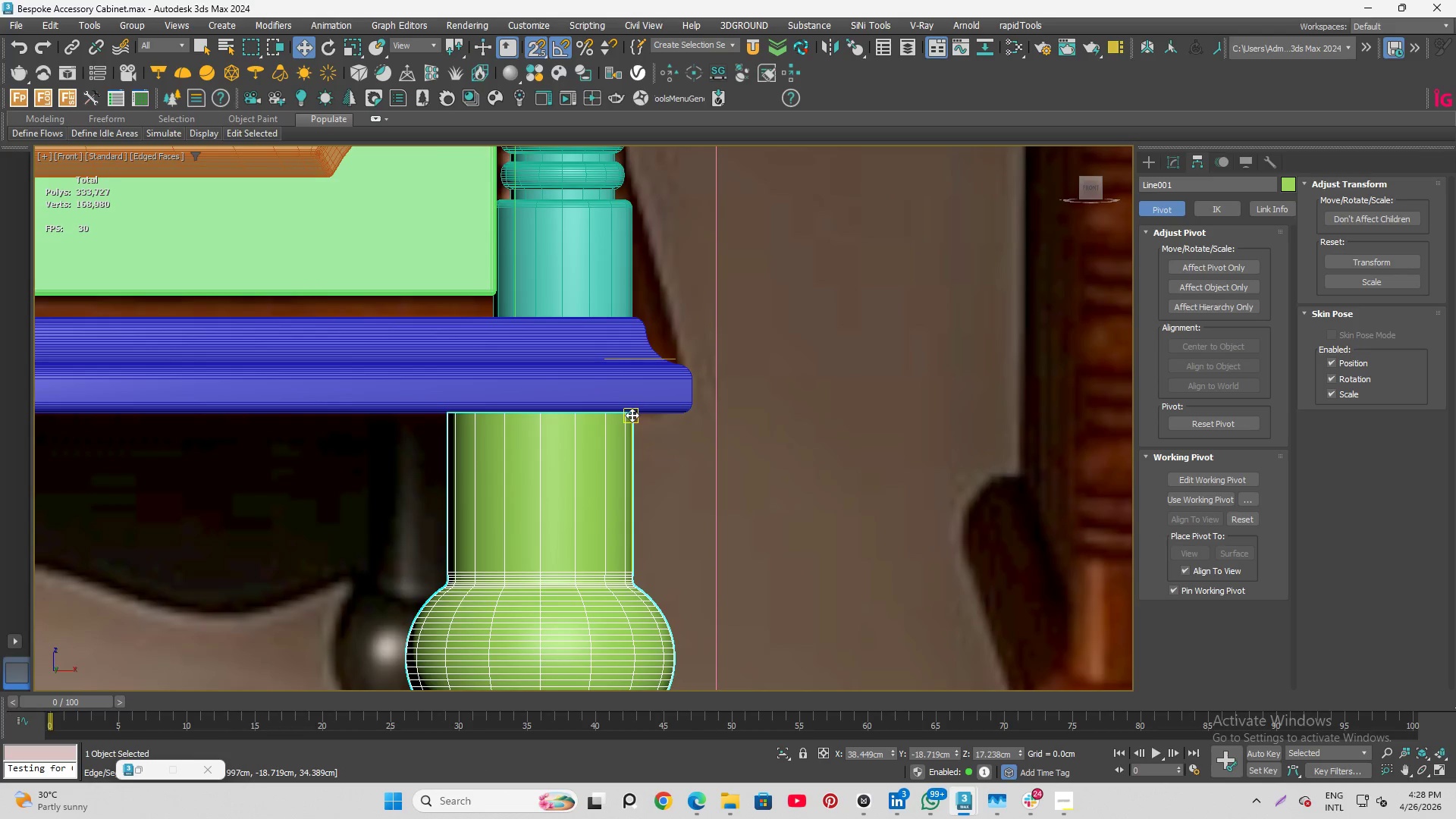 
left_click_drag(start_coordinate=[632, 416], to_coordinate=[611, 273])
 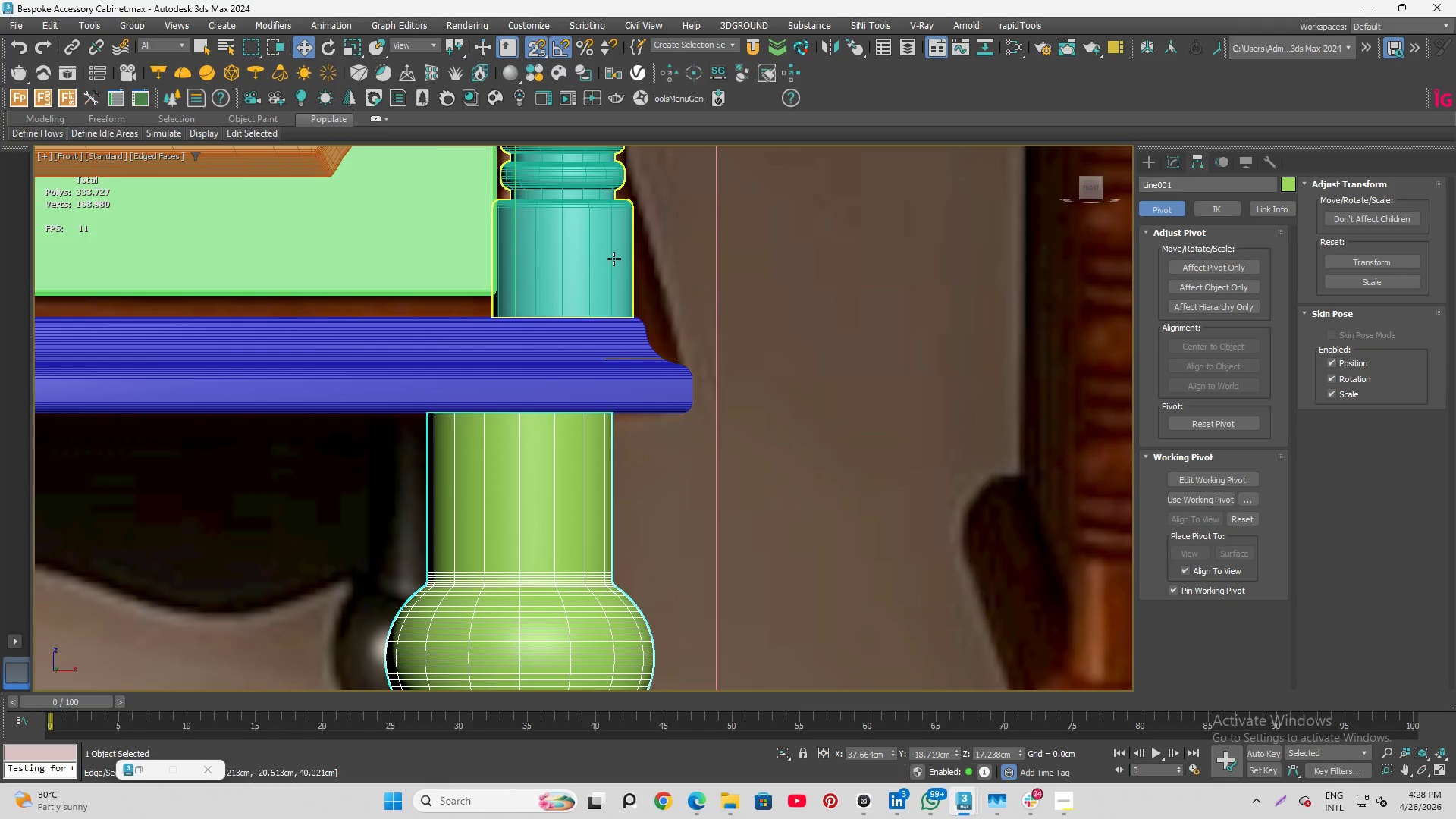 
scroll: coordinate [844, 516], scroll_direction: down, amount: 7.0
 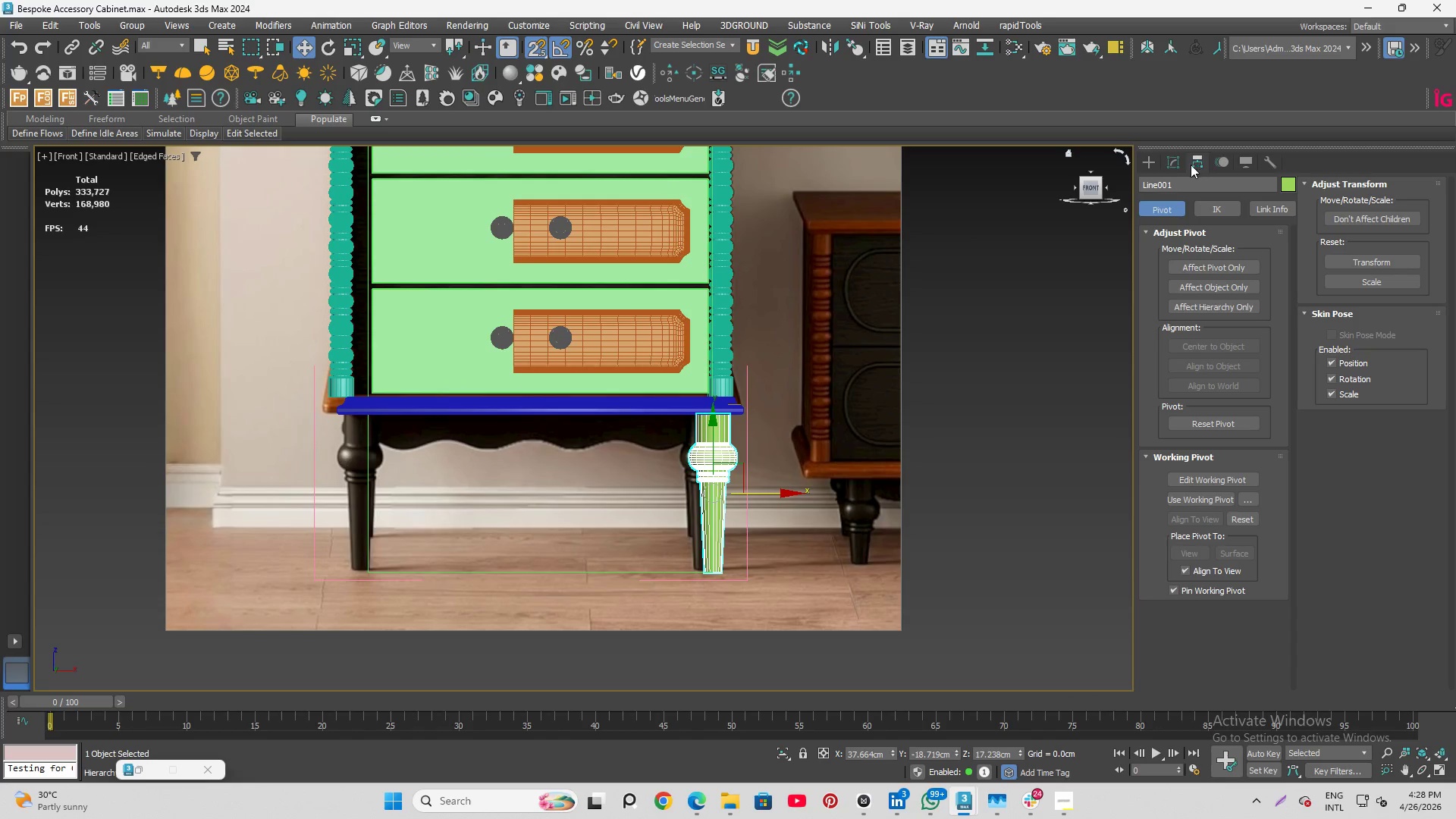 
left_click([1173, 164])
 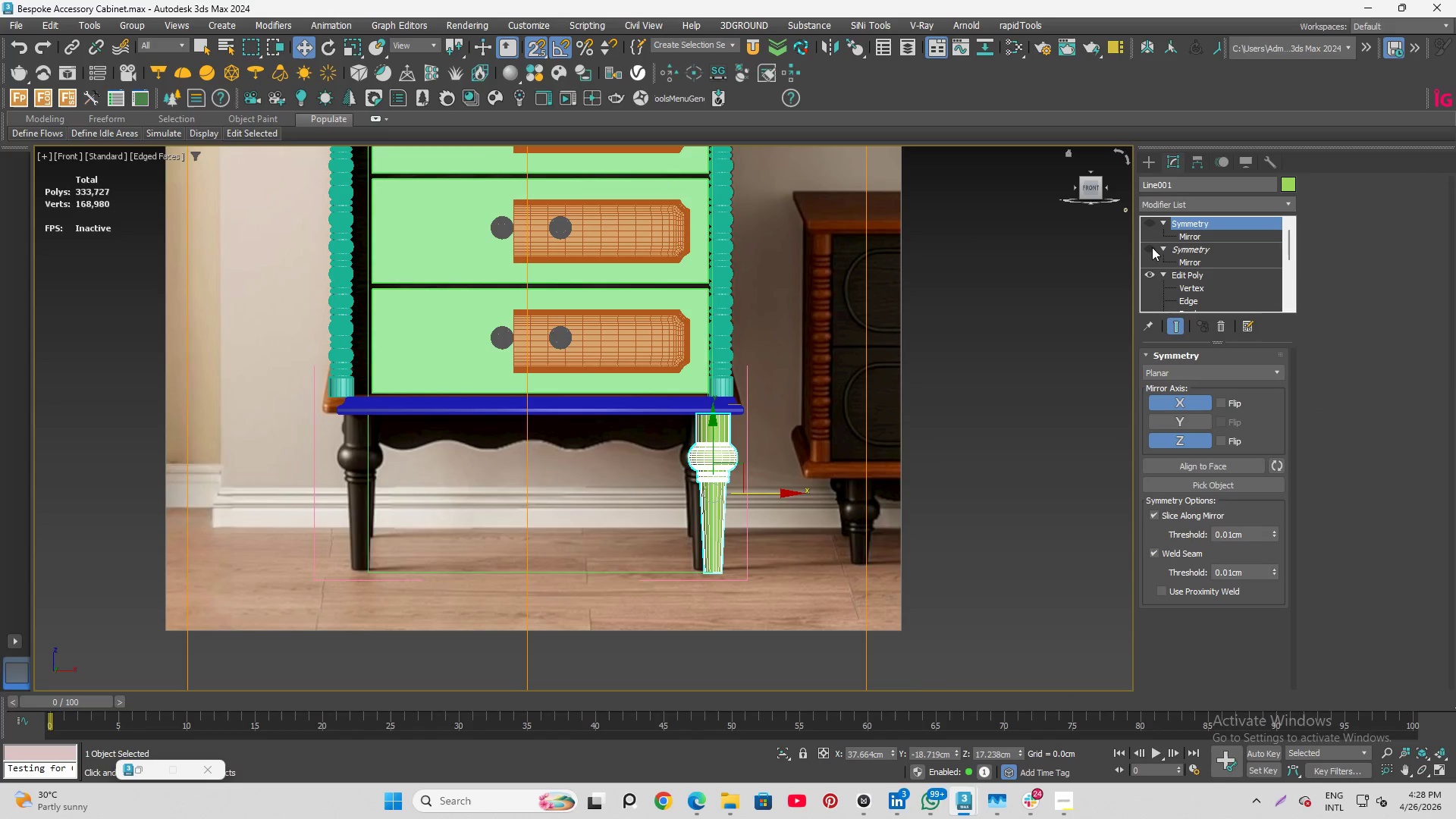 
left_click([1152, 247])
 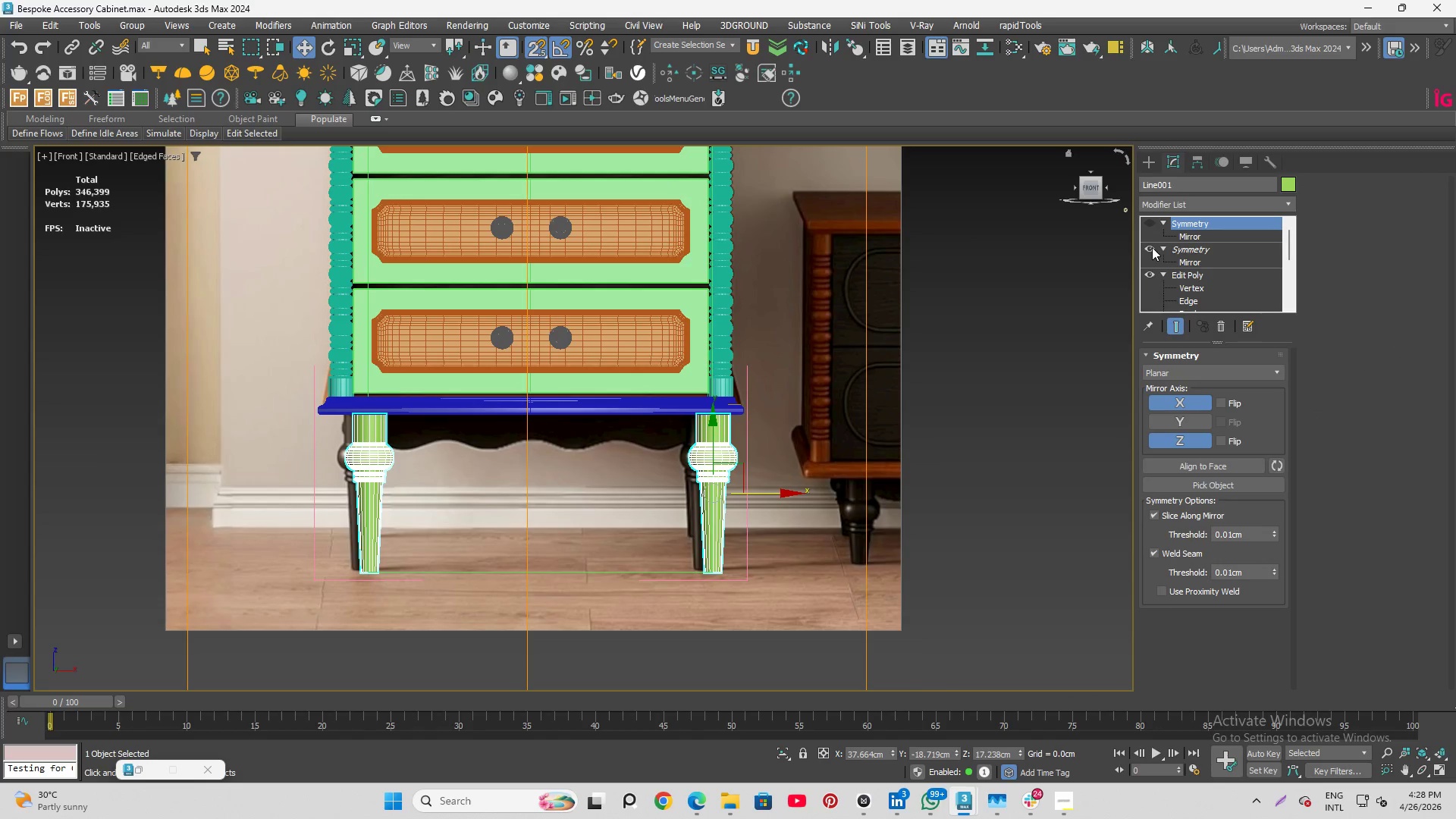 
left_click([1152, 247])
 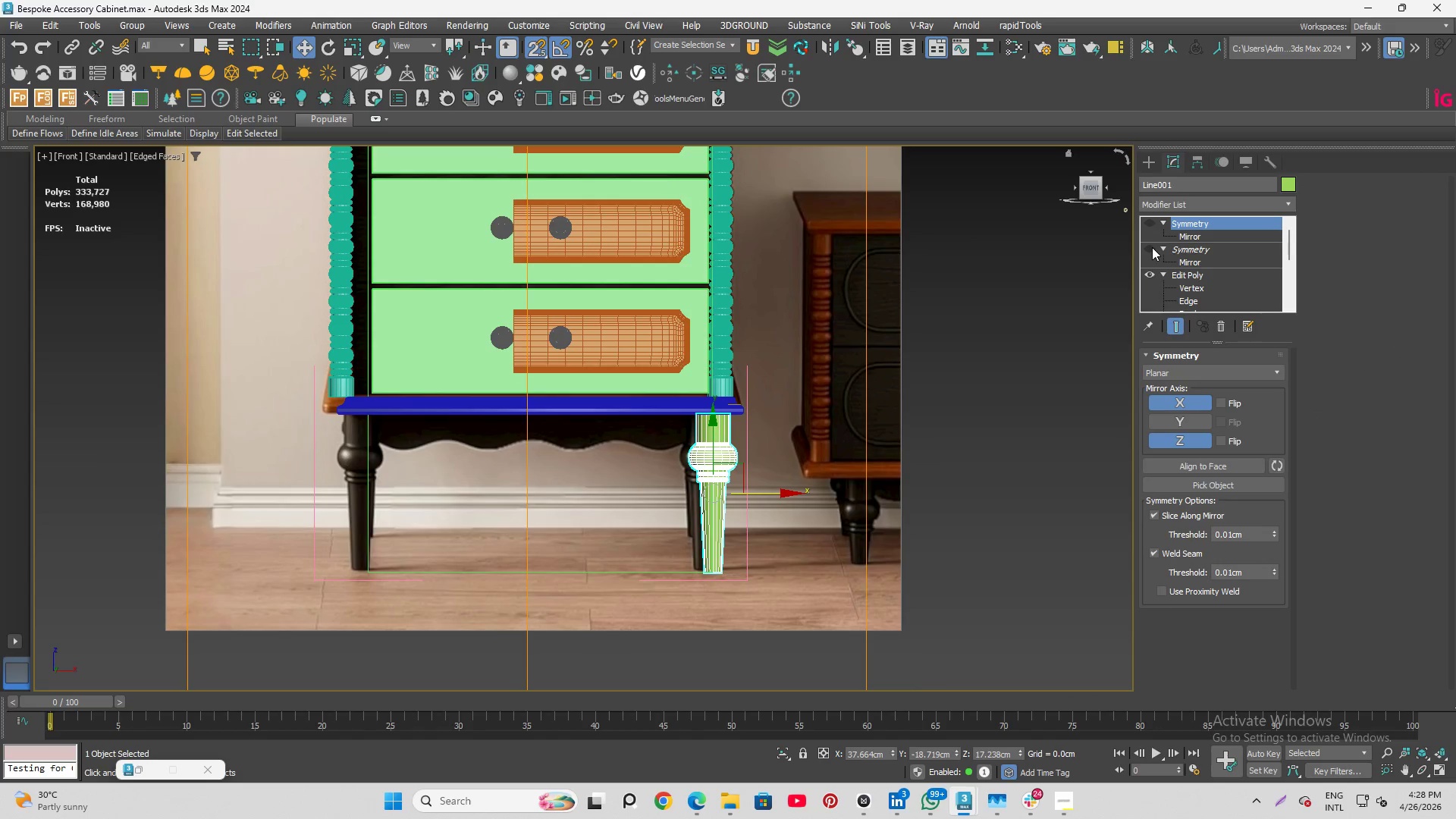 
left_click([1152, 247])
 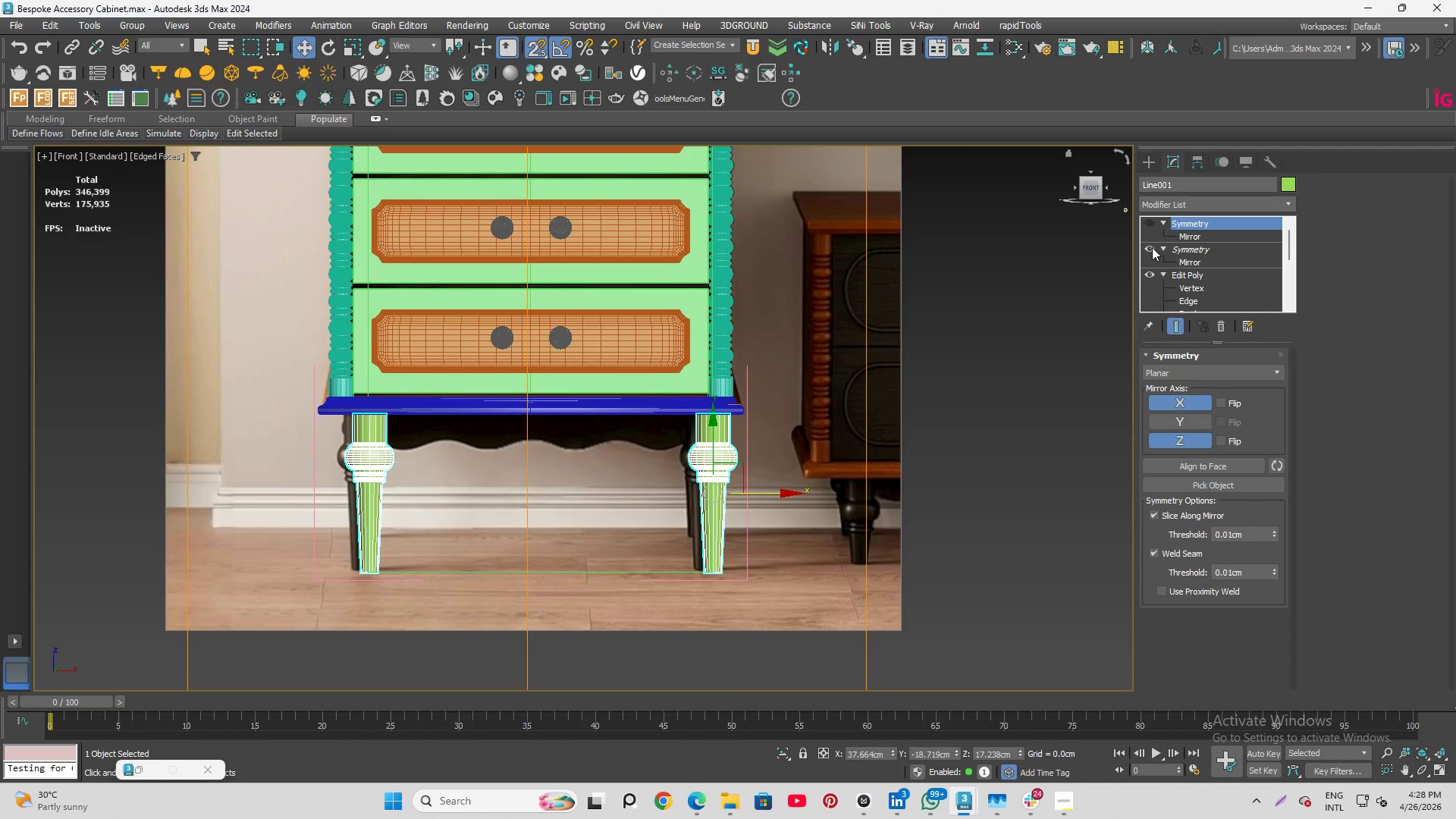 
left_click([1152, 247])
 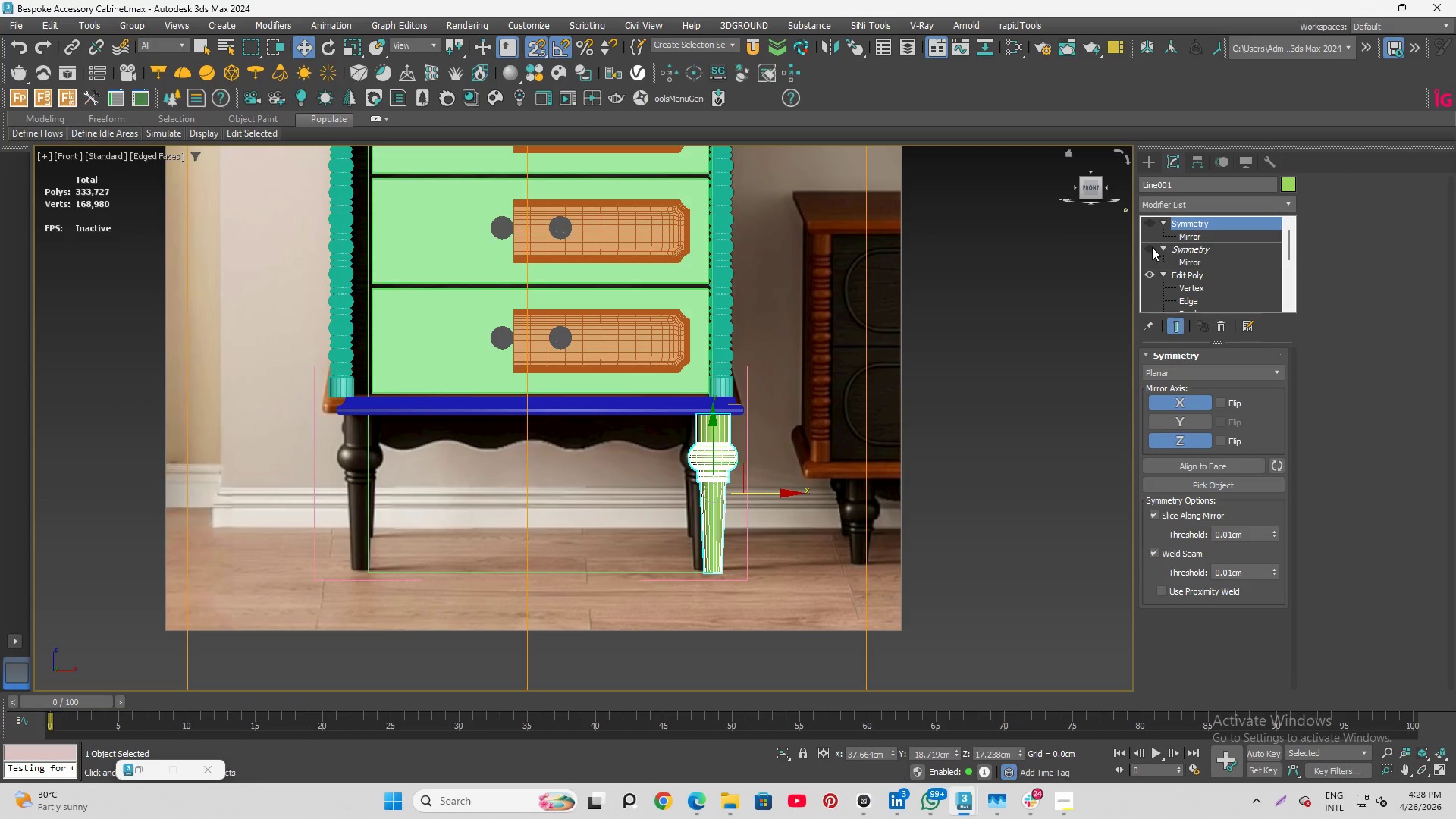 
left_click([1152, 247])
 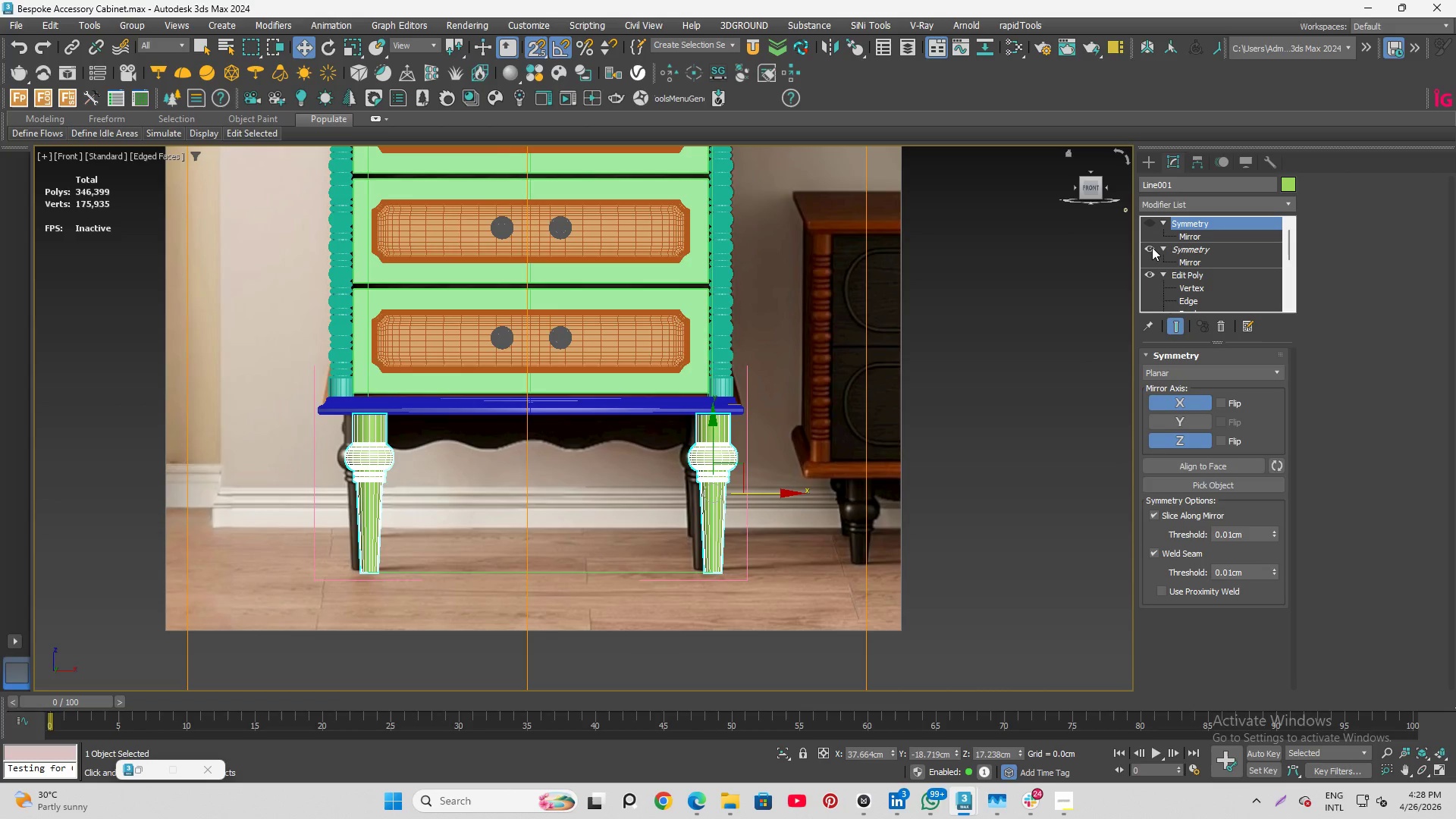 
left_click([1152, 247])
 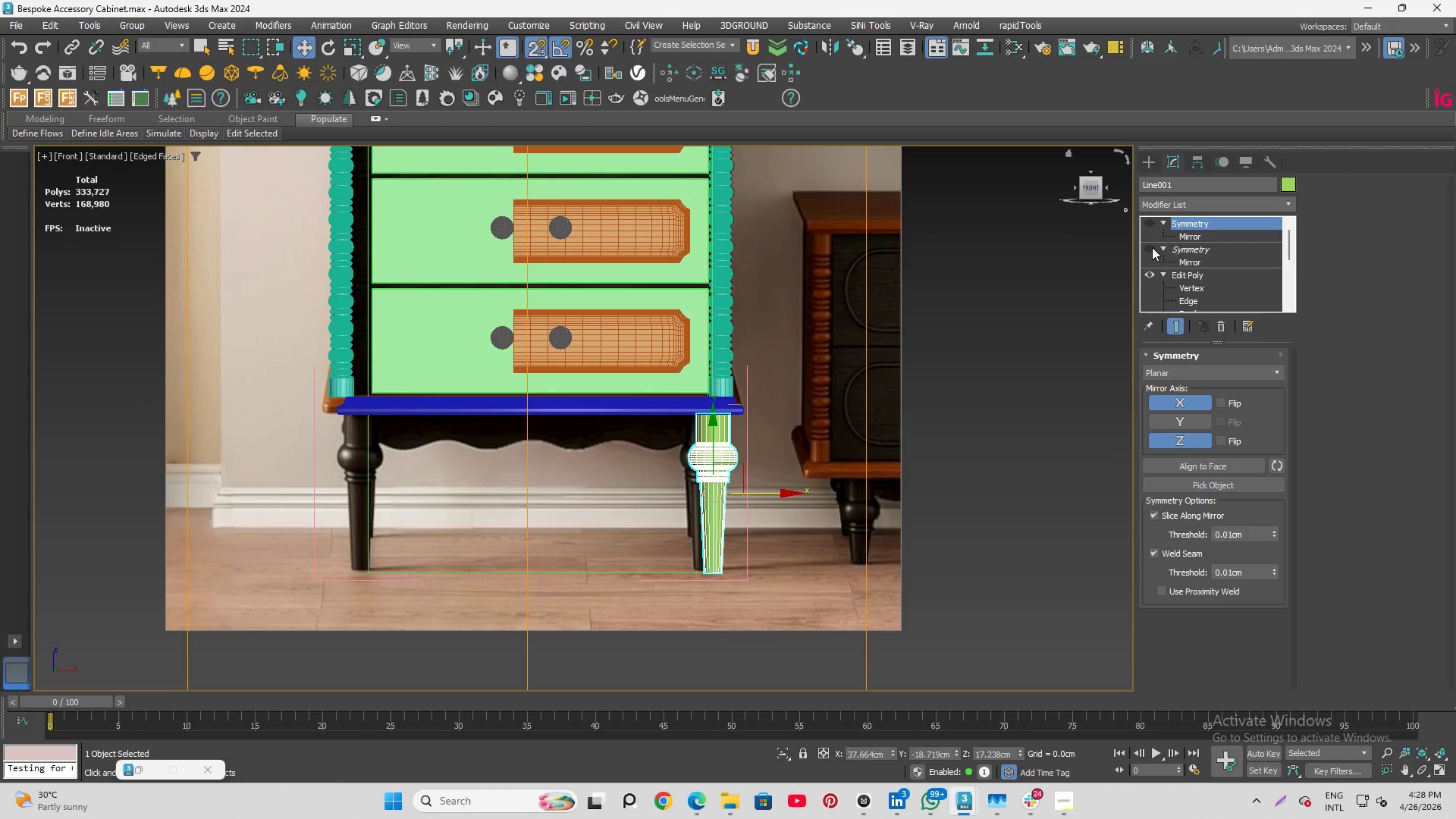 
left_click([1152, 247])
 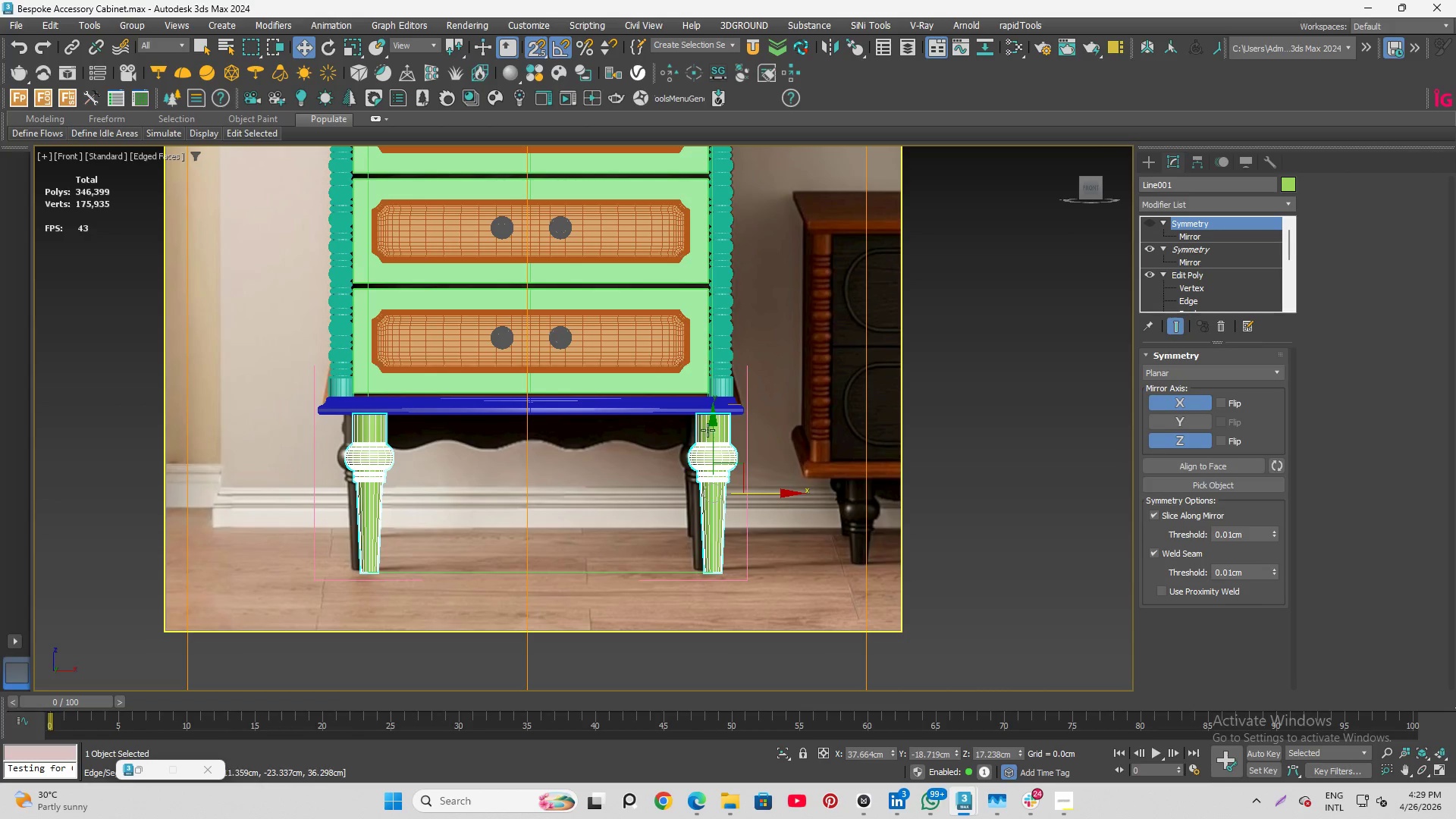 
scroll: coordinate [475, 392], scroll_direction: up, amount: 1.0
 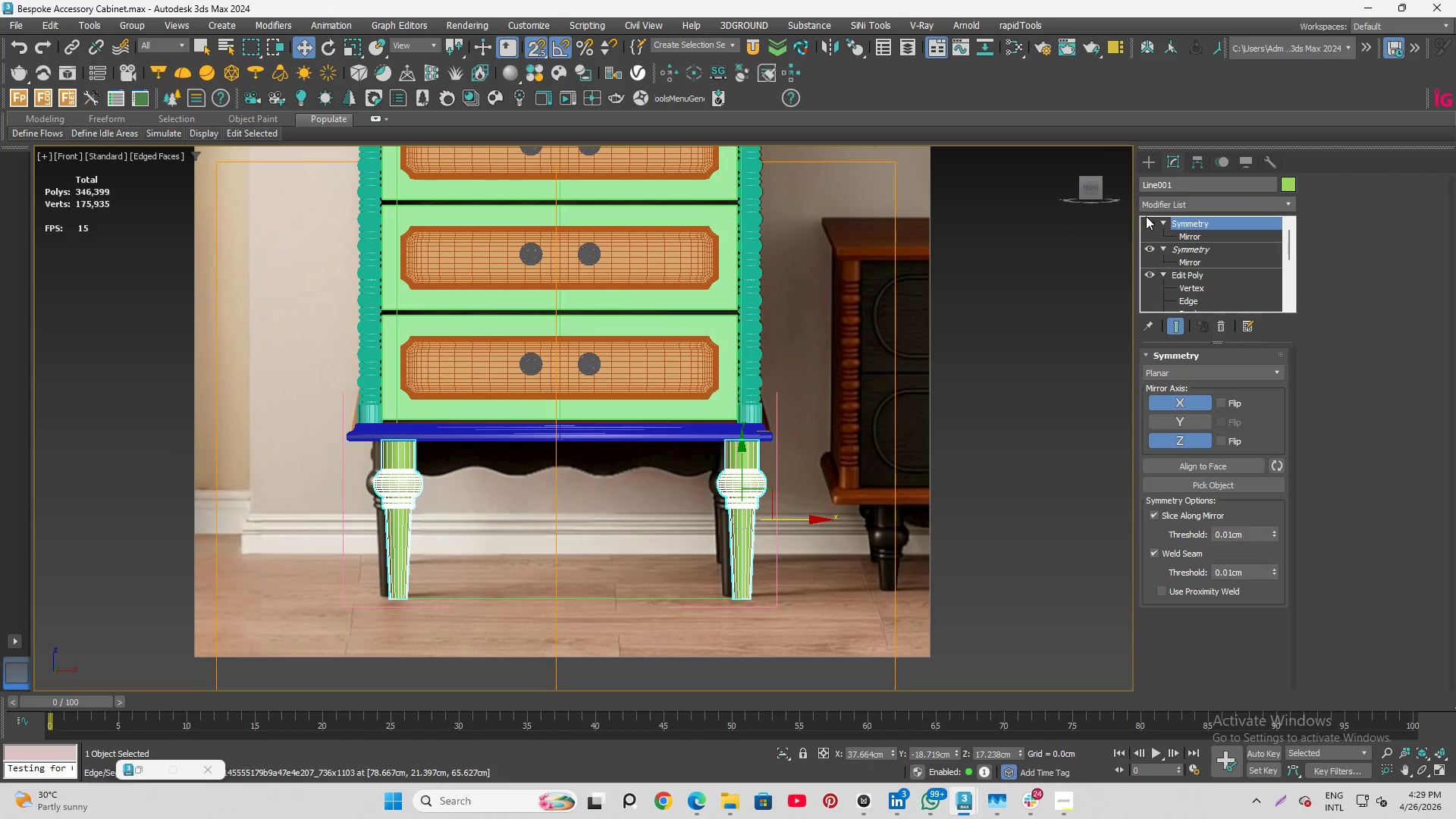 
left_click([1151, 245])
 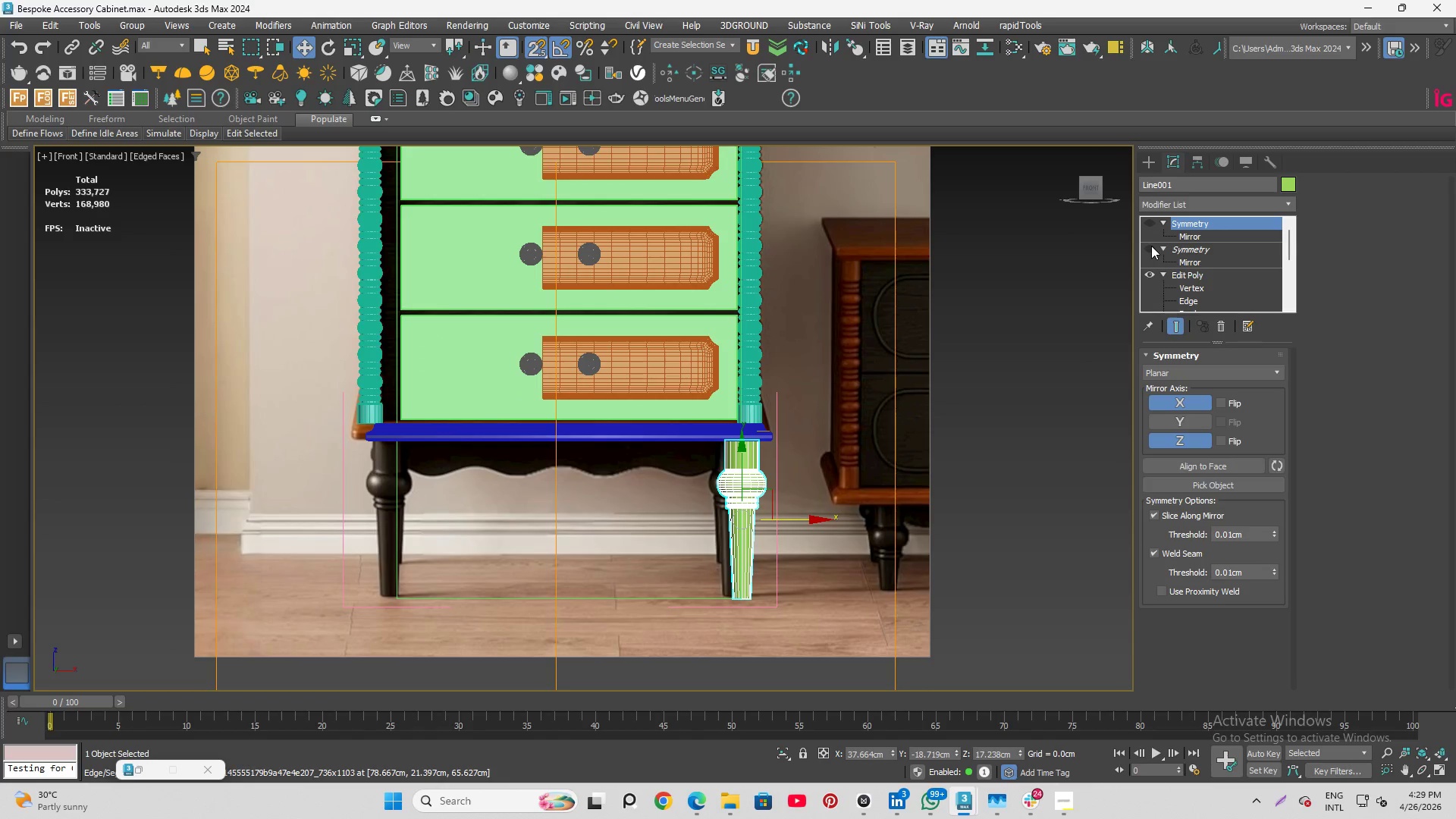 
left_click([1151, 246])
 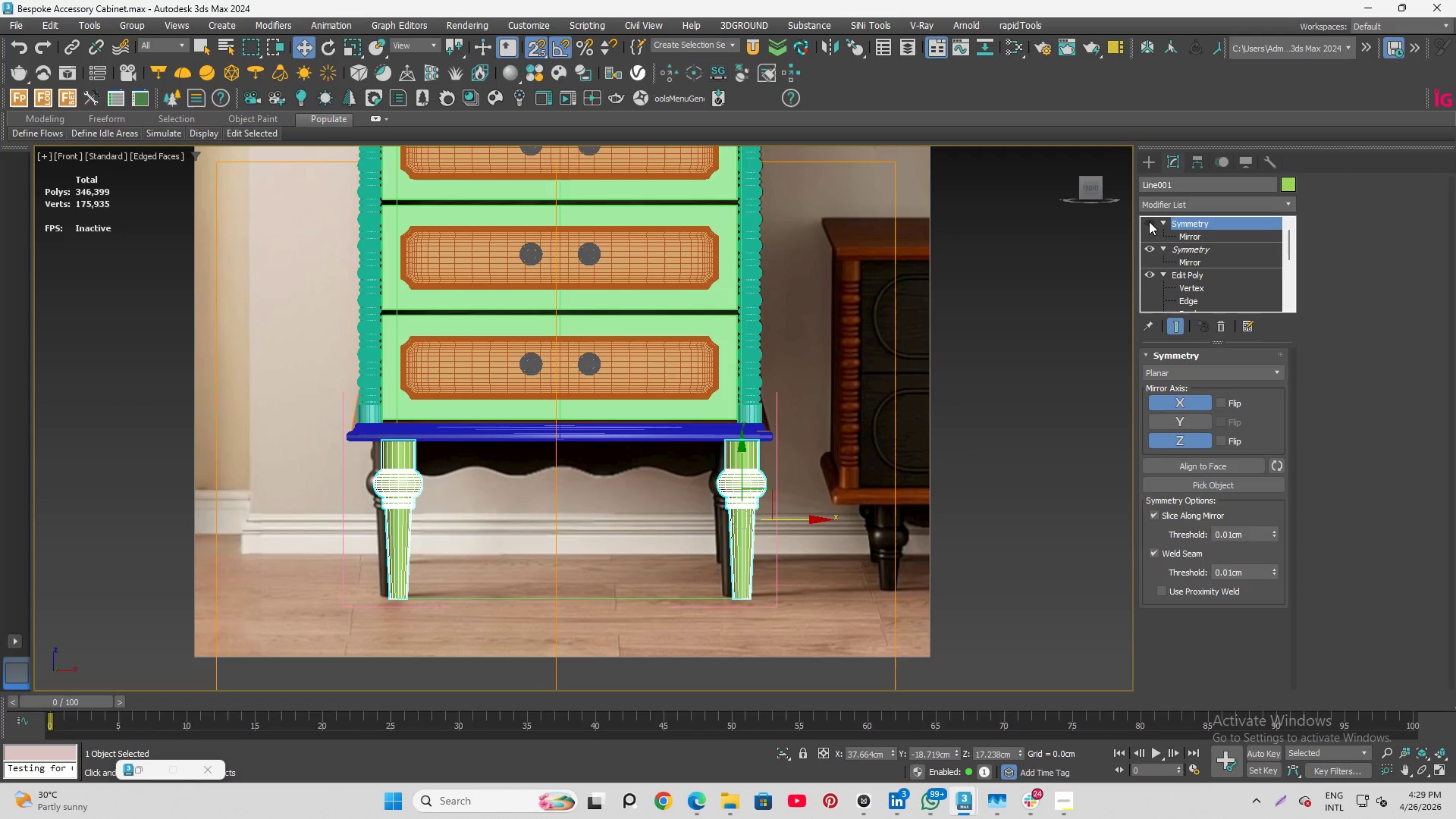 
left_click([1149, 221])
 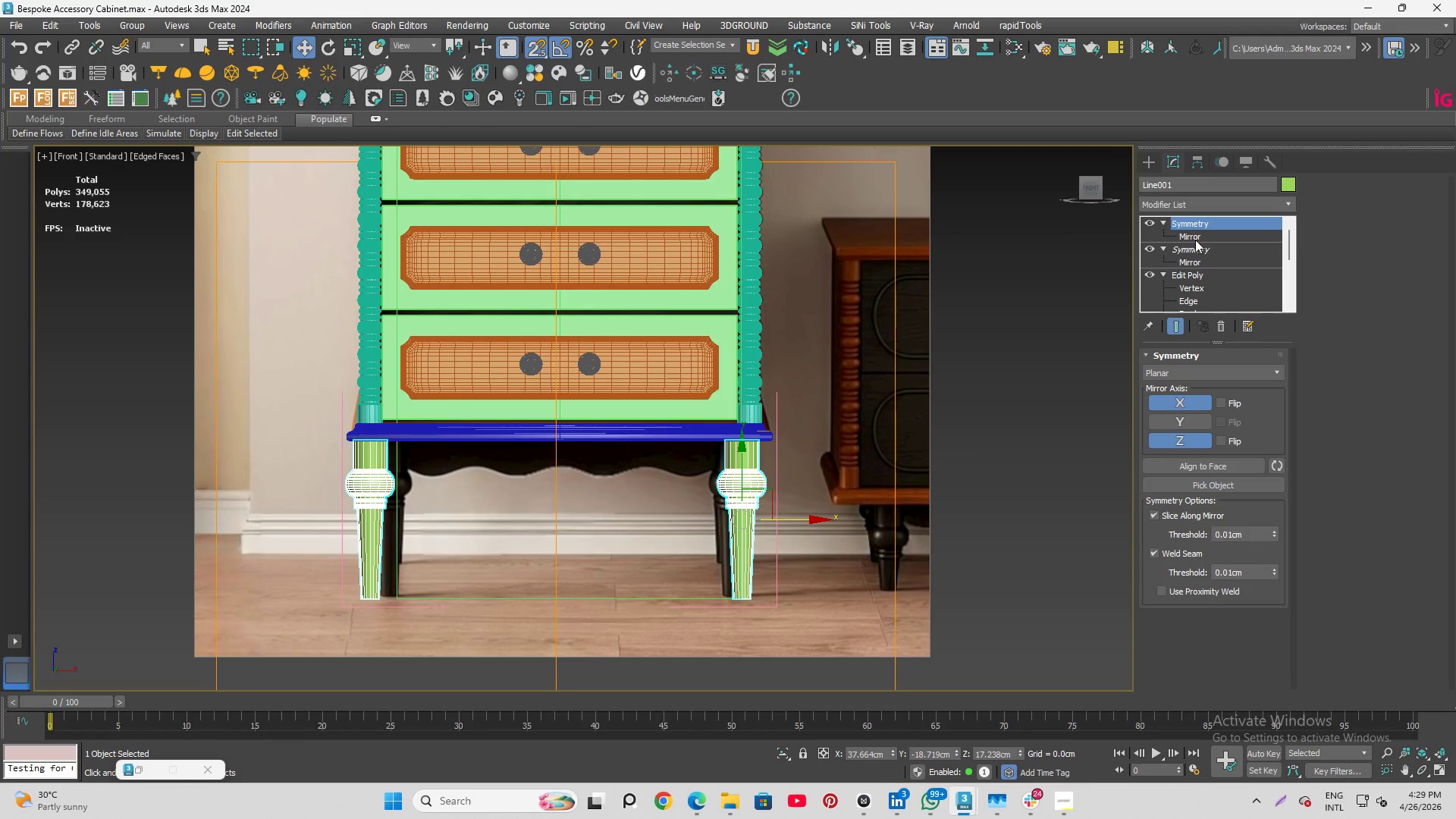 
wait(7.58)
 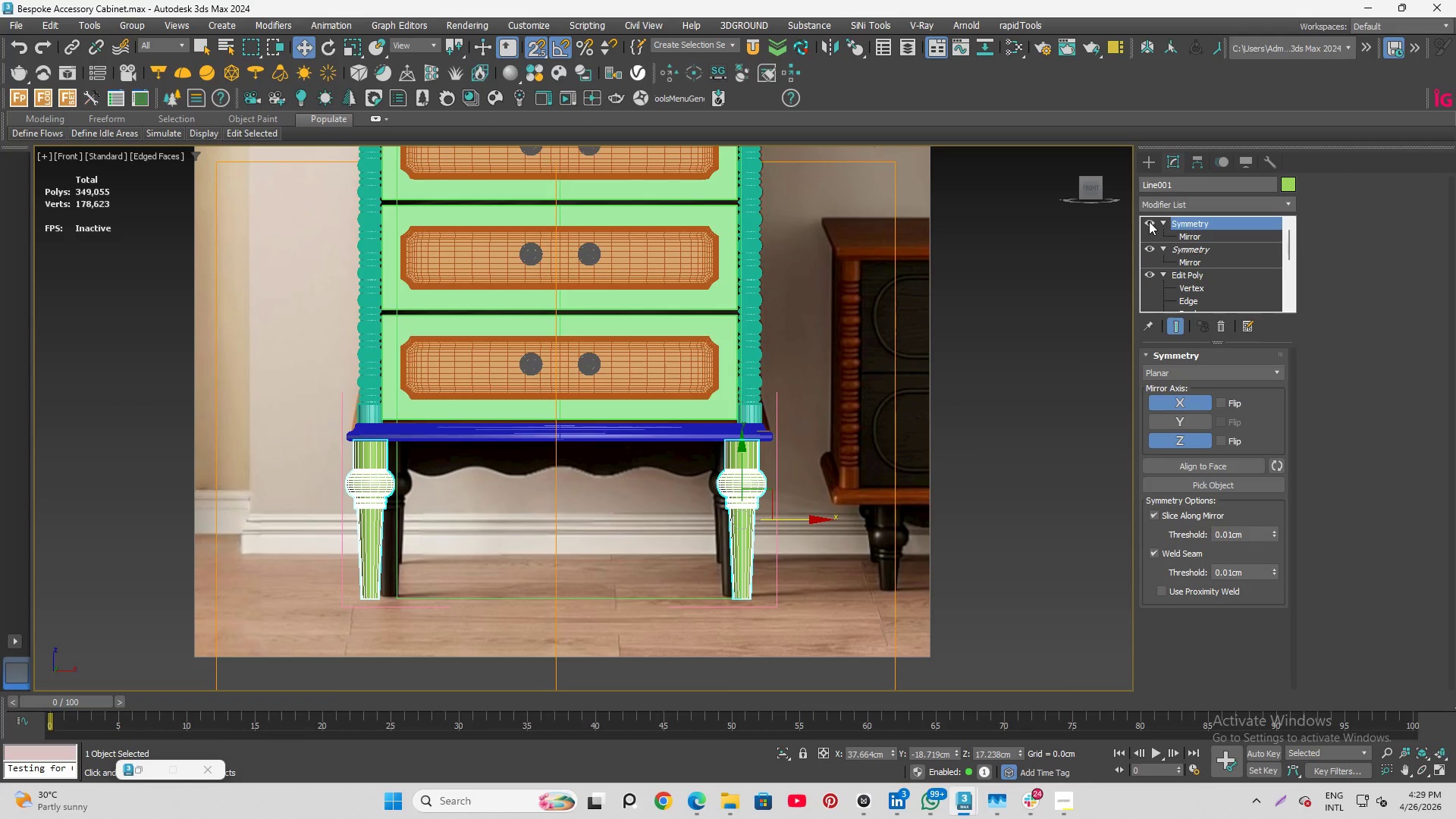 
left_click([1195, 240])
 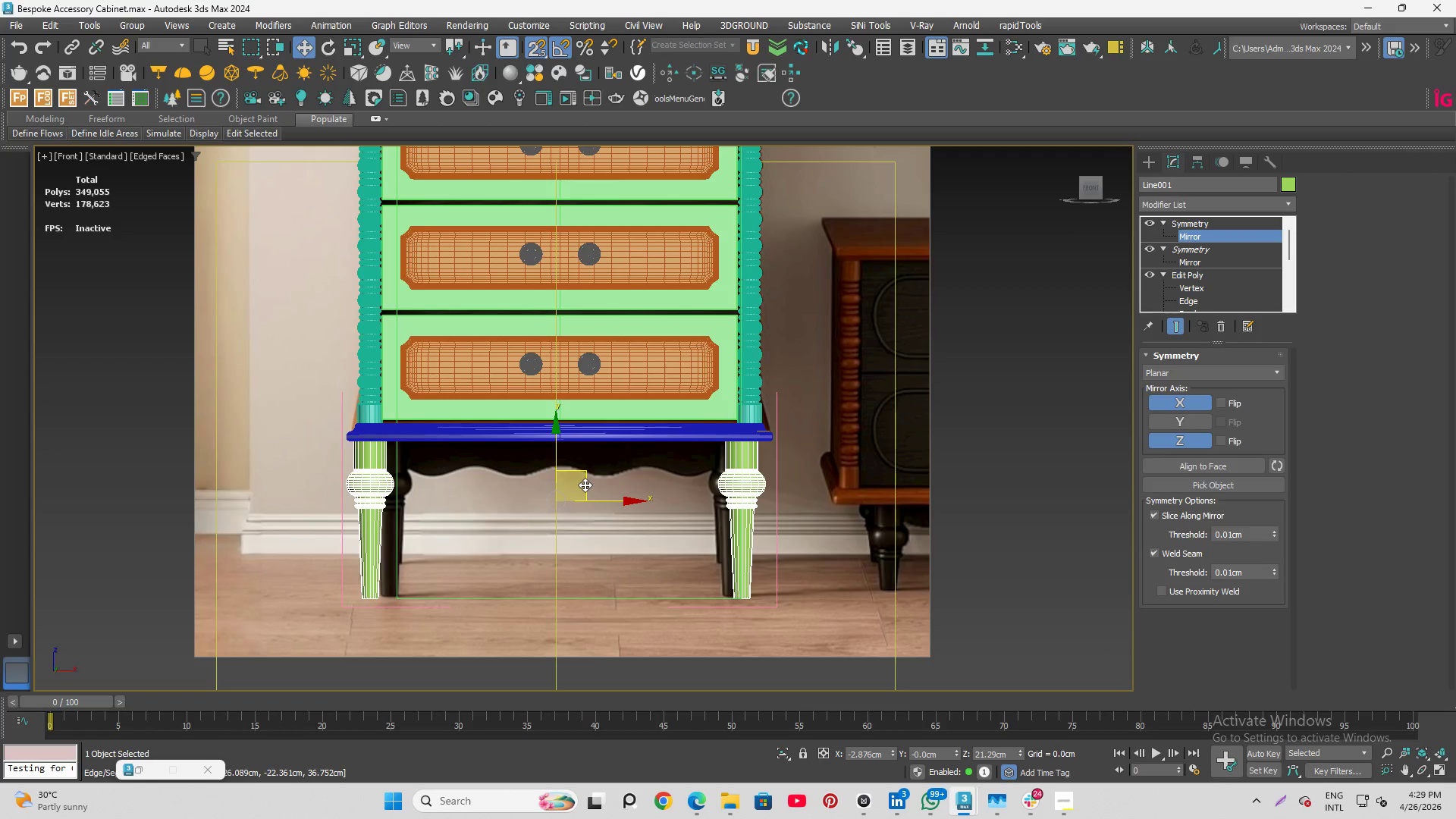 
wait(5.17)
 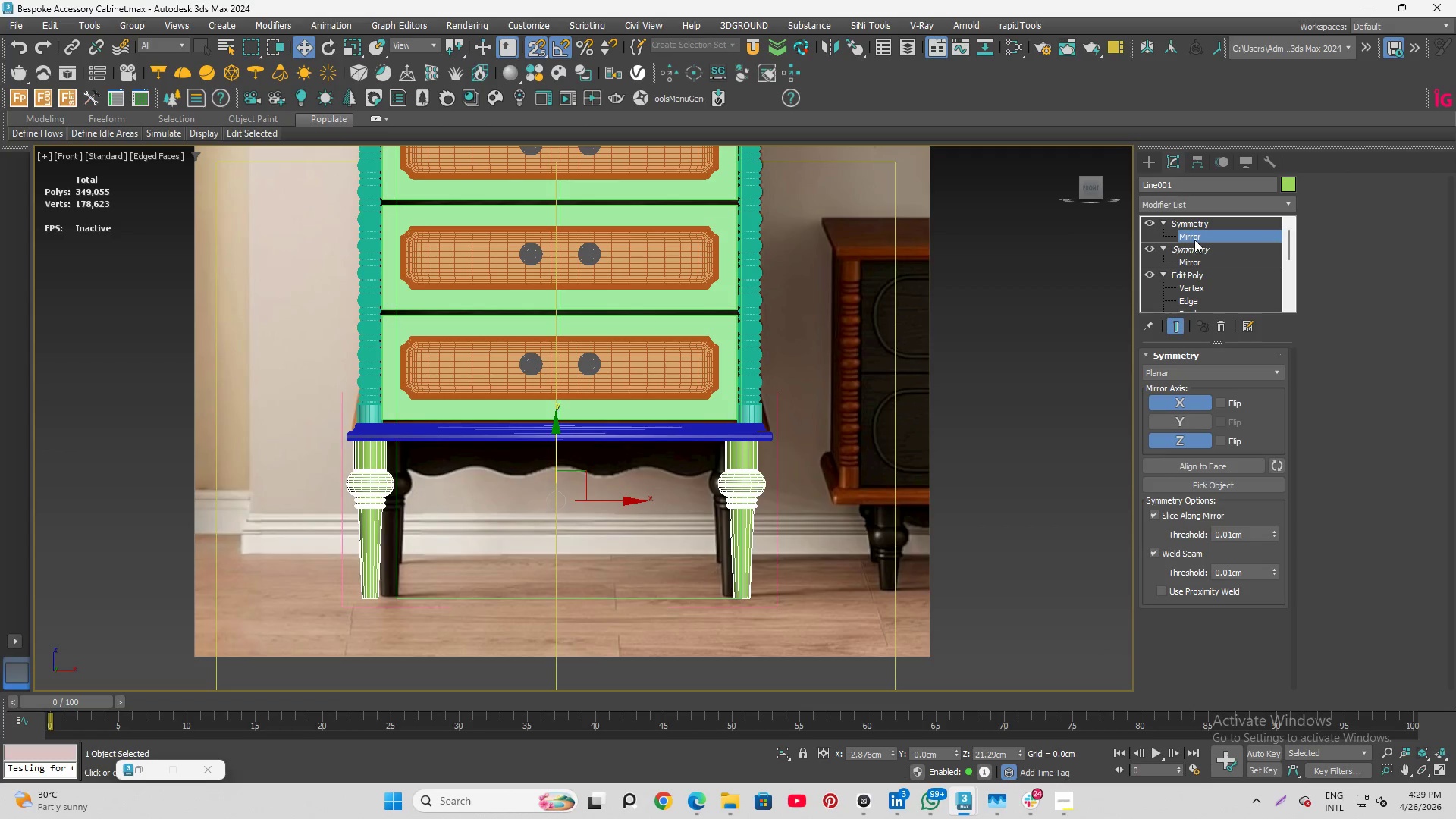 
key(S)
 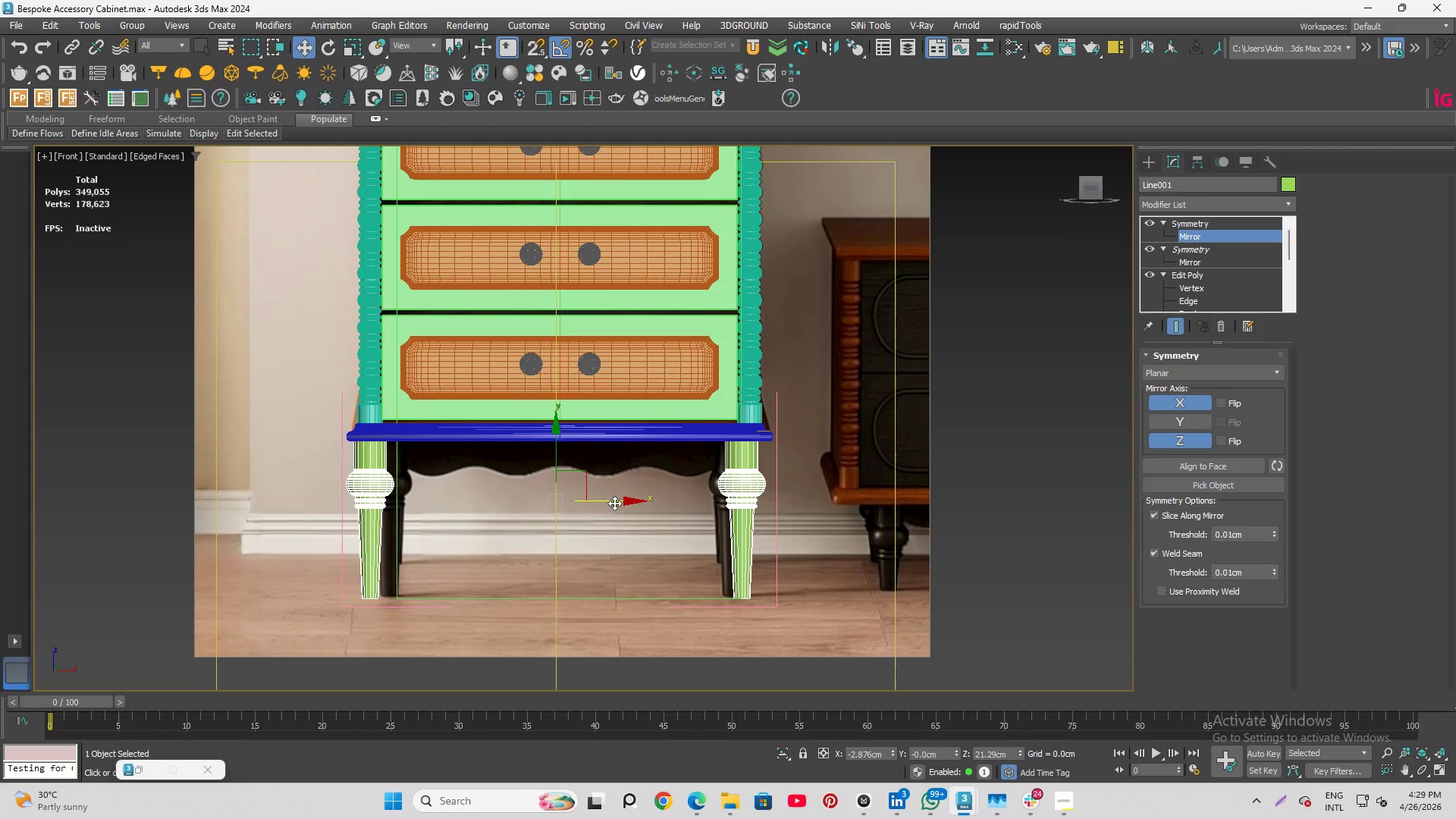 
left_click_drag(start_coordinate=[614, 503], to_coordinate=[560, 372])
 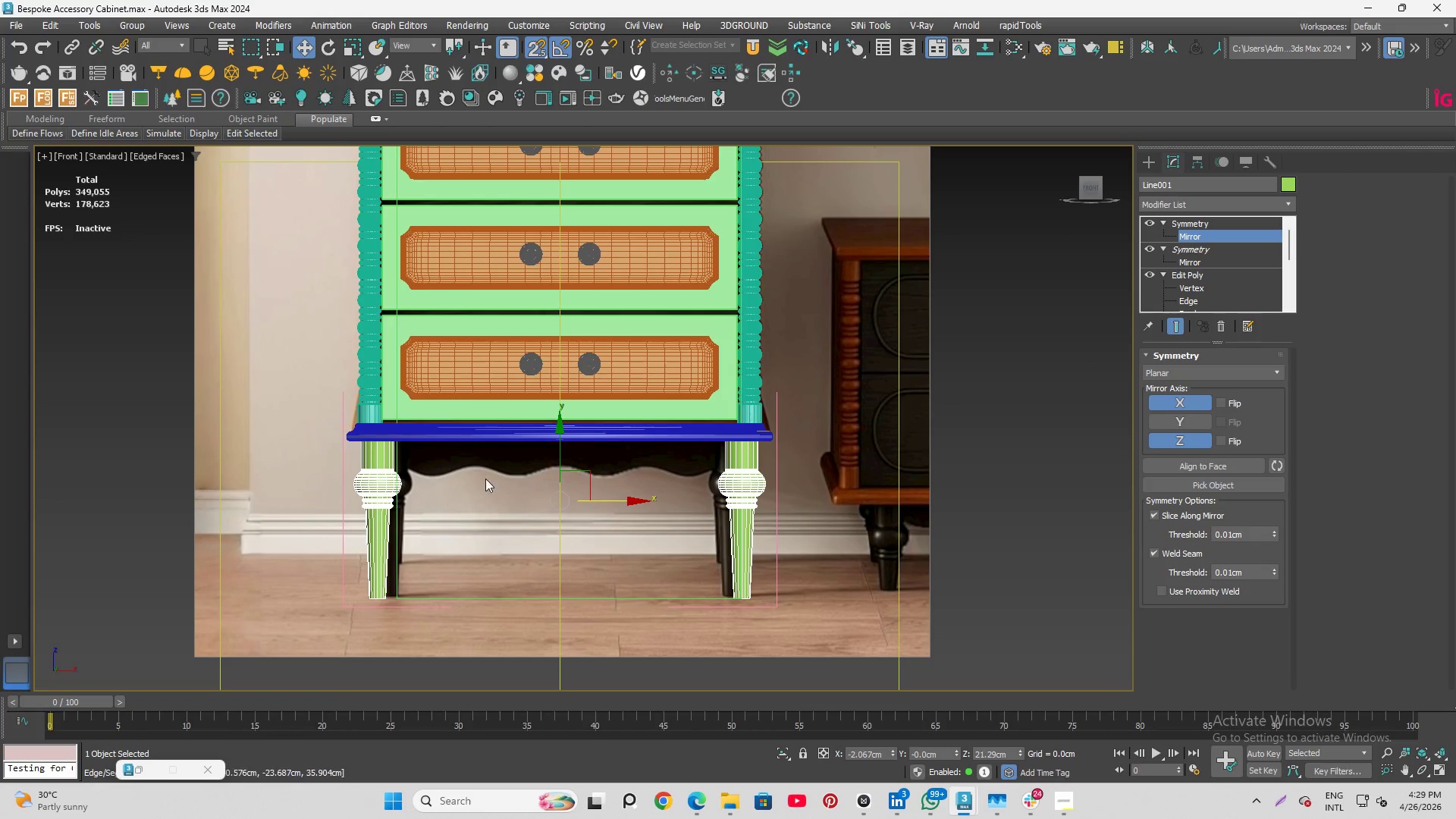 
key(S)
 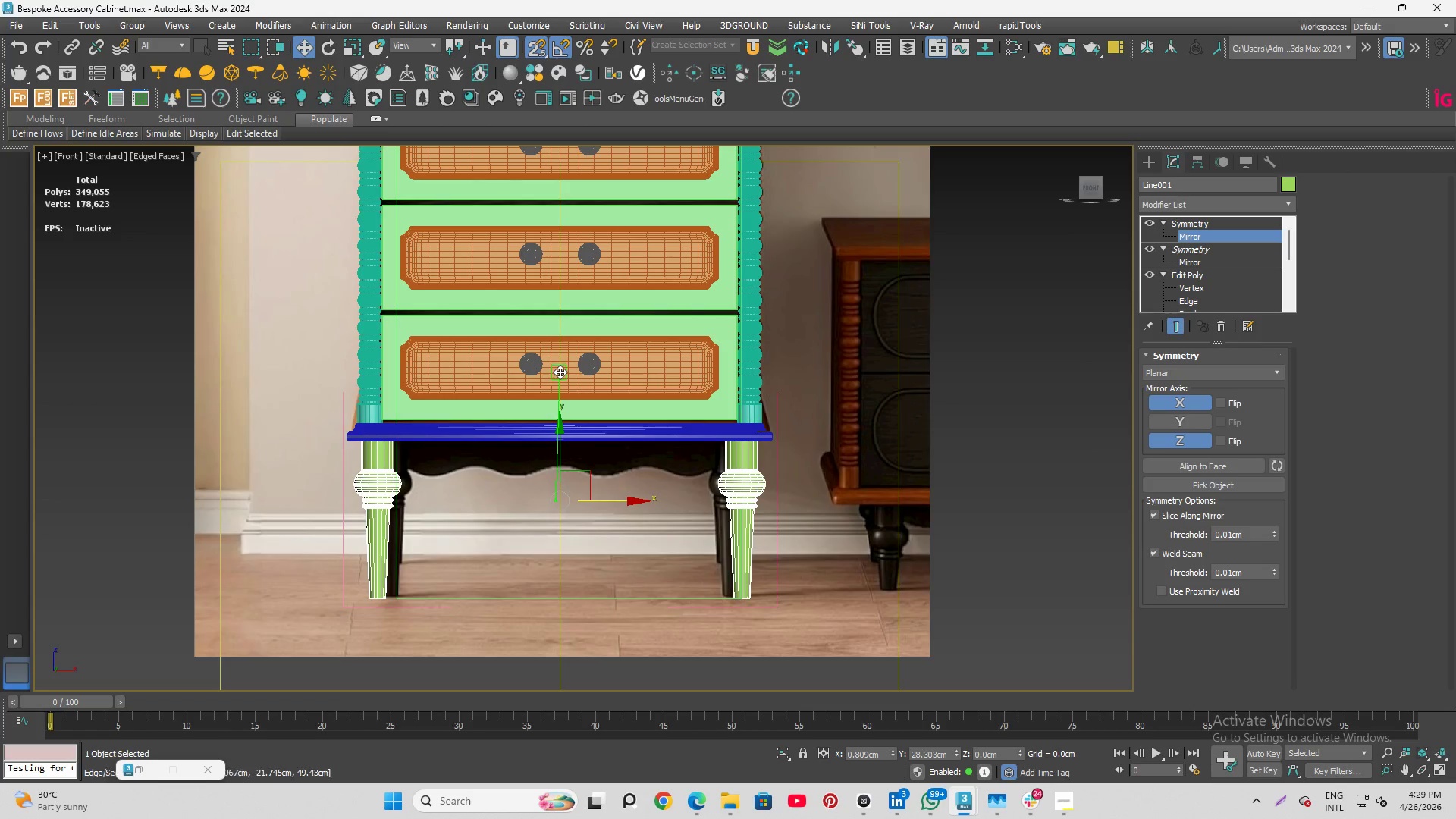 
key(Q)
 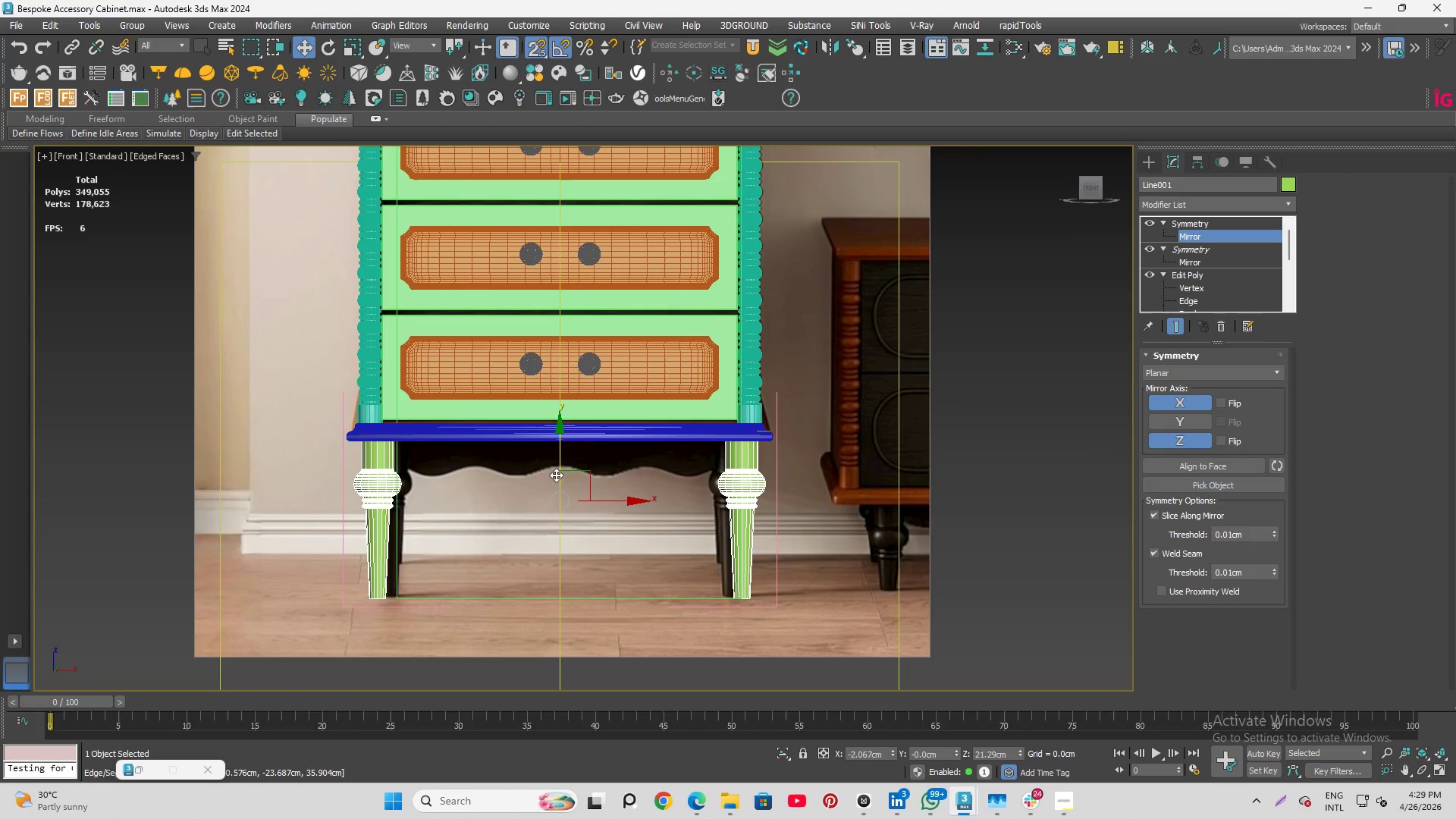 
hold_key(key=AltLeft, duration=3.22)
 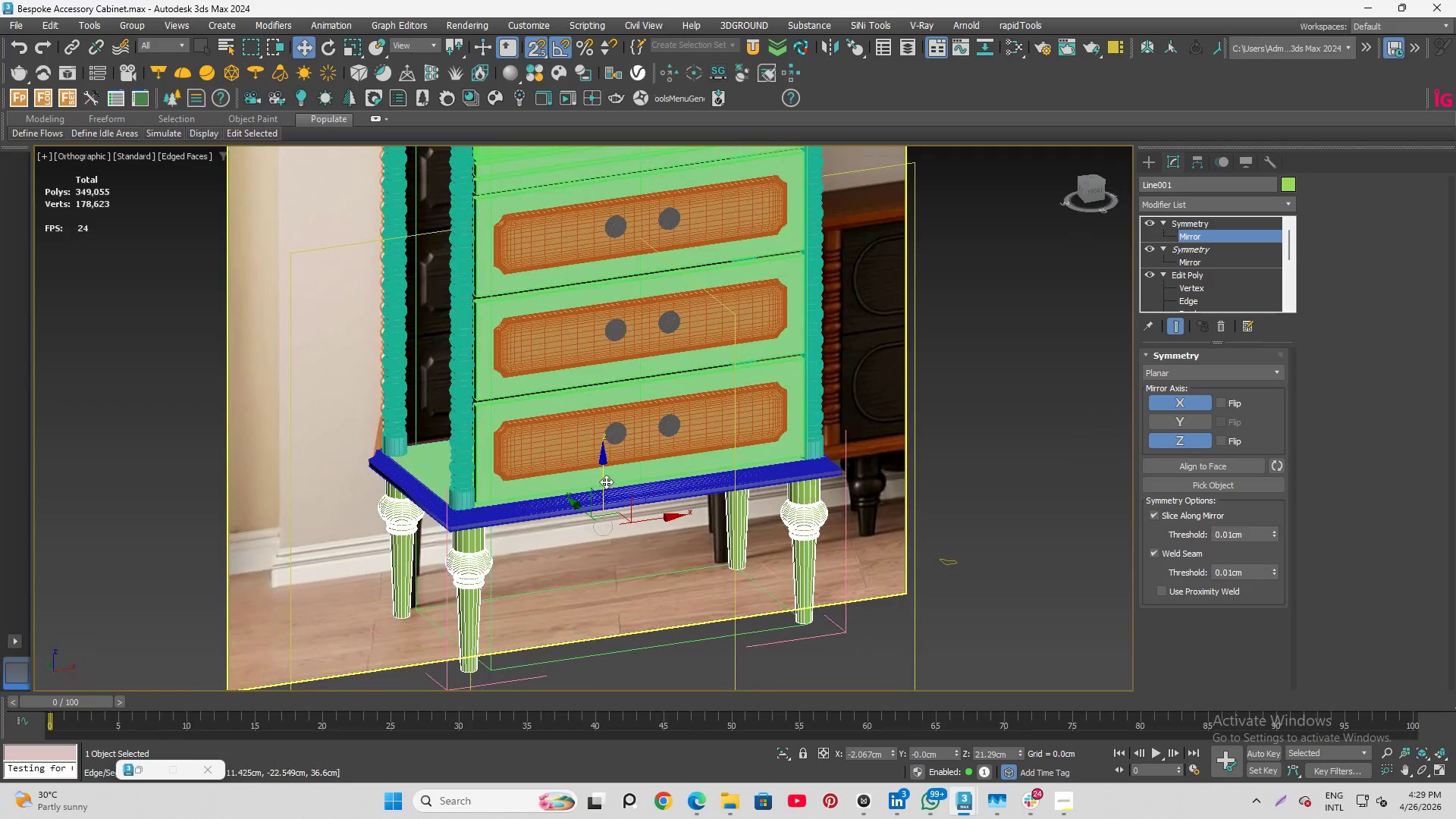 
scroll: coordinate [568, 468], scroll_direction: none, amount: 0.0
 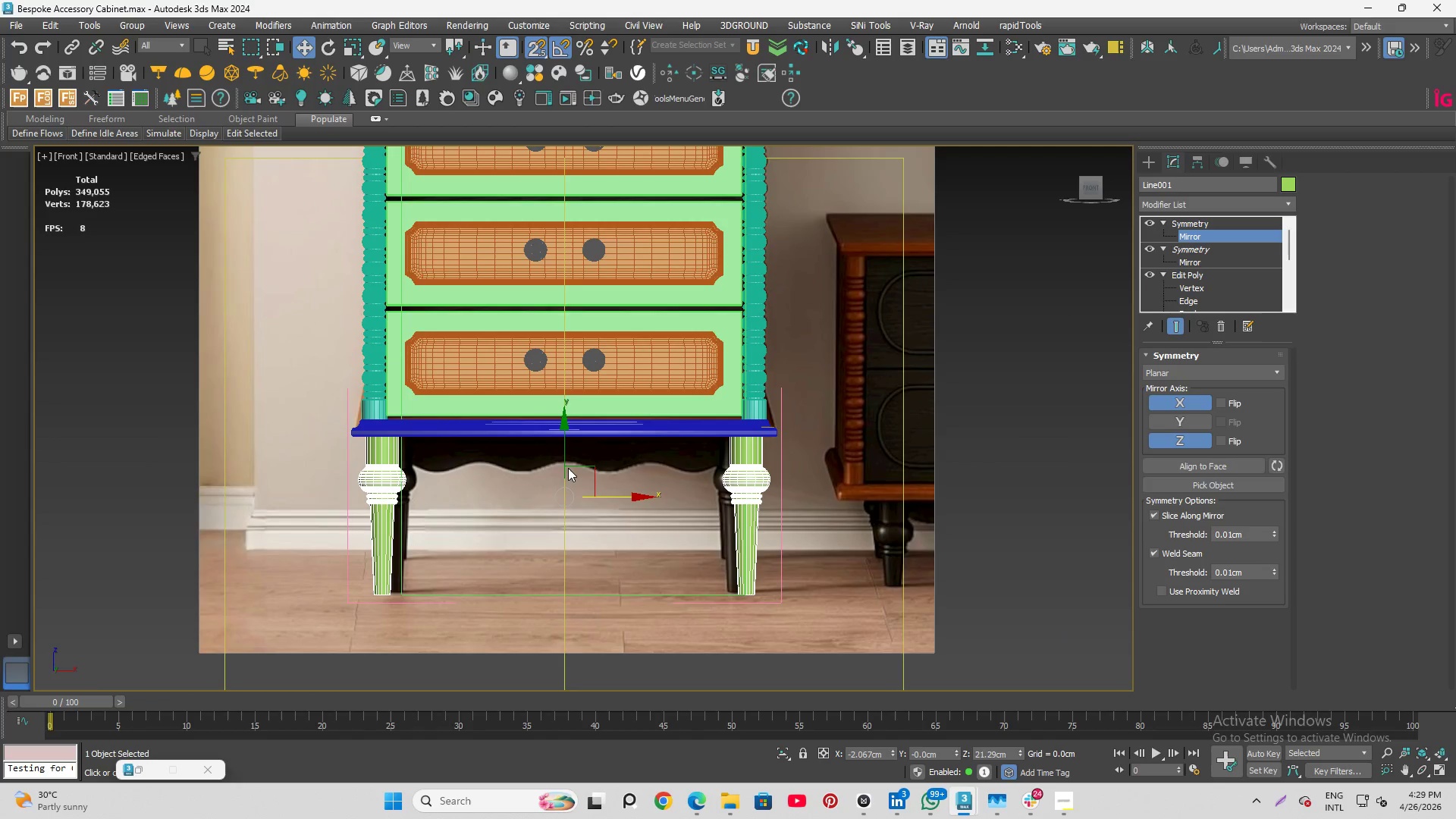 
key(Control+S)
 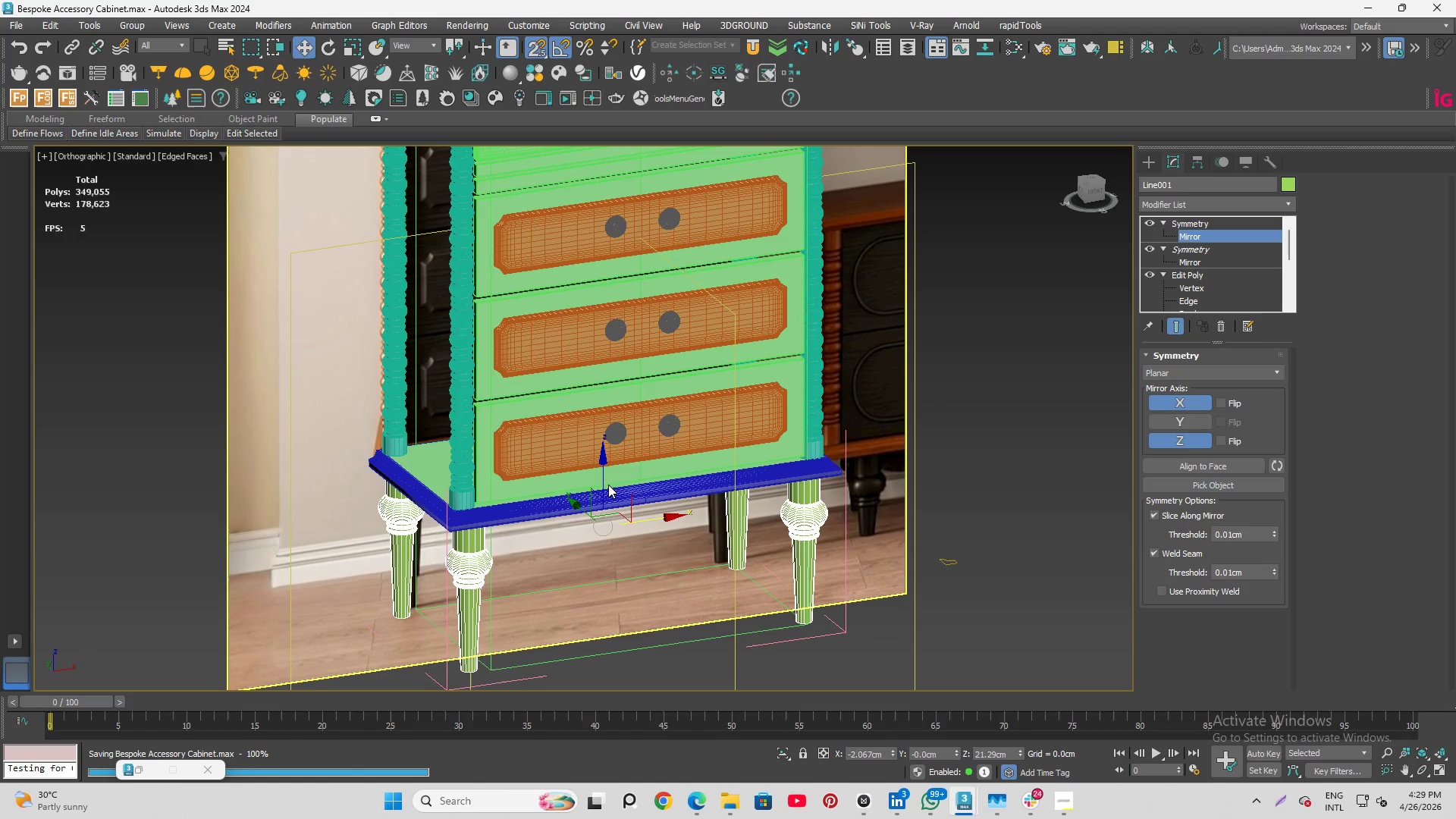 
scroll: coordinate [560, 480], scroll_direction: up, amount: 2.0
 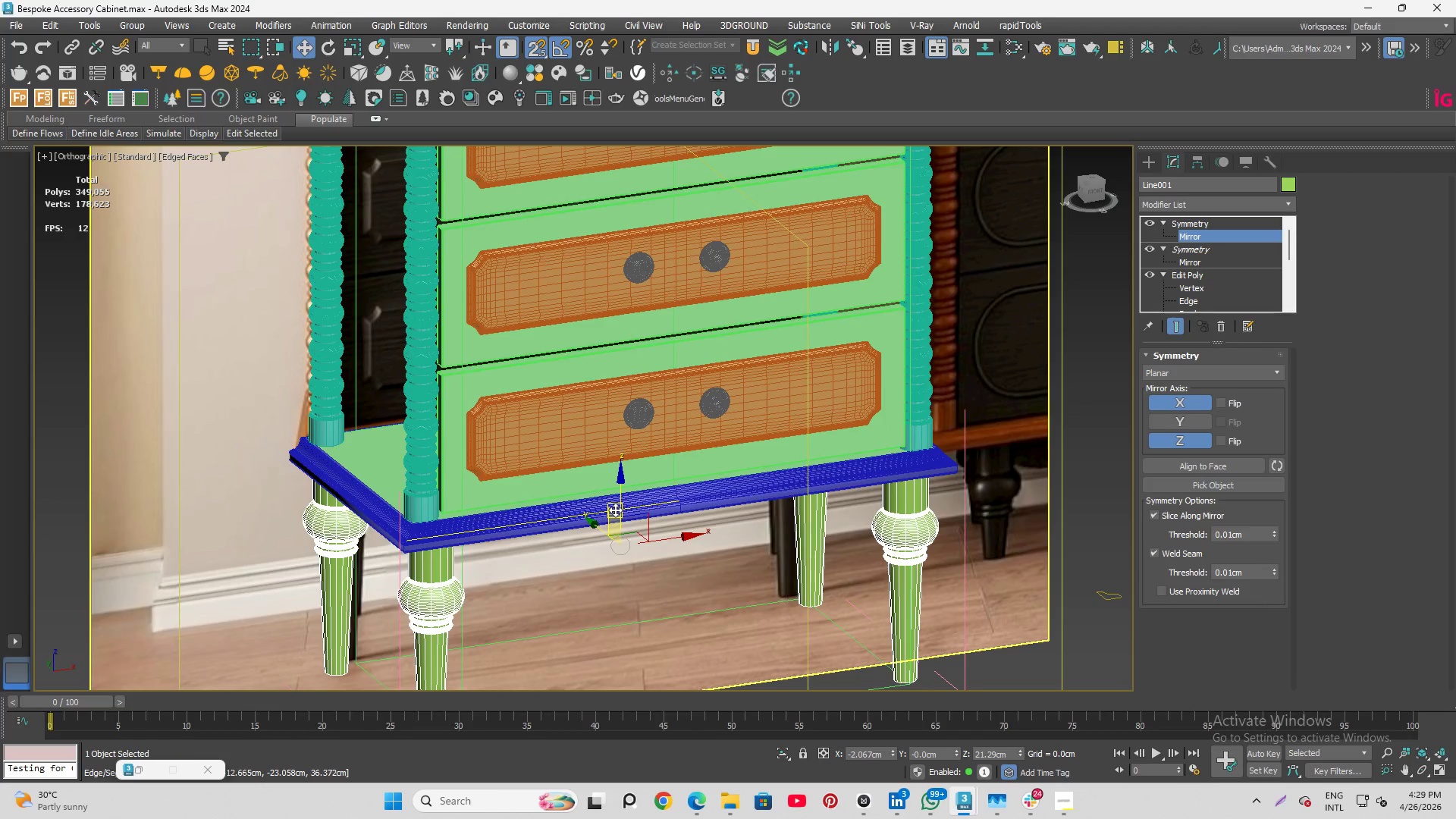 
key(S)
 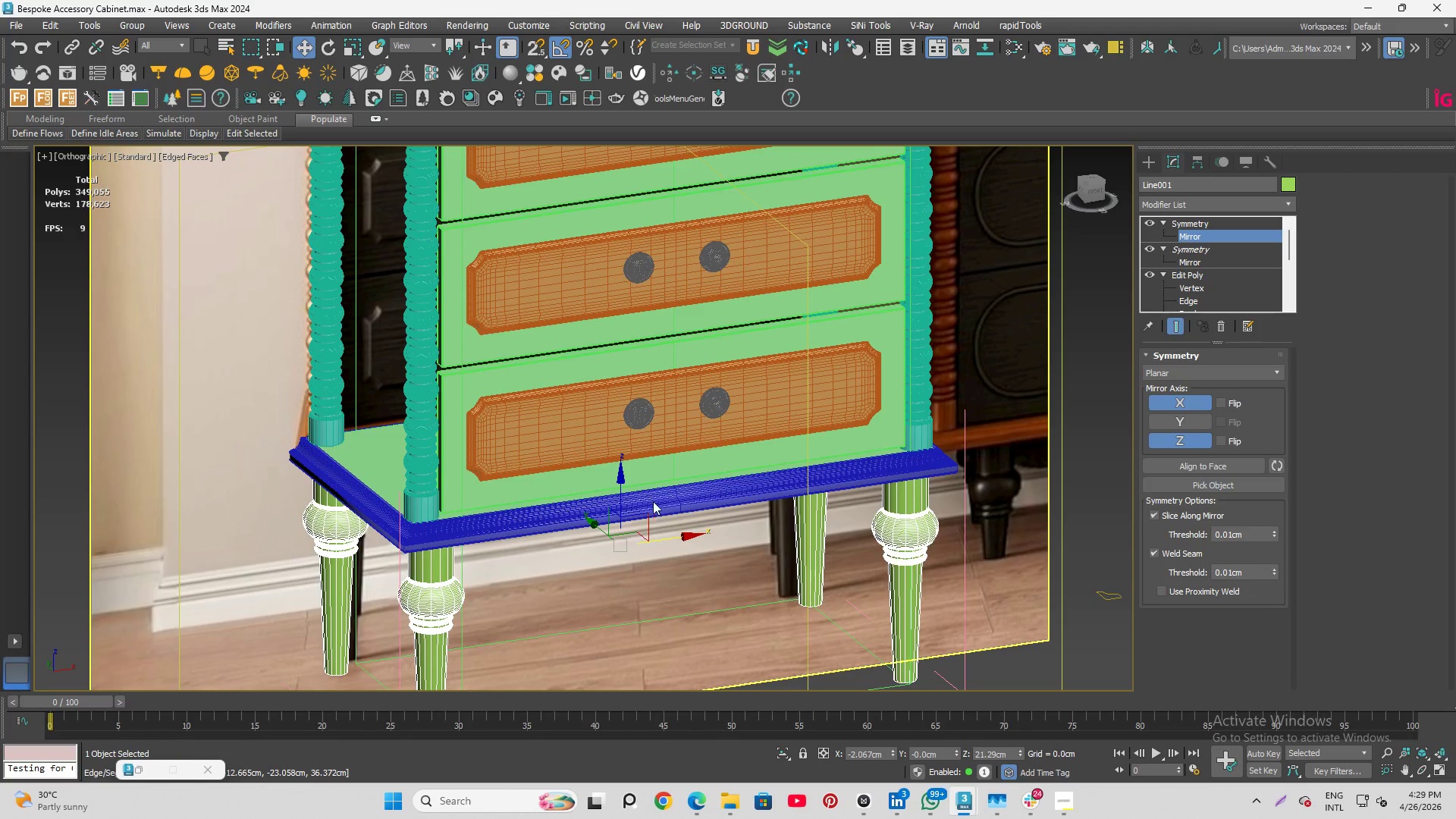 
hold_key(key=AltLeft, duration=5.12)
 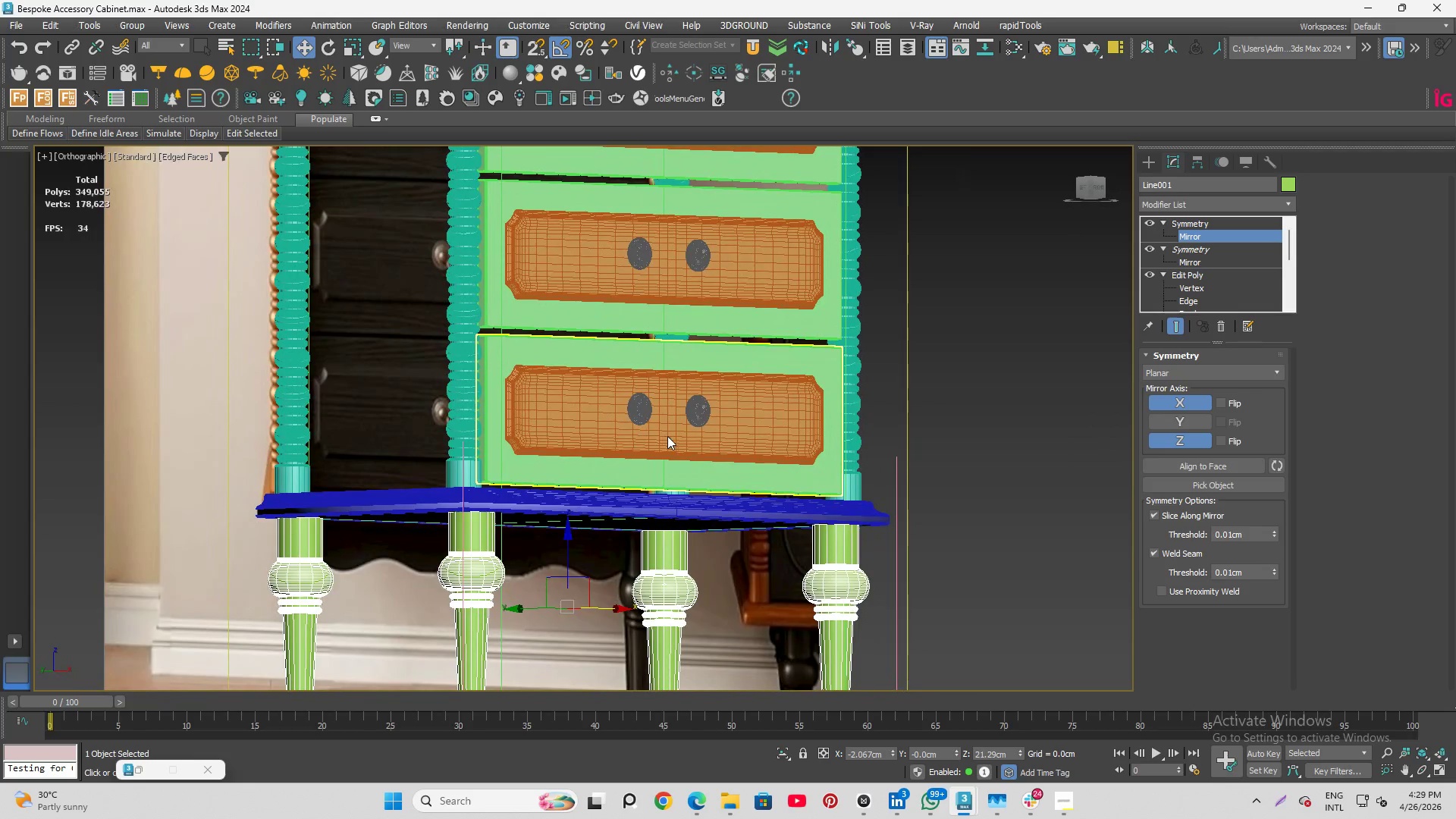 
key(F4)
 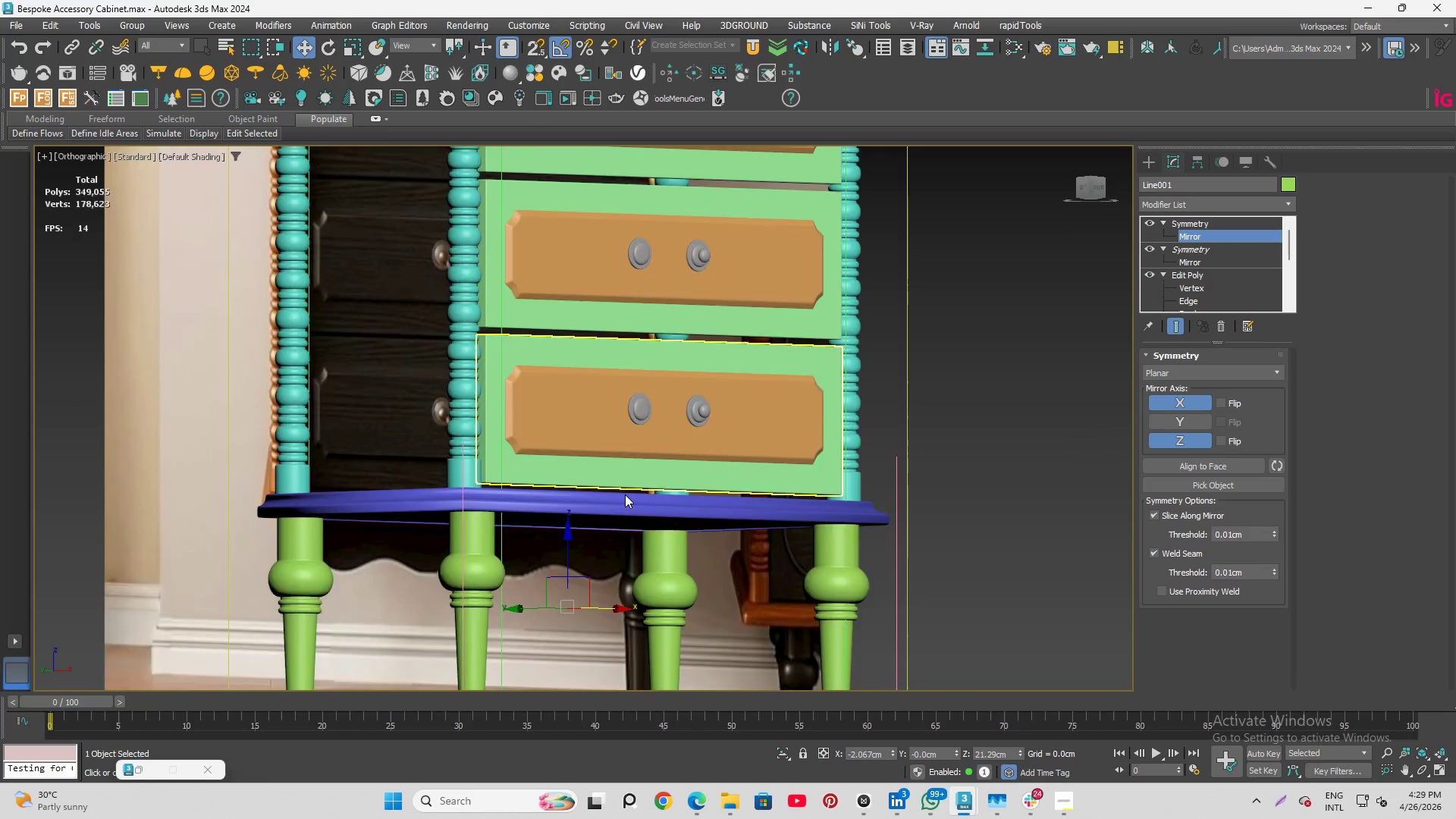 
hold_key(key=AltLeft, duration=5.06)
 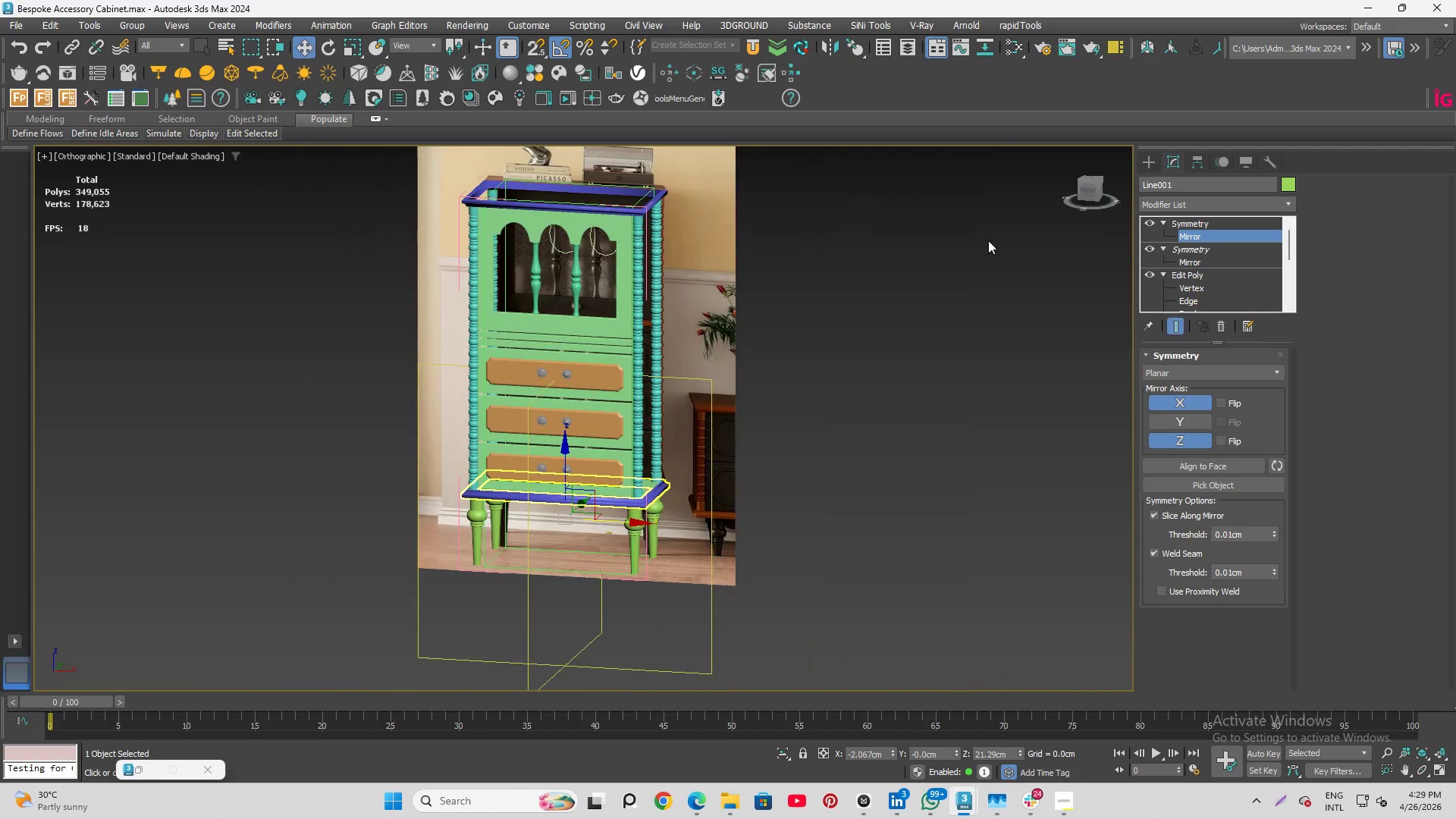 
scroll: coordinate [625, 494], scroll_direction: down, amount: 1.0
 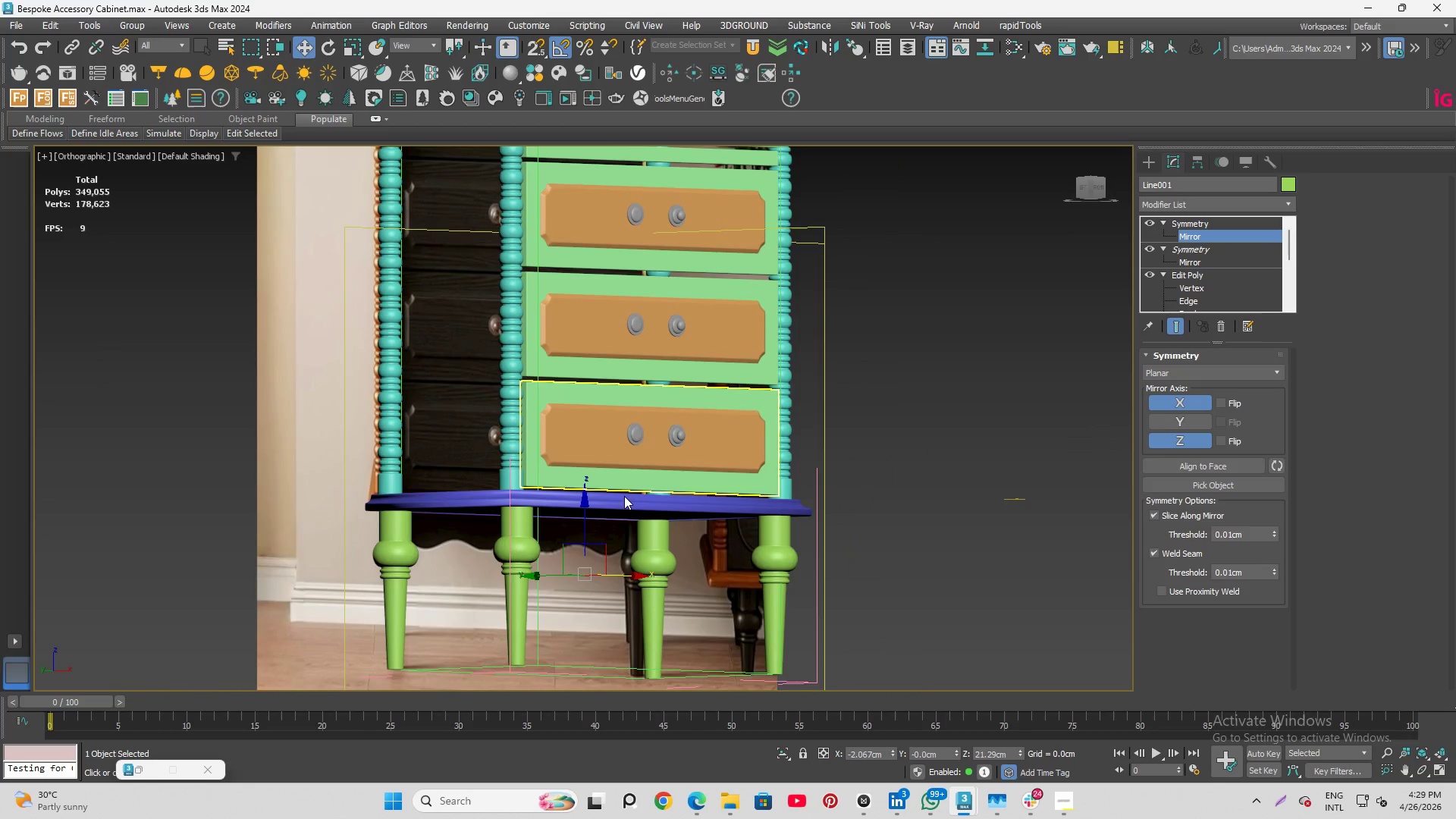 
scroll: coordinate [618, 499], scroll_direction: up, amount: 1.0
 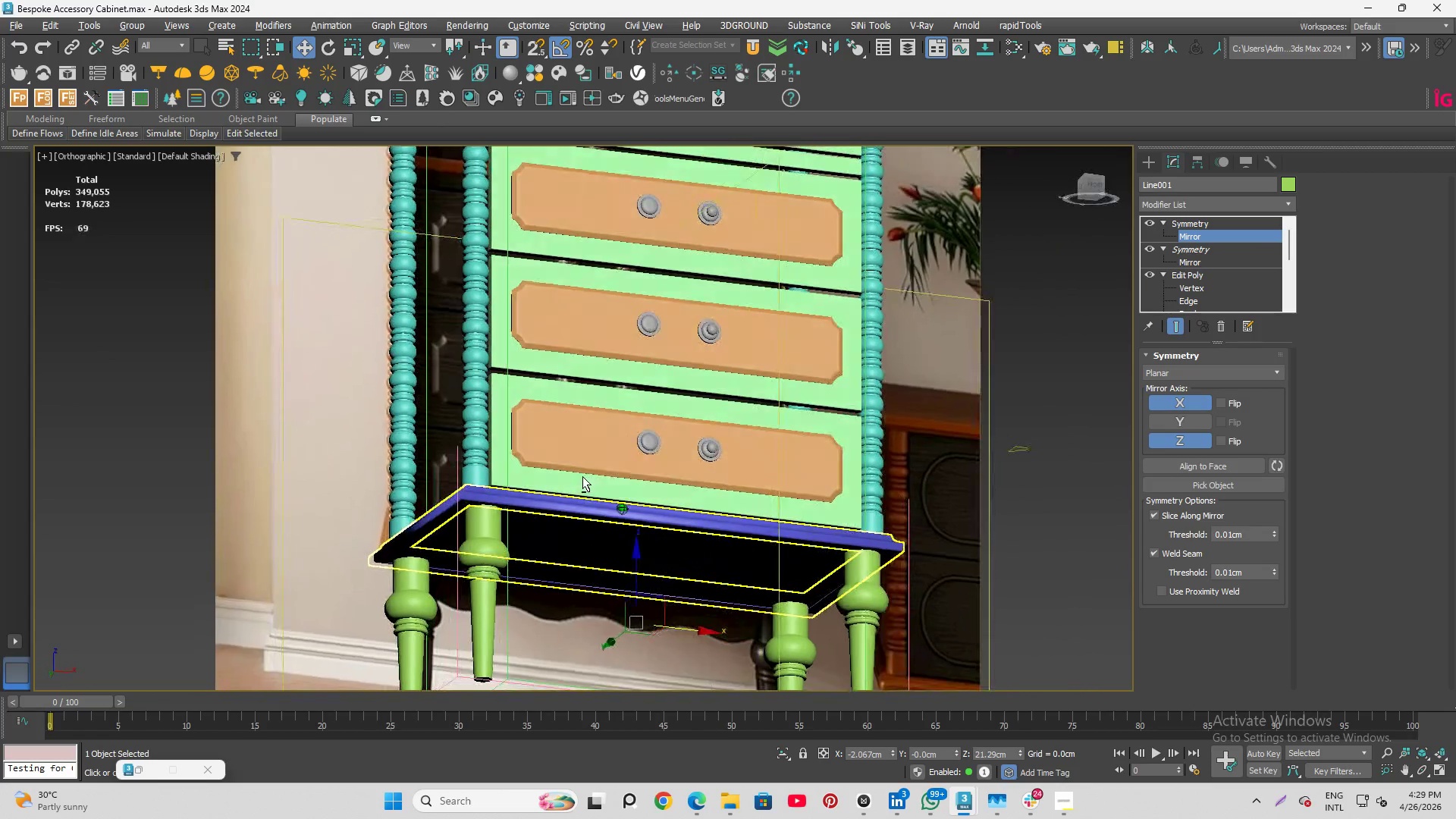 
scroll: coordinate [473, 490], scroll_direction: down, amount: 2.0
 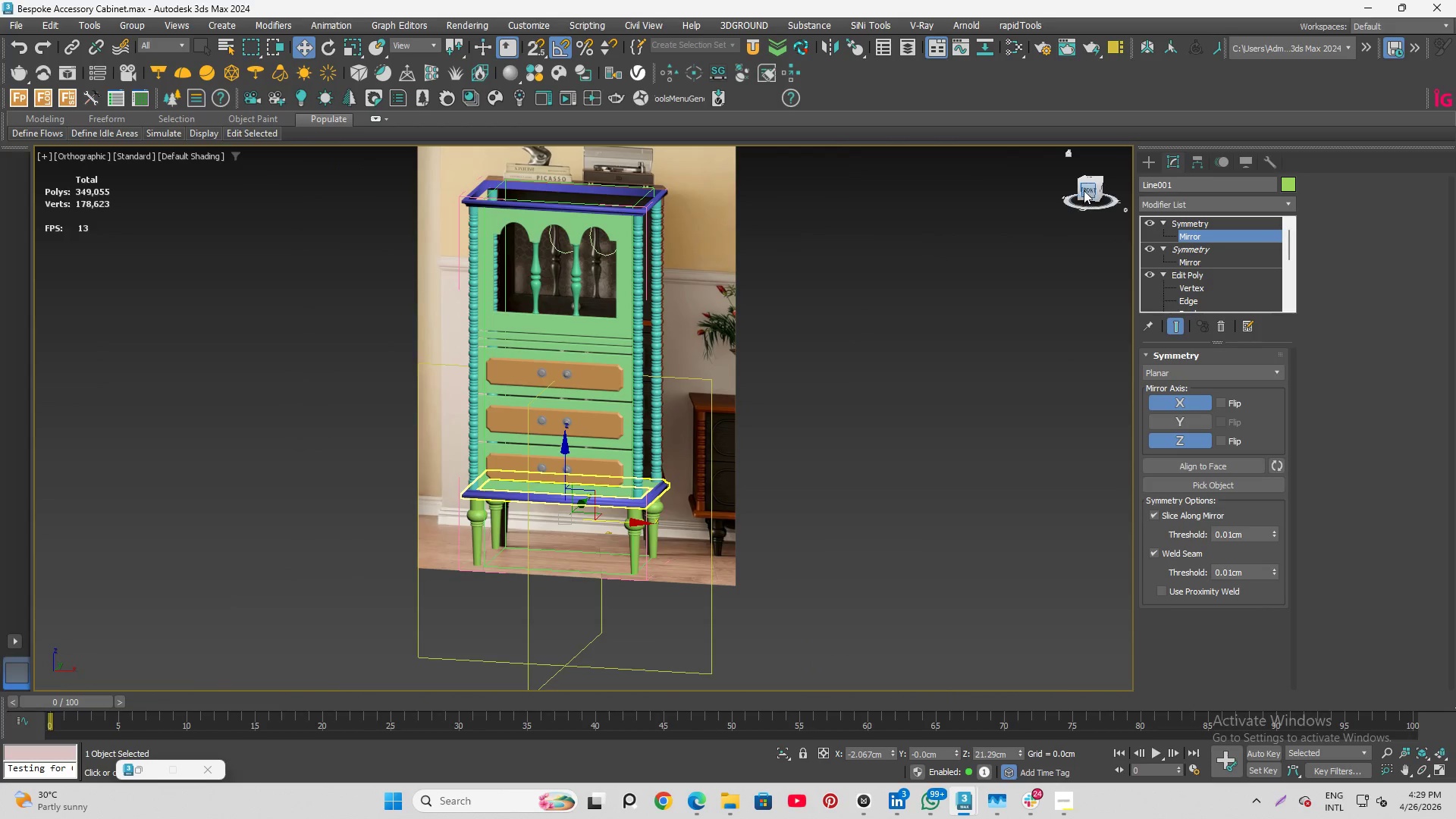 
left_click([1085, 189])
 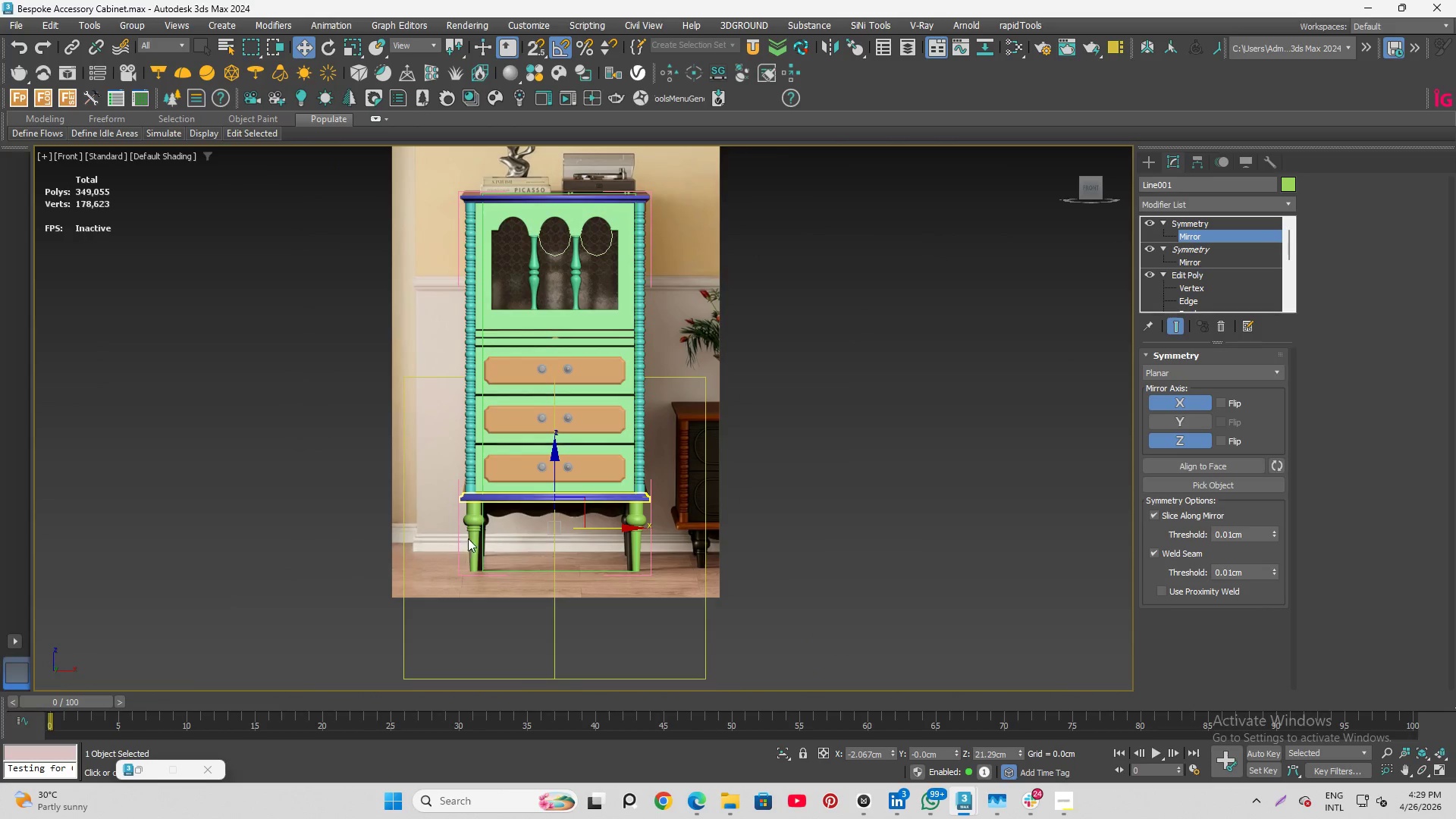 
scroll: coordinate [496, 447], scroll_direction: up, amount: 2.0
 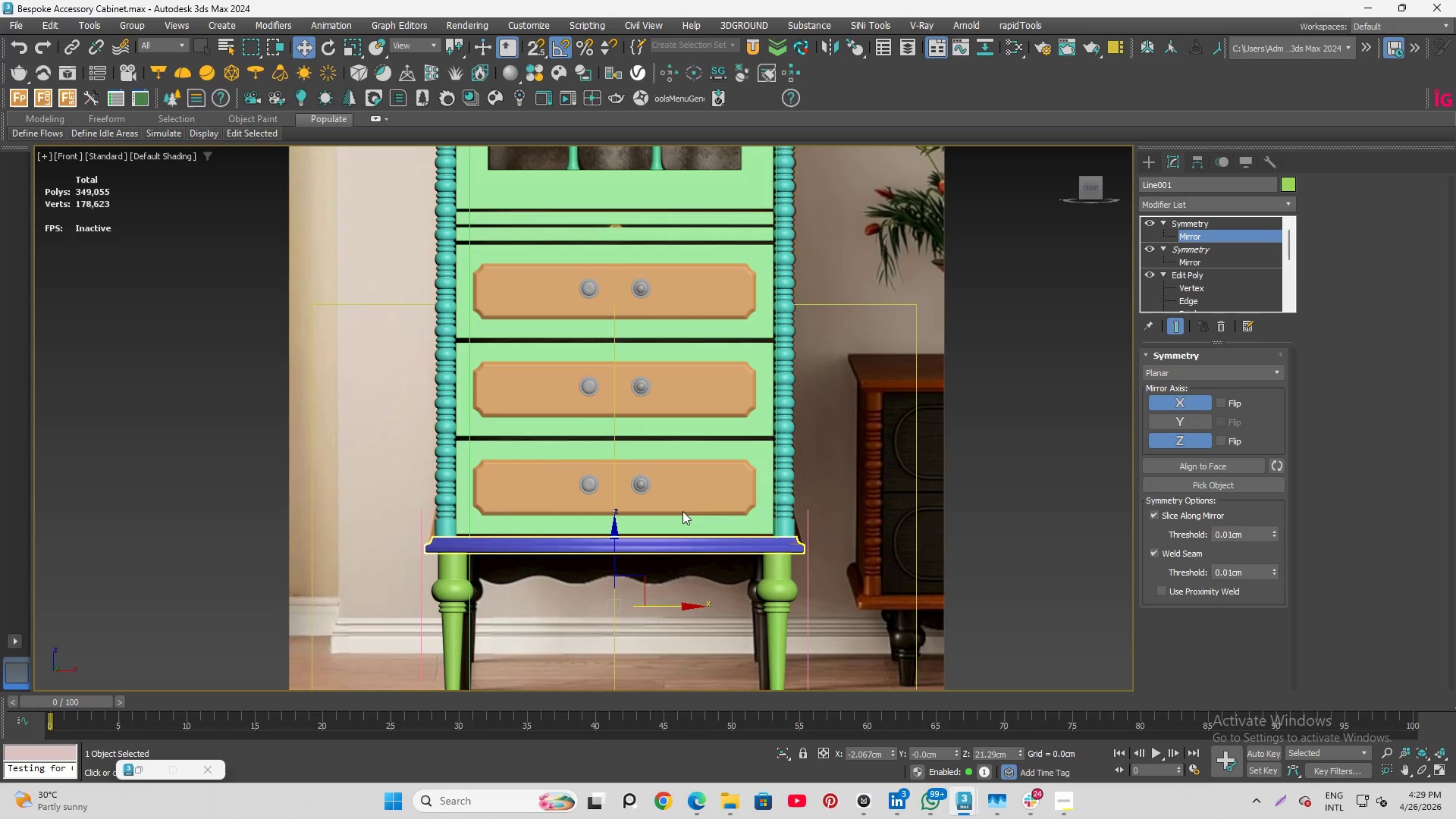 
scroll: coordinate [672, 376], scroll_direction: down, amount: 1.0
 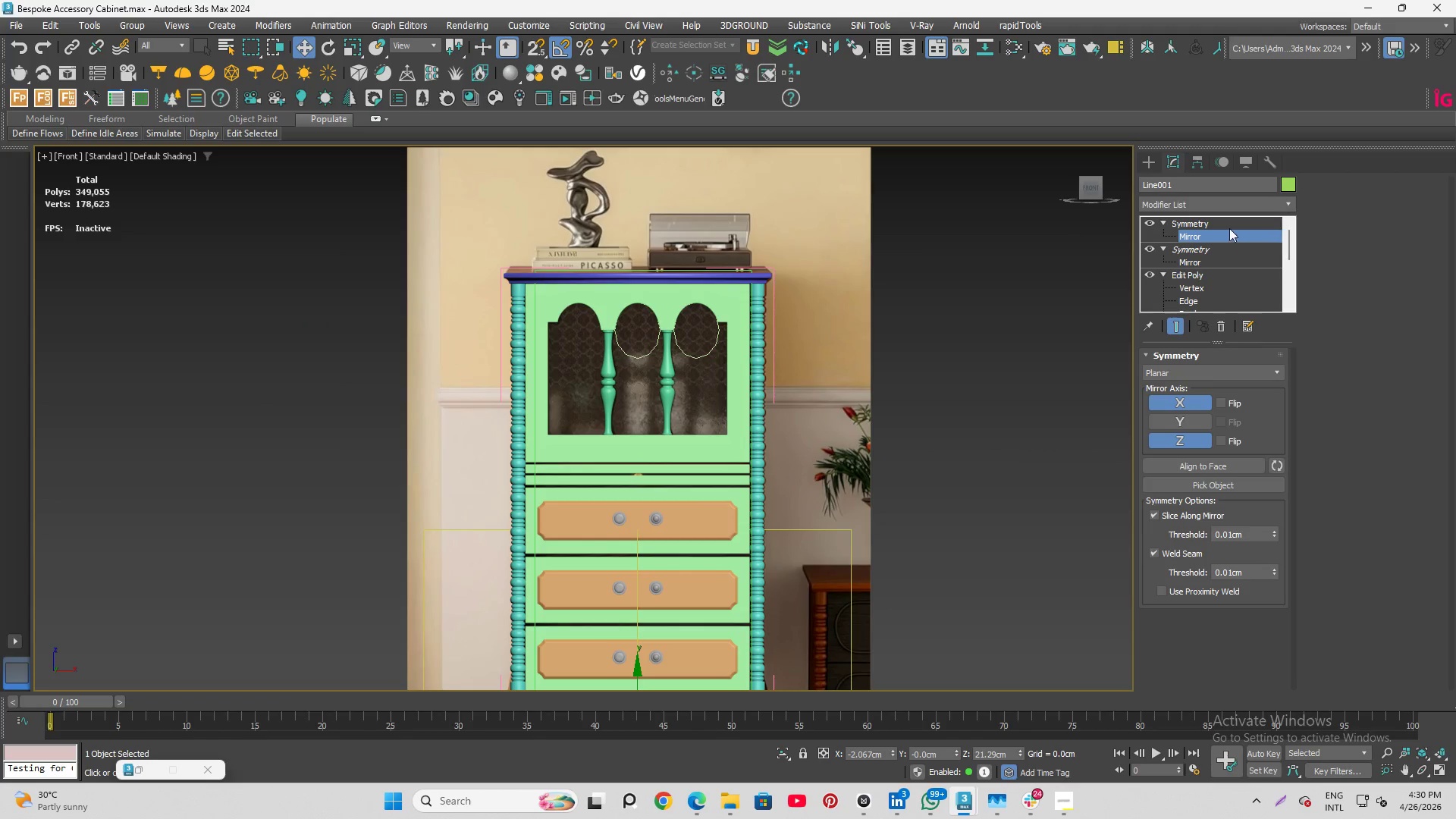 
left_click([1213, 231])
 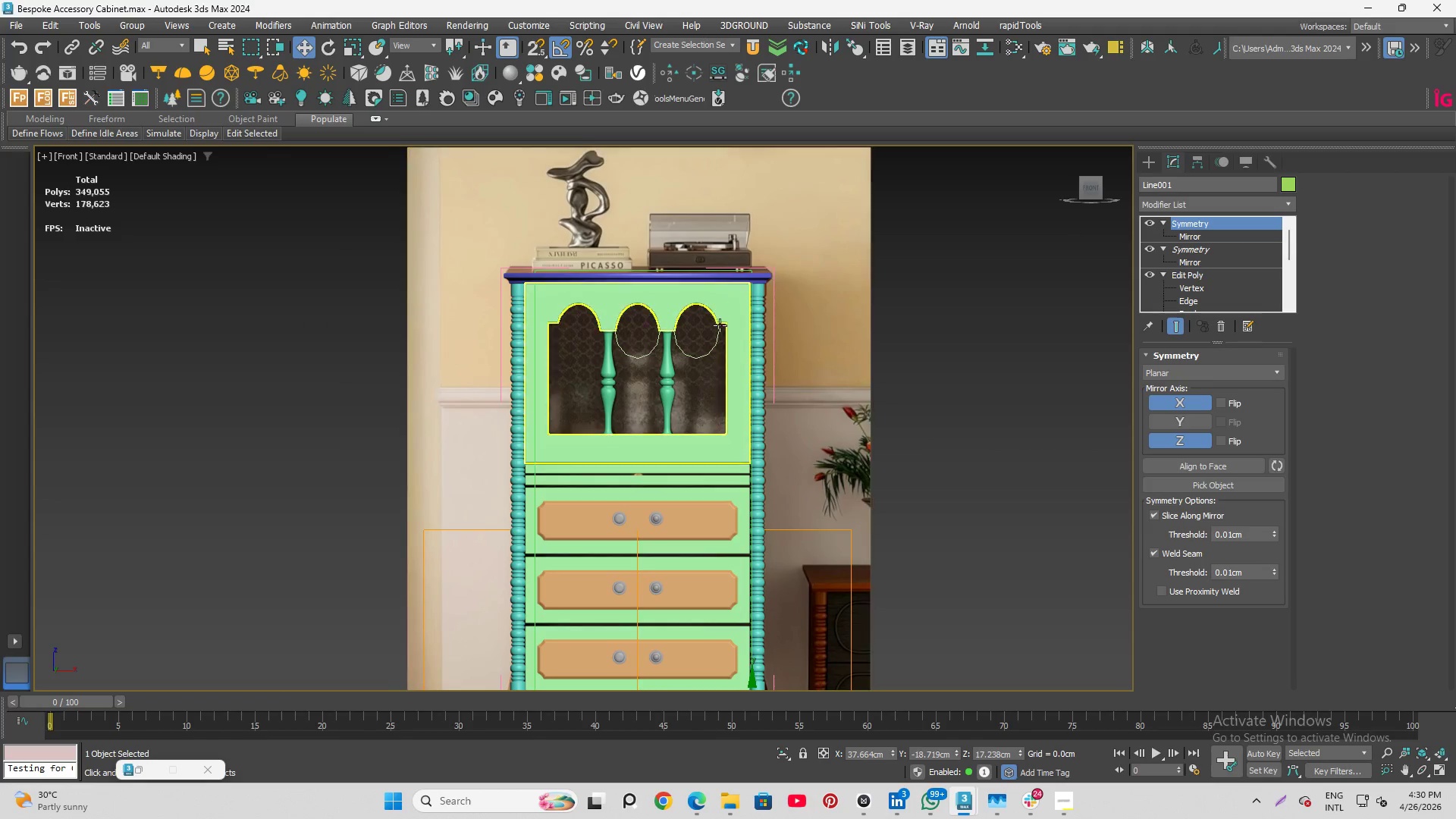 
scroll: coordinate [764, 316], scroll_direction: up, amount: 3.0
 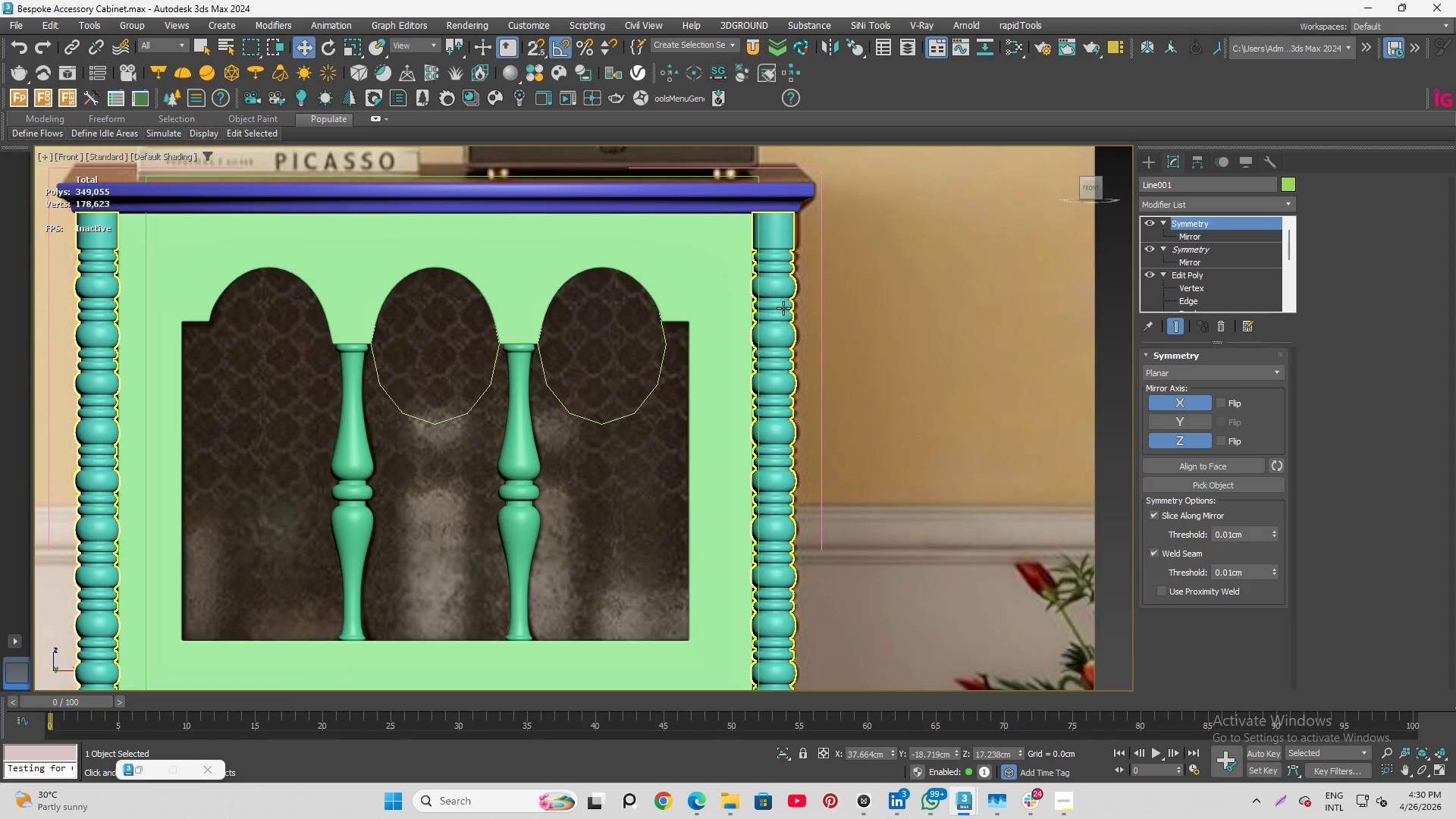 
left_click([783, 308])
 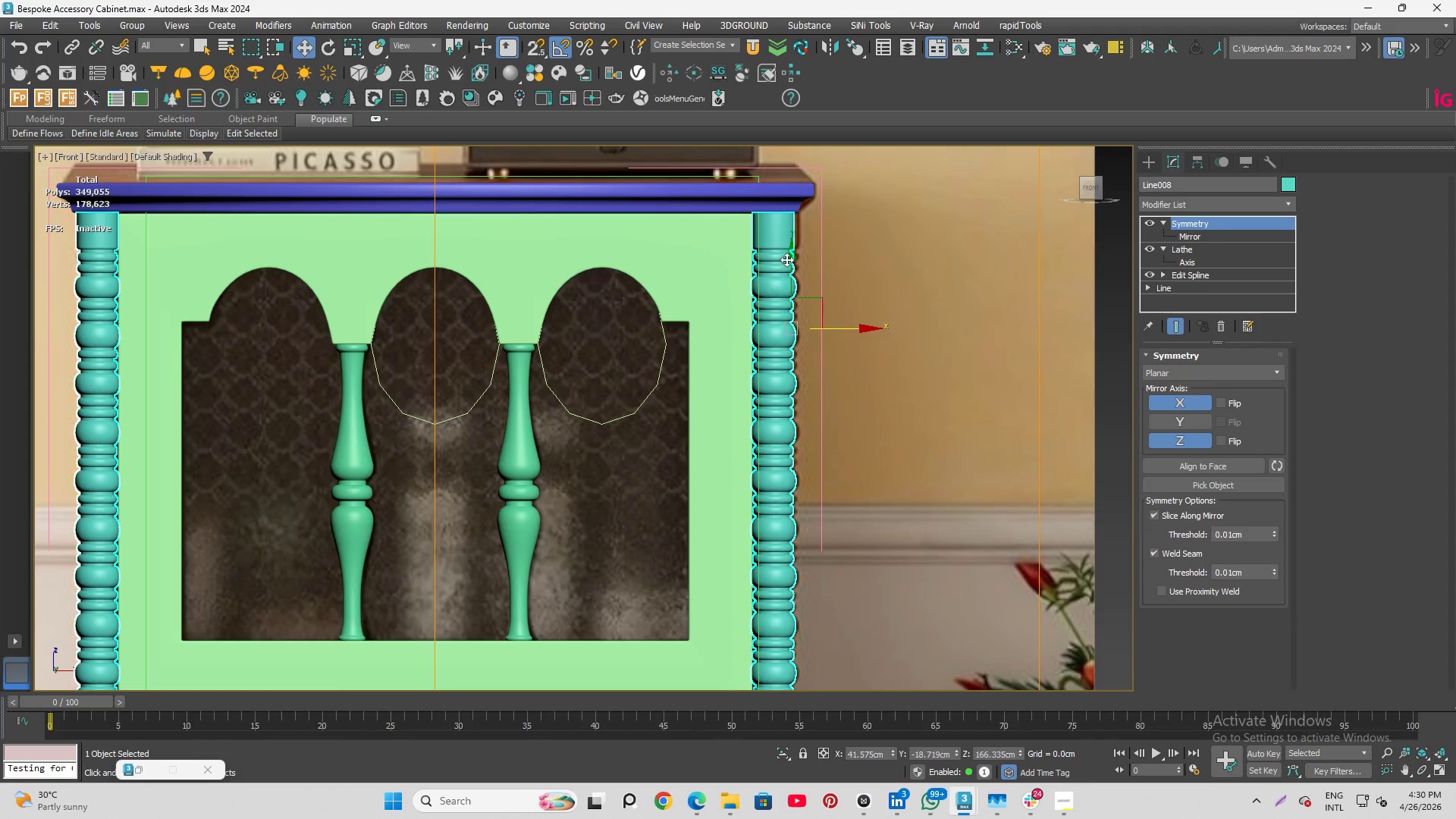 
scroll: coordinate [786, 250], scroll_direction: up, amount: 5.0
 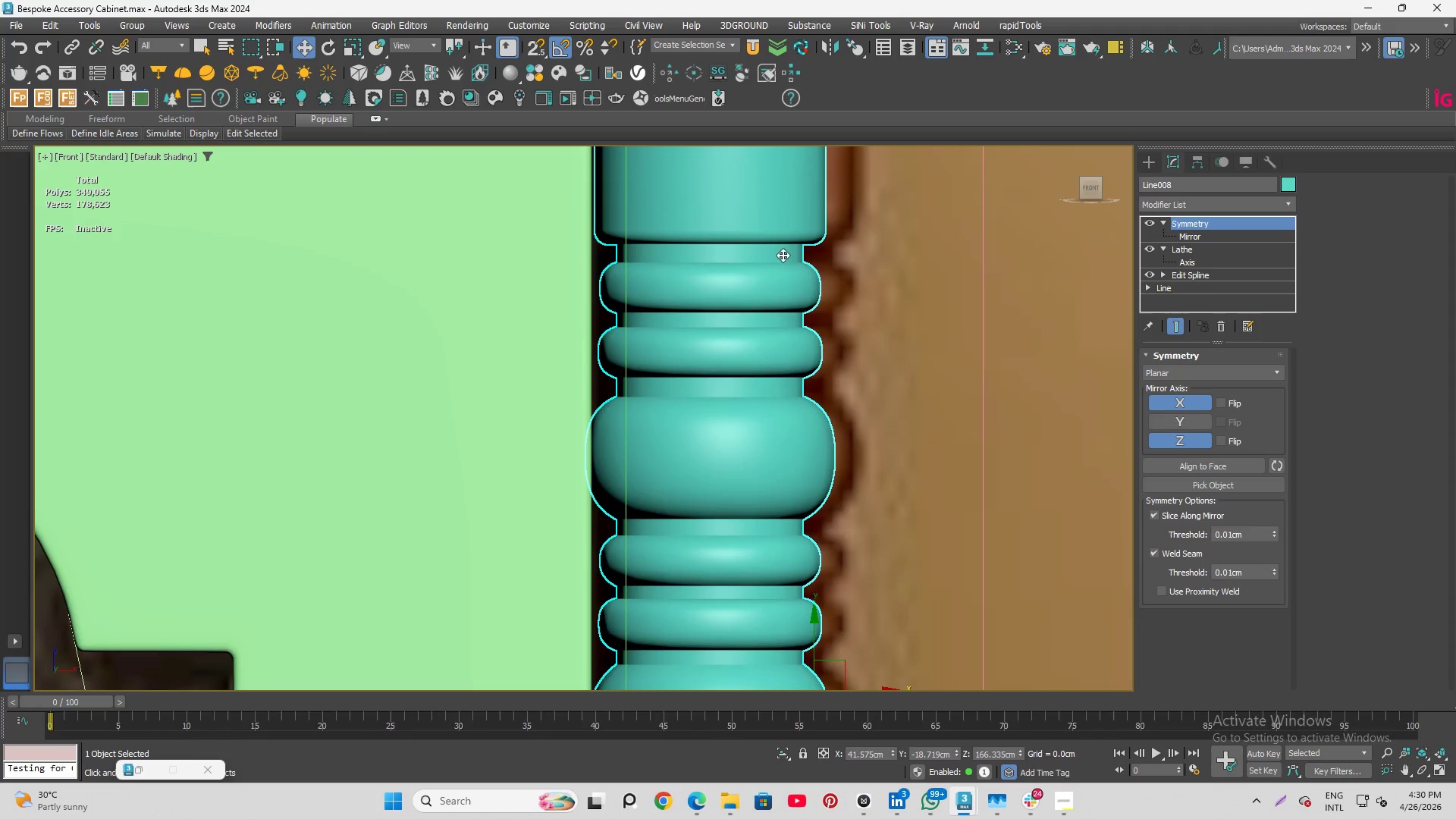 
scroll: coordinate [764, 270], scroll_direction: down, amount: 2.0
 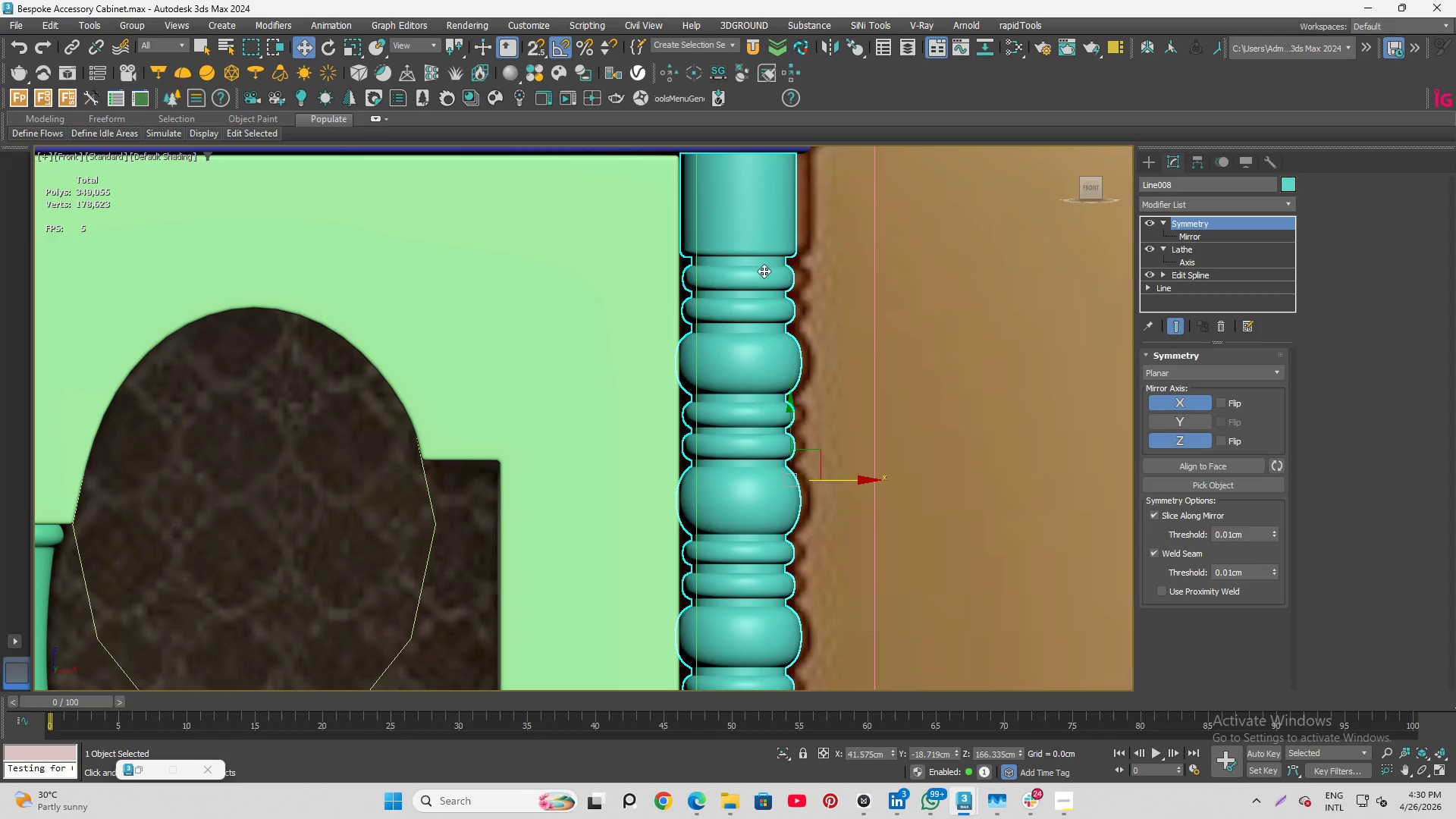 
key(Q)
 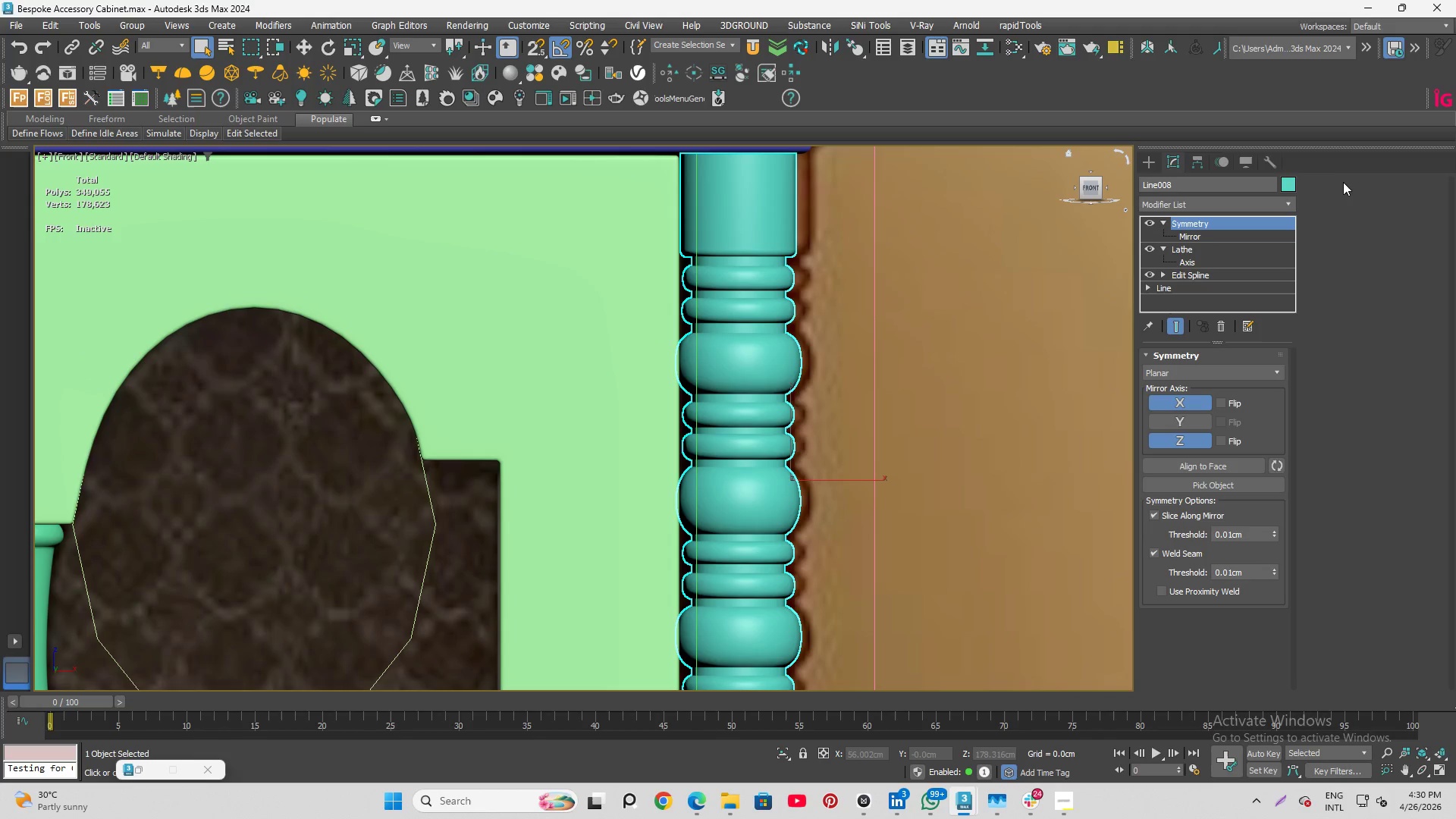 
left_click([1283, 184])
 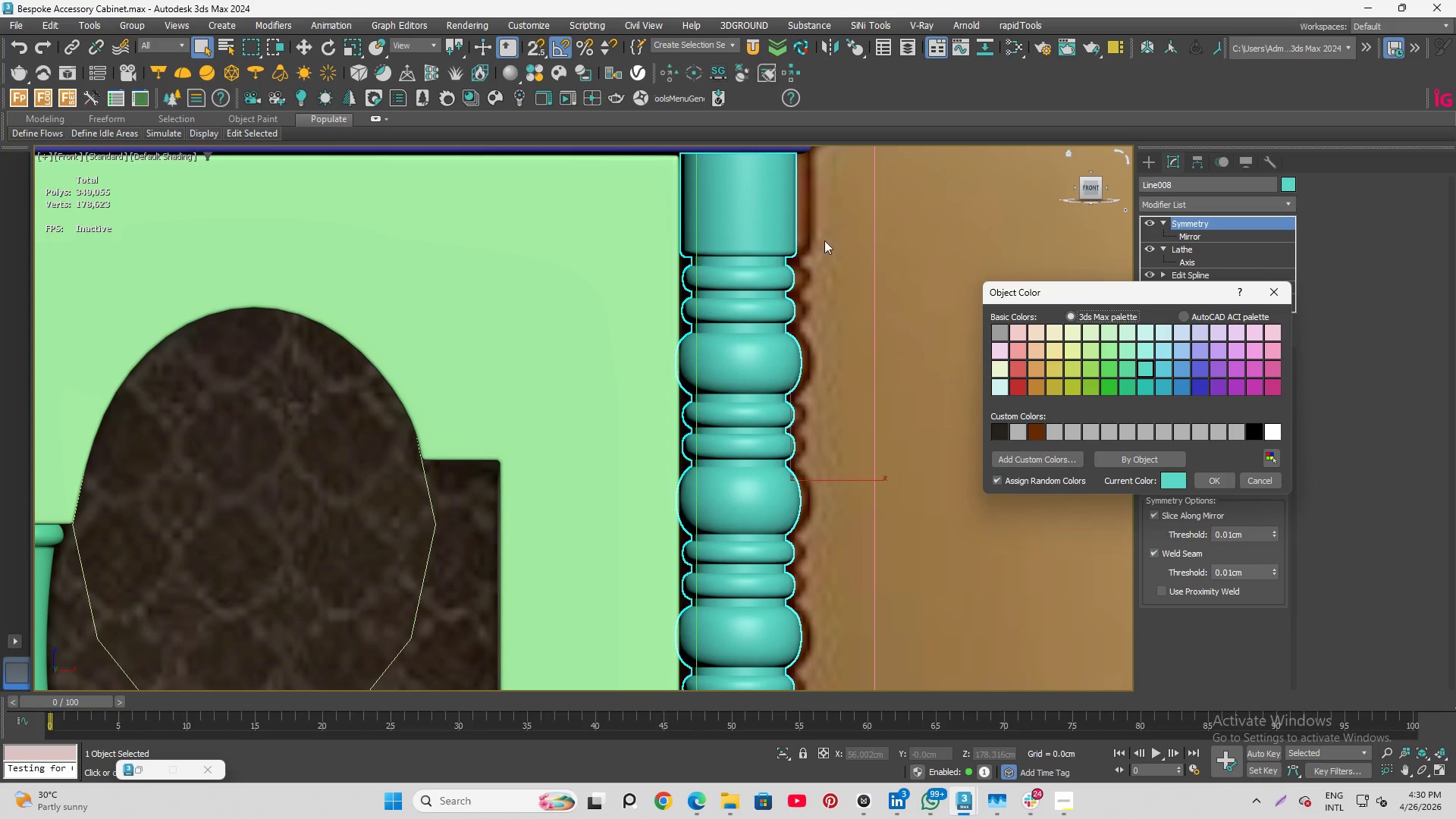 
scroll: coordinate [585, 272], scroll_direction: down, amount: 4.0
 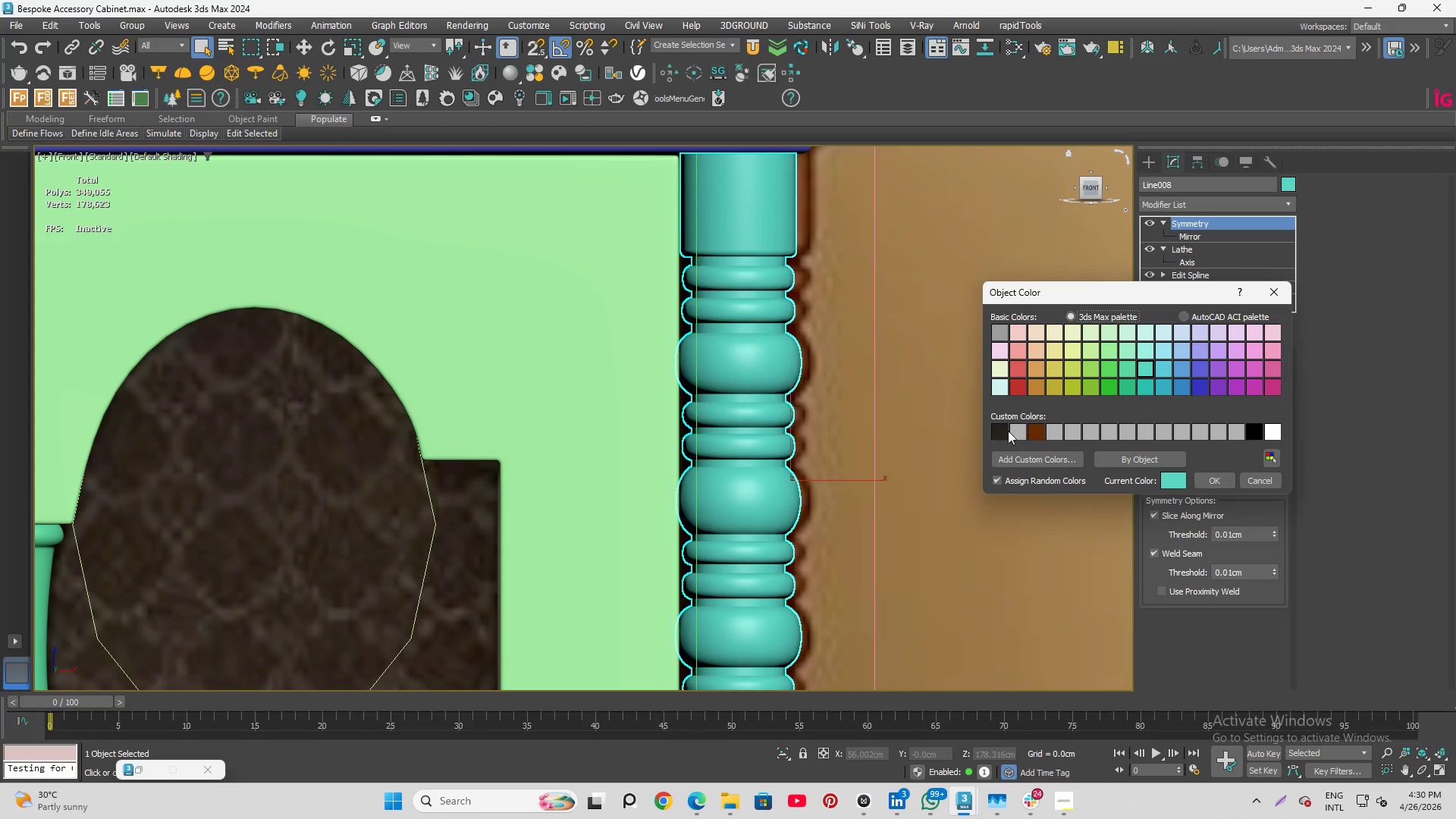 
left_click([999, 431])
 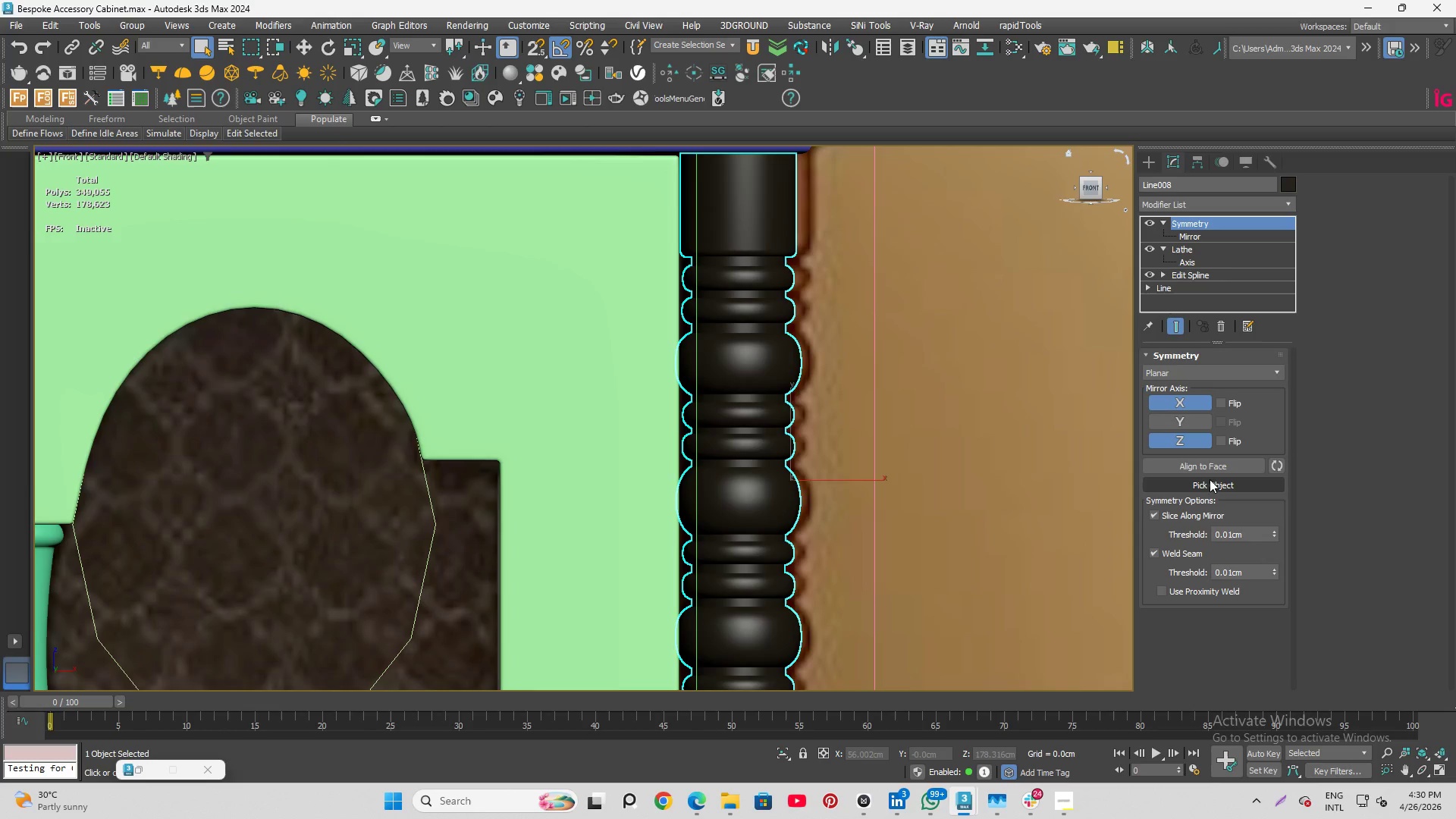 
scroll: coordinate [615, 348], scroll_direction: down, amount: 8.0
 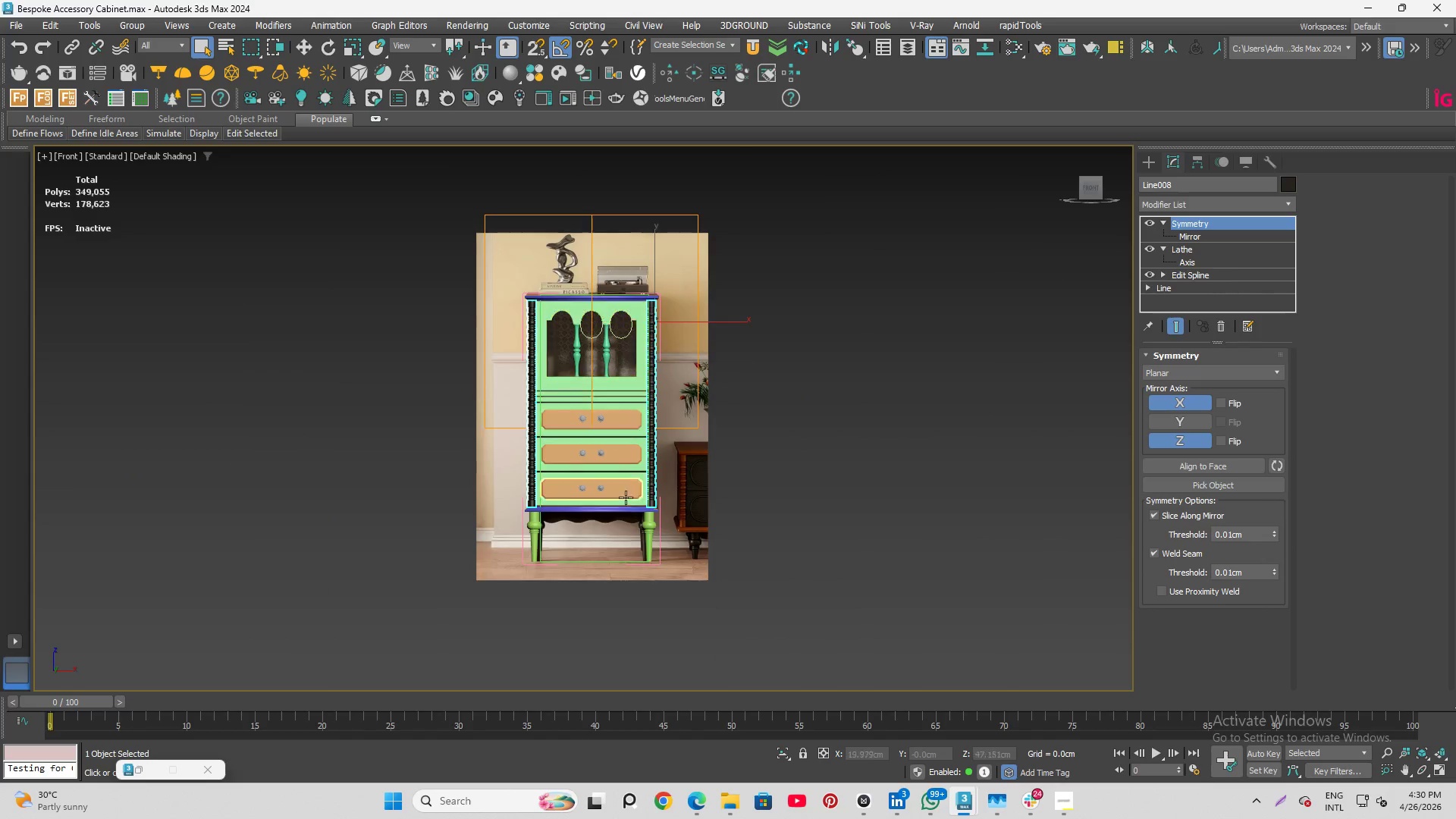 
scroll: coordinate [667, 557], scroll_direction: up, amount: 4.0
 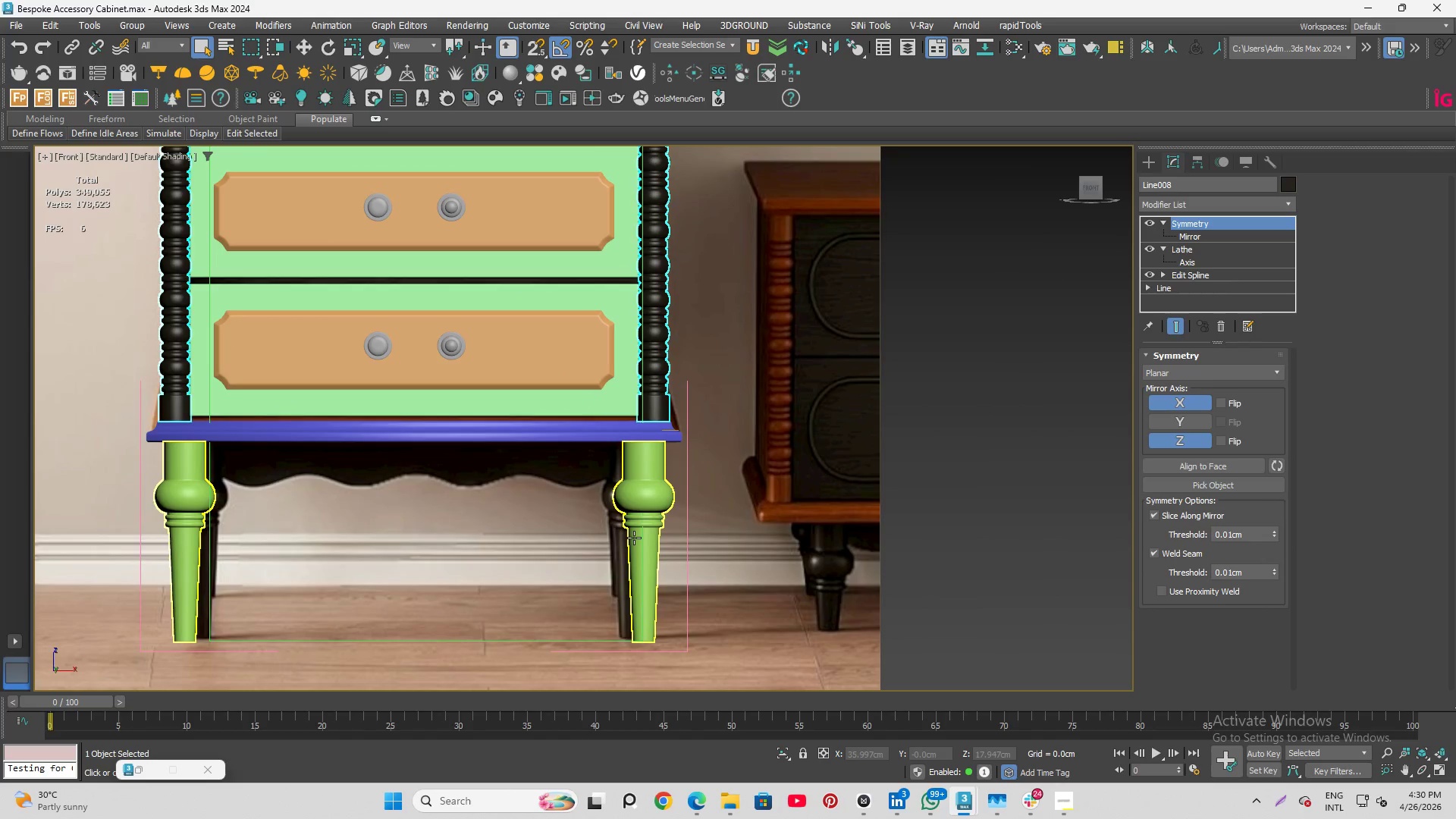 
left_click([634, 538])
 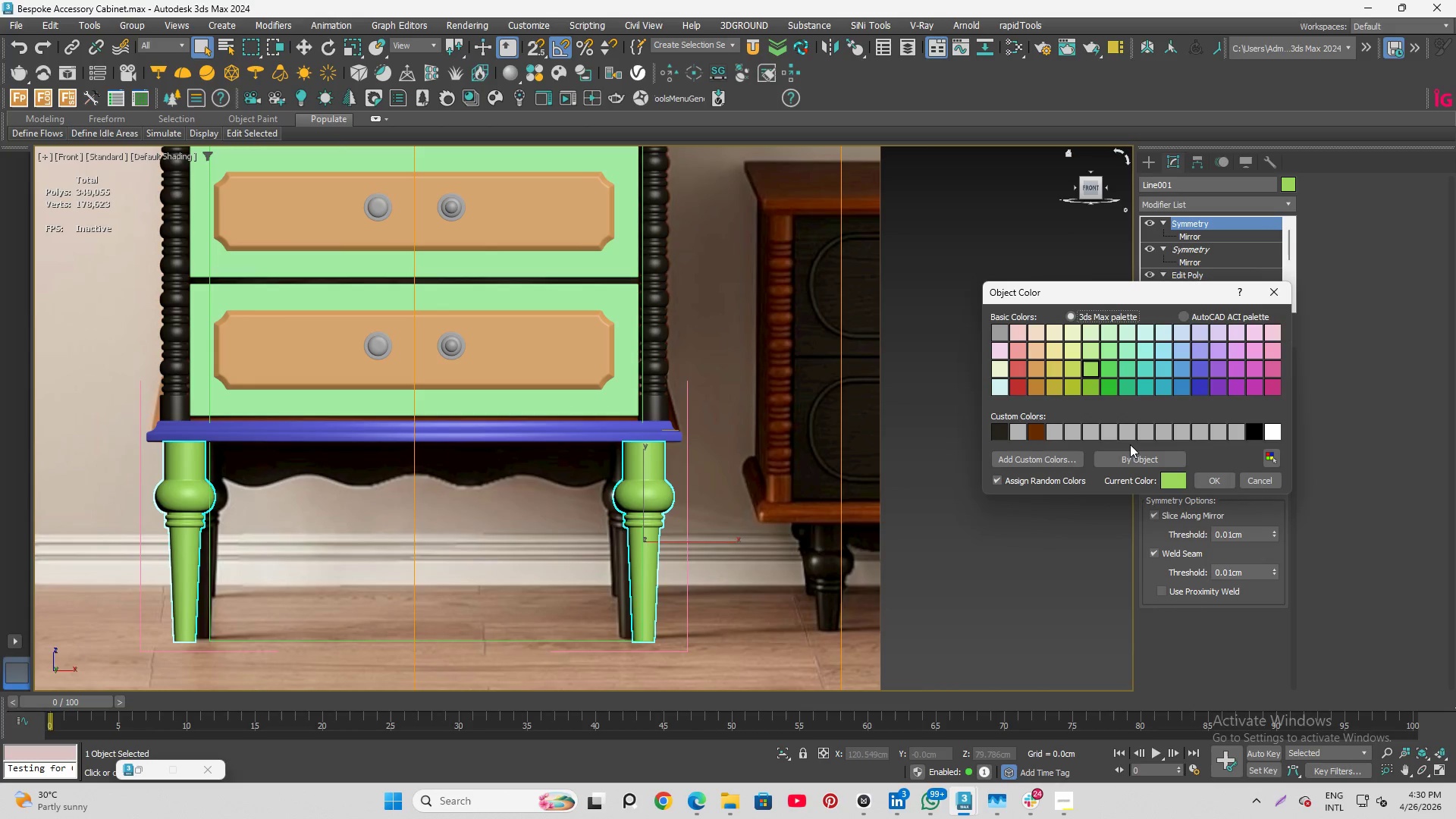 
wait(5.08)
 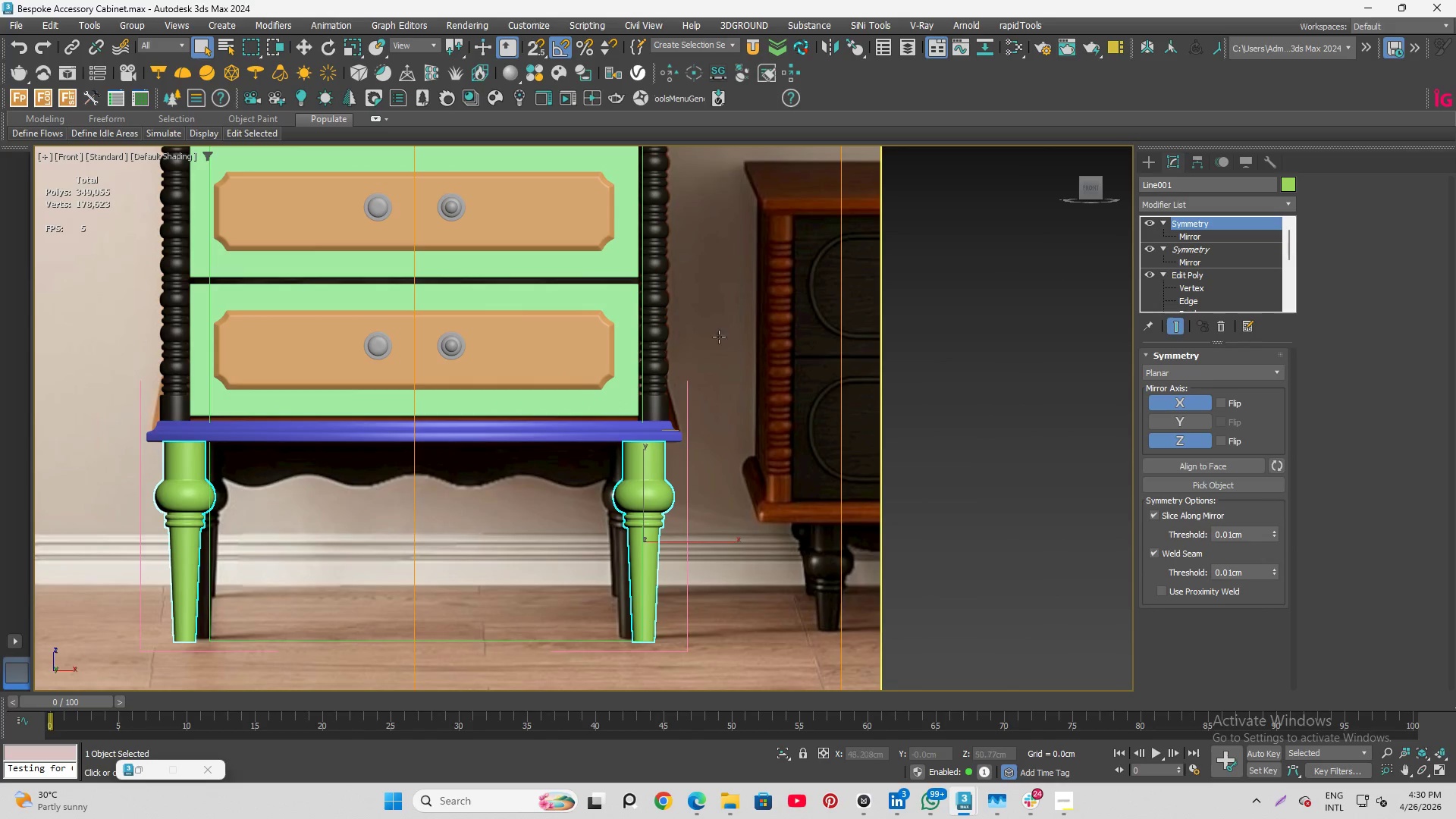 
left_click([1000, 433])
 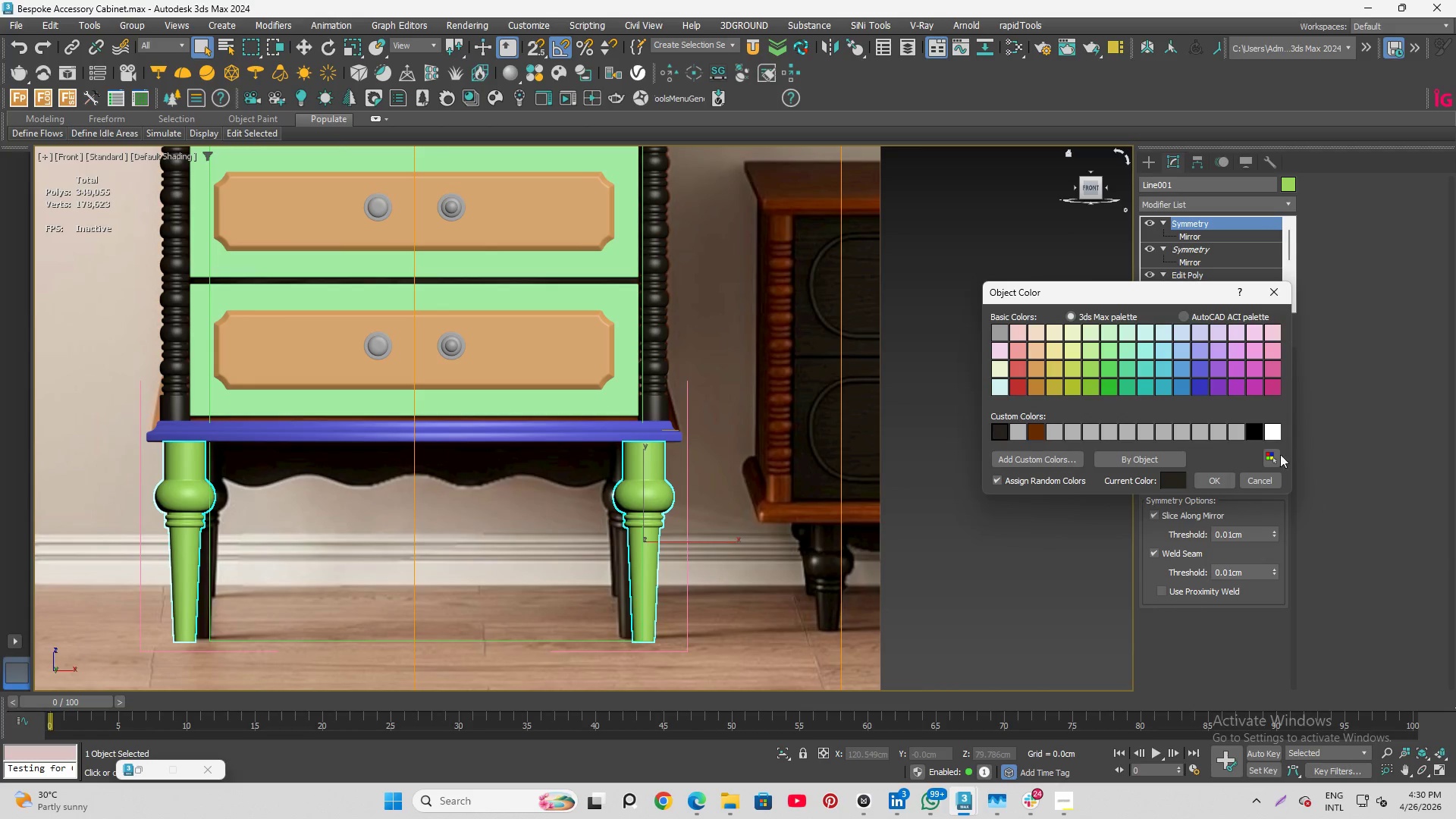 
left_click([1249, 428])
 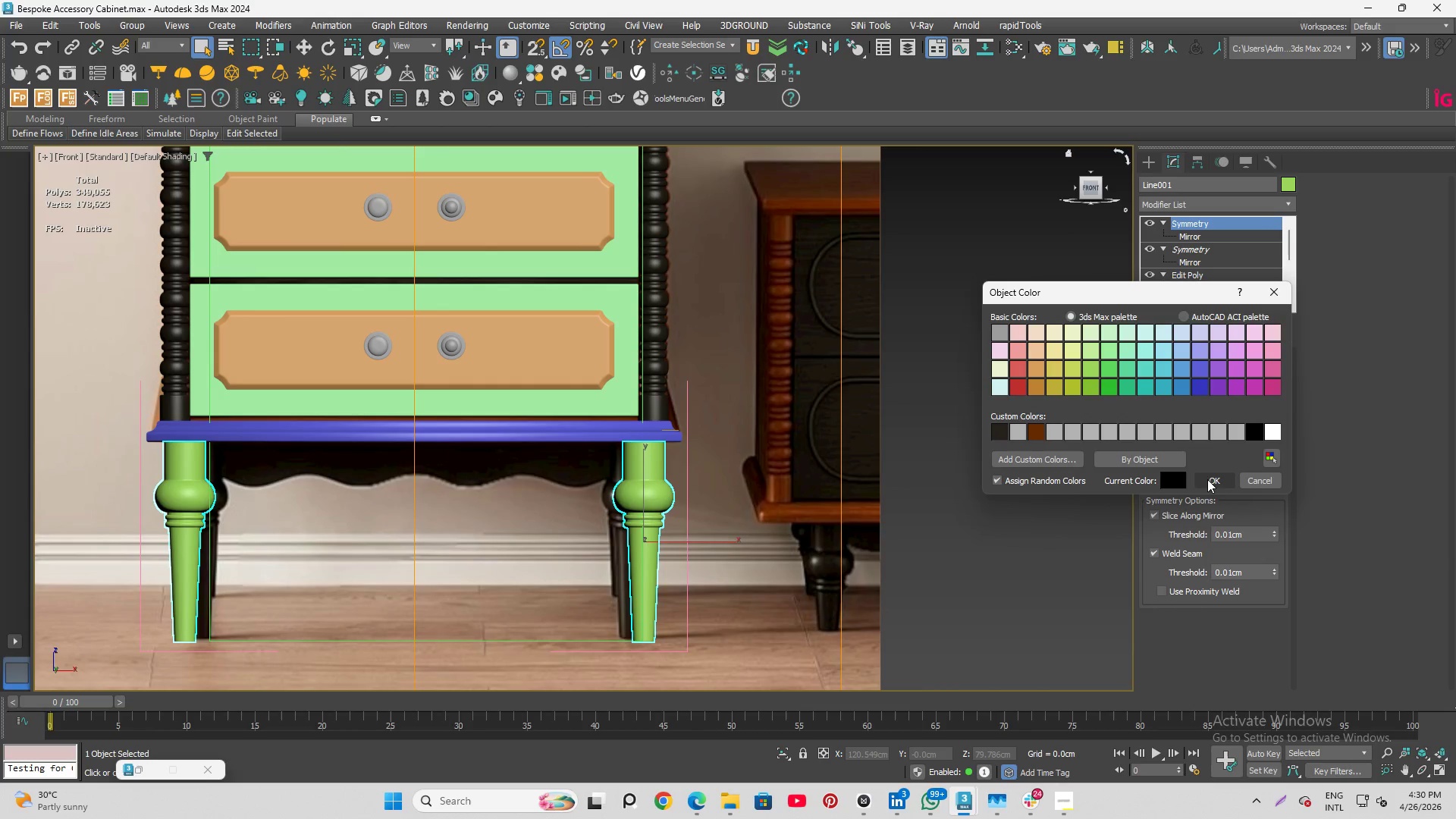 
left_click([1210, 481])
 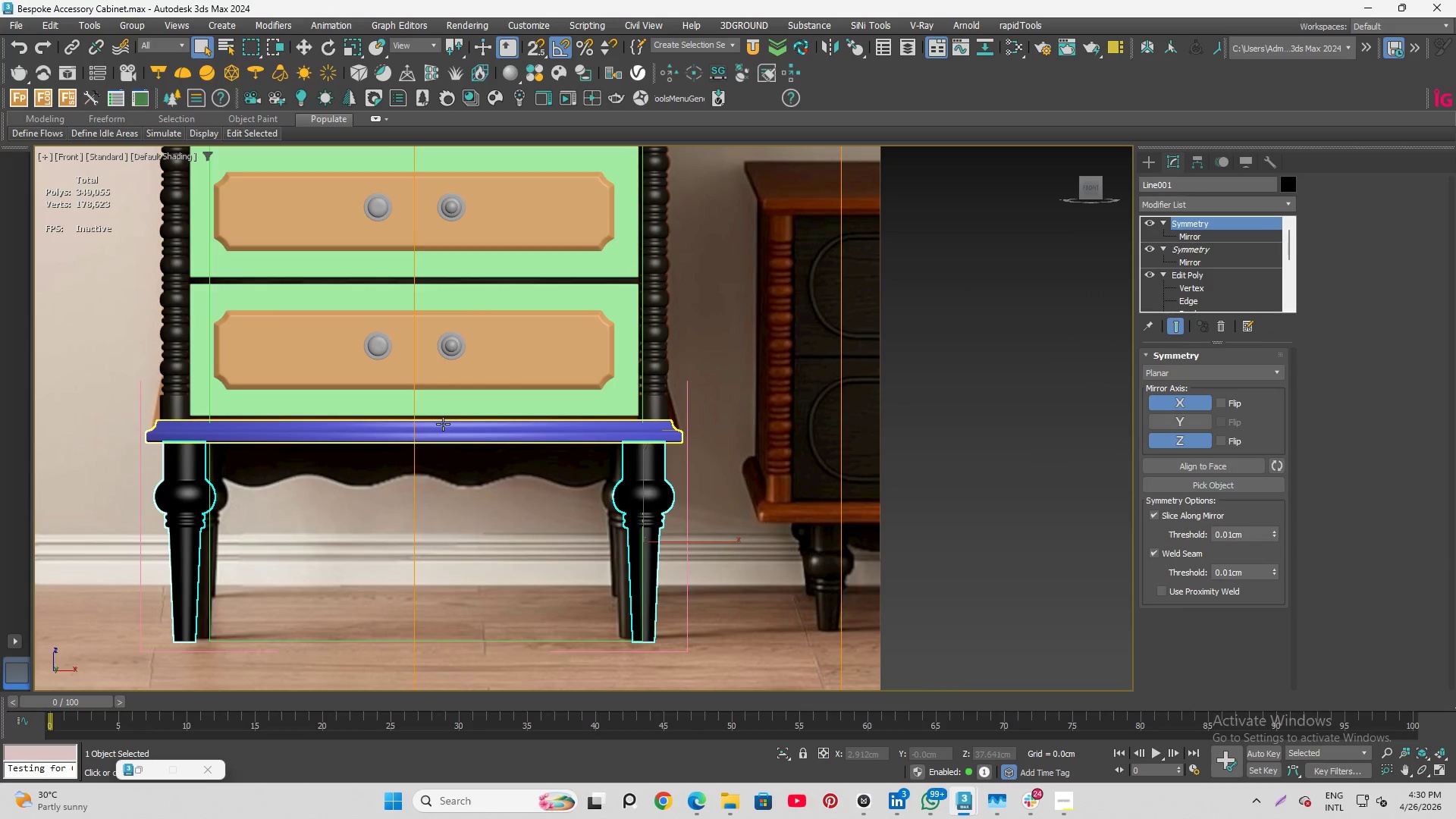 
left_click_drag(start_coordinate=[443, 423], to_coordinate=[642, 369])
 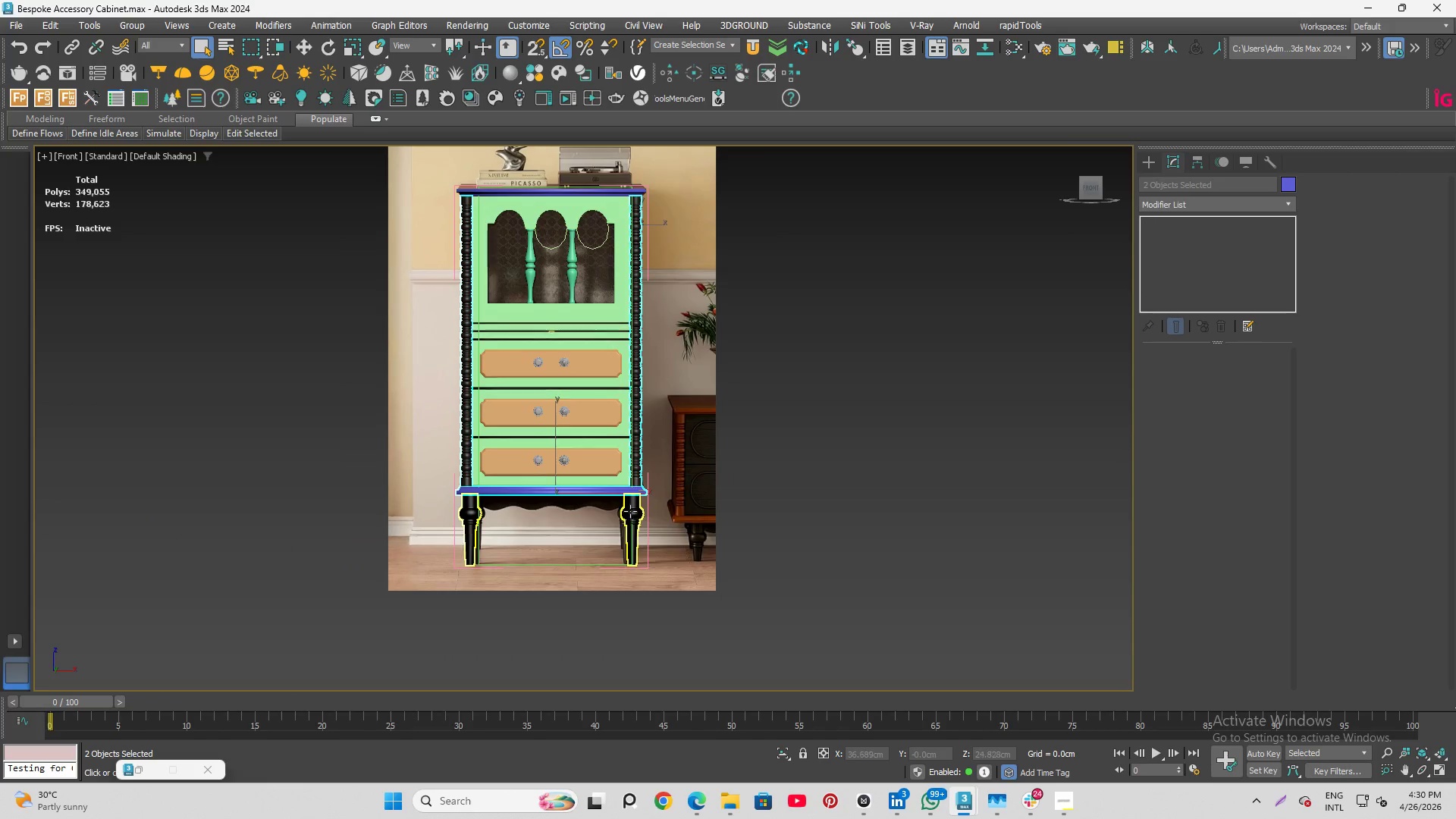 
scroll: coordinate [610, 536], scroll_direction: down, amount: 1.0
 